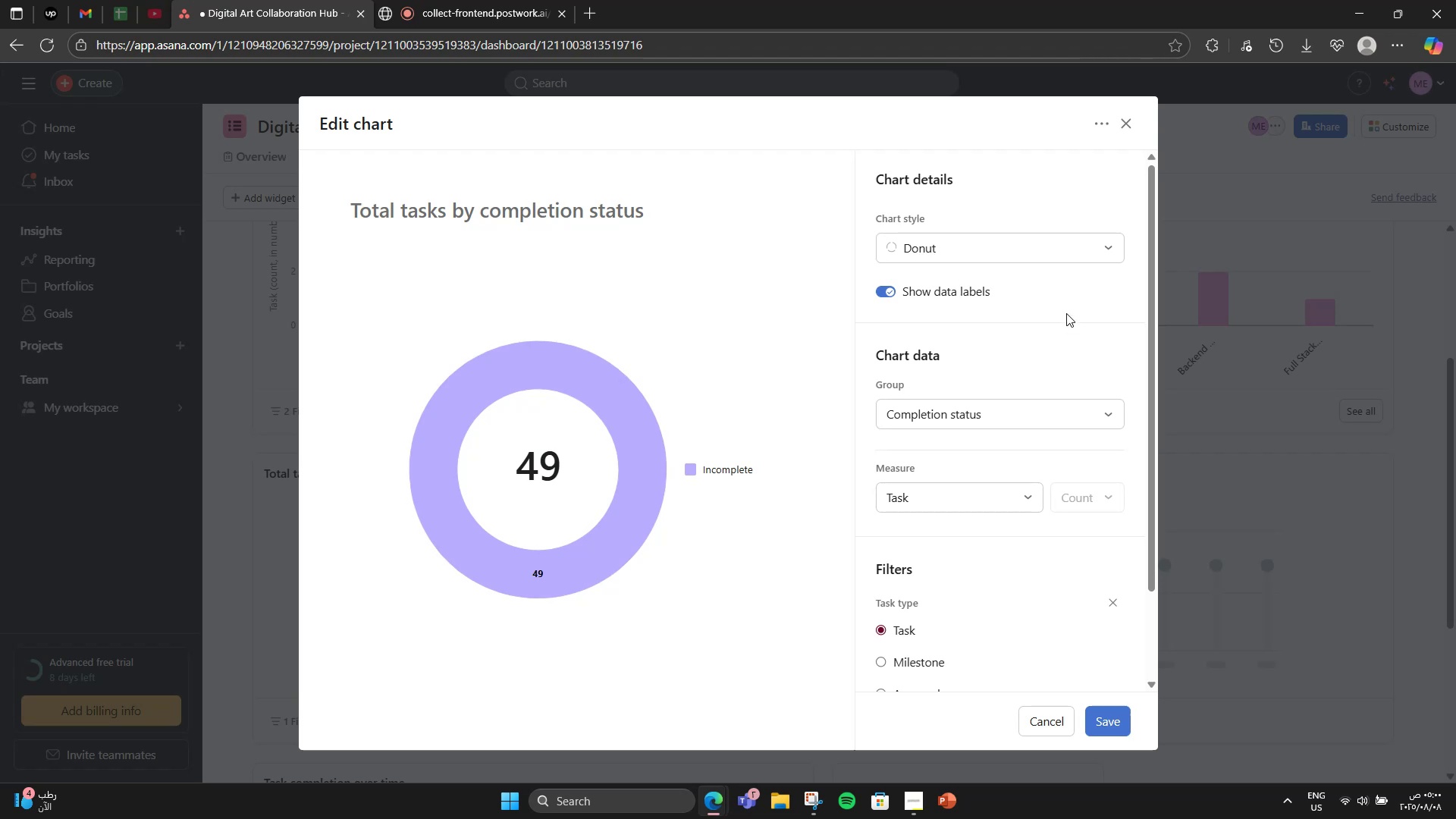 
left_click([958, 422])
 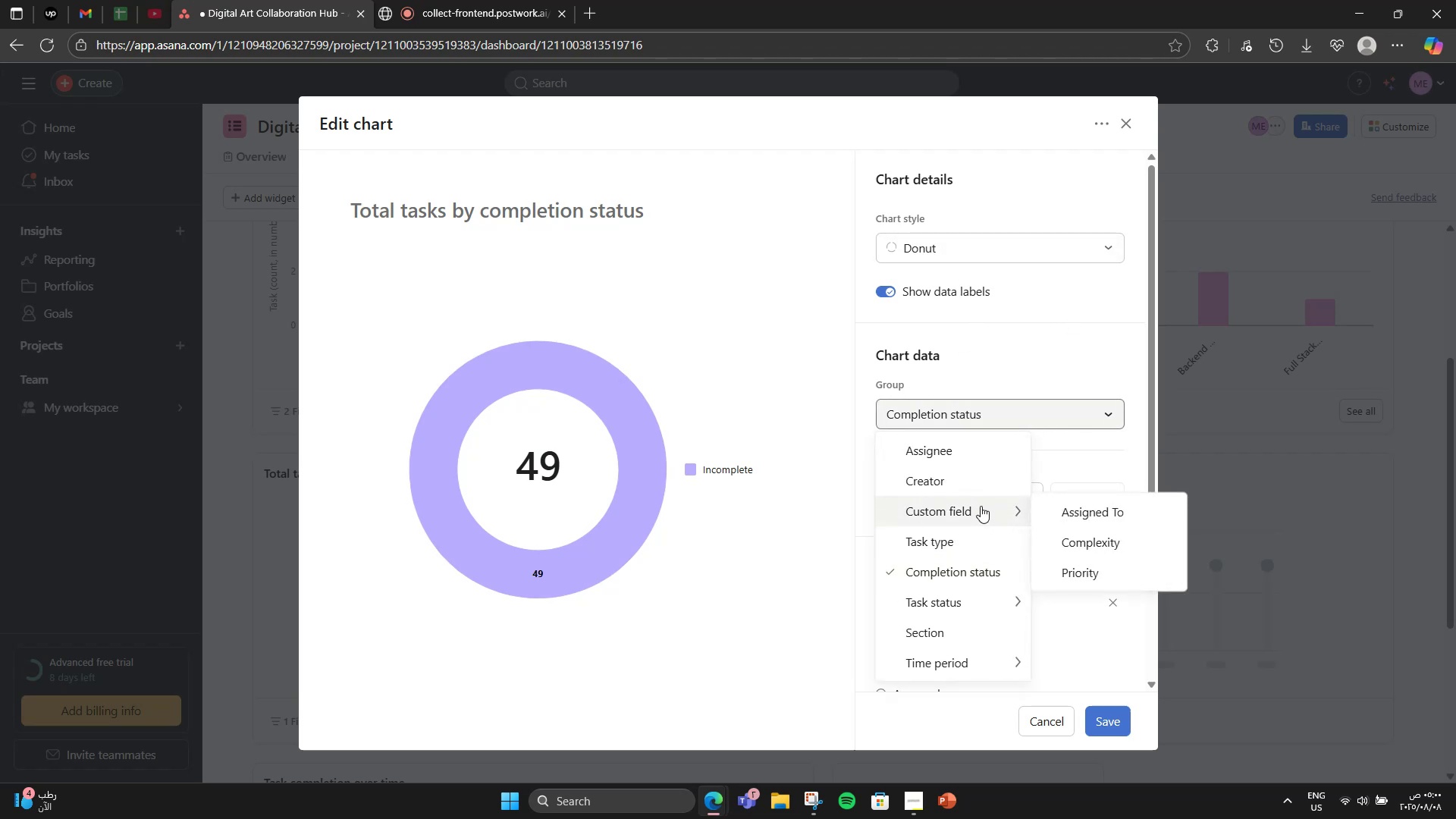 
left_click([1050, 528])
 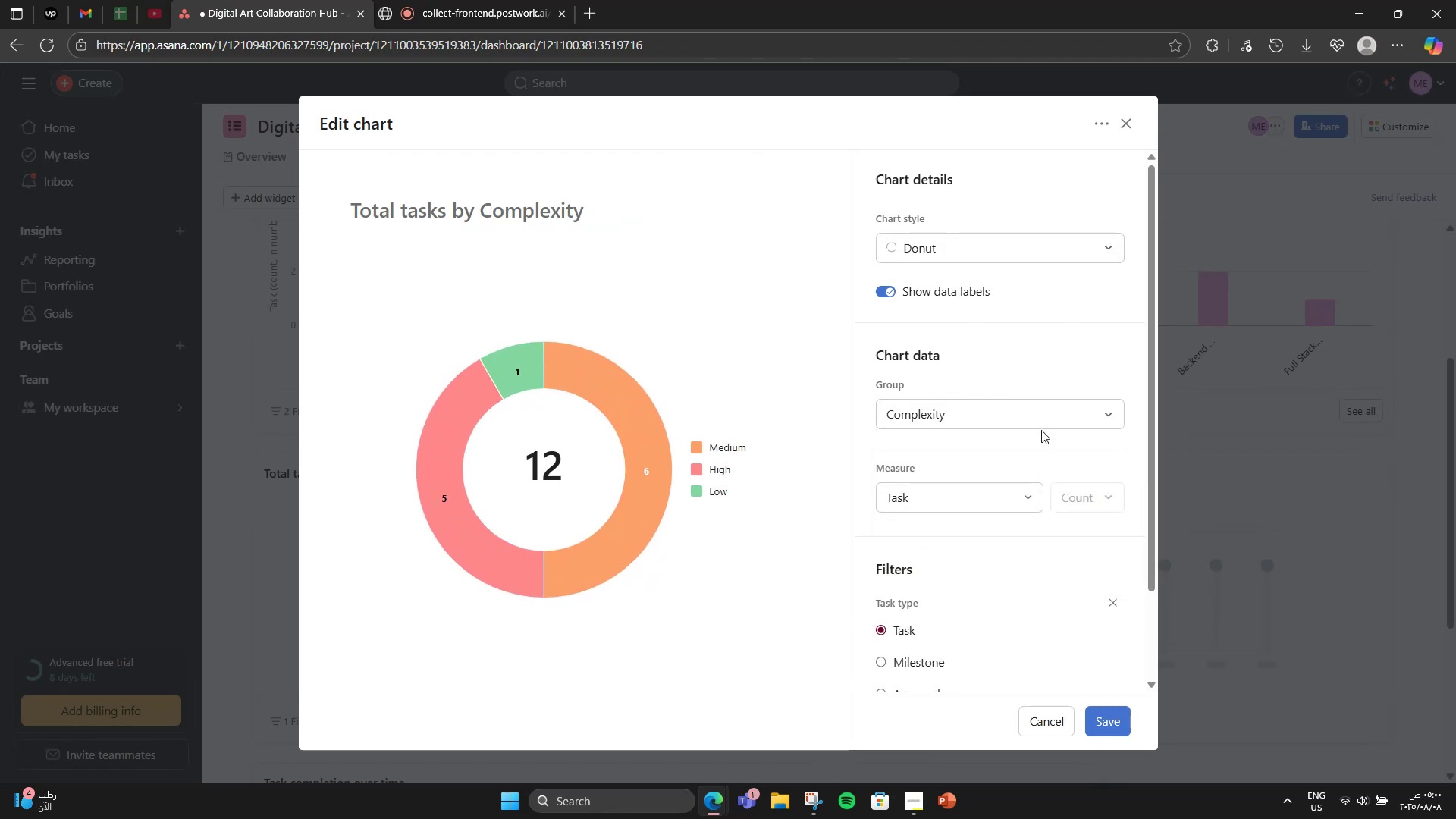 
left_click([971, 260])
 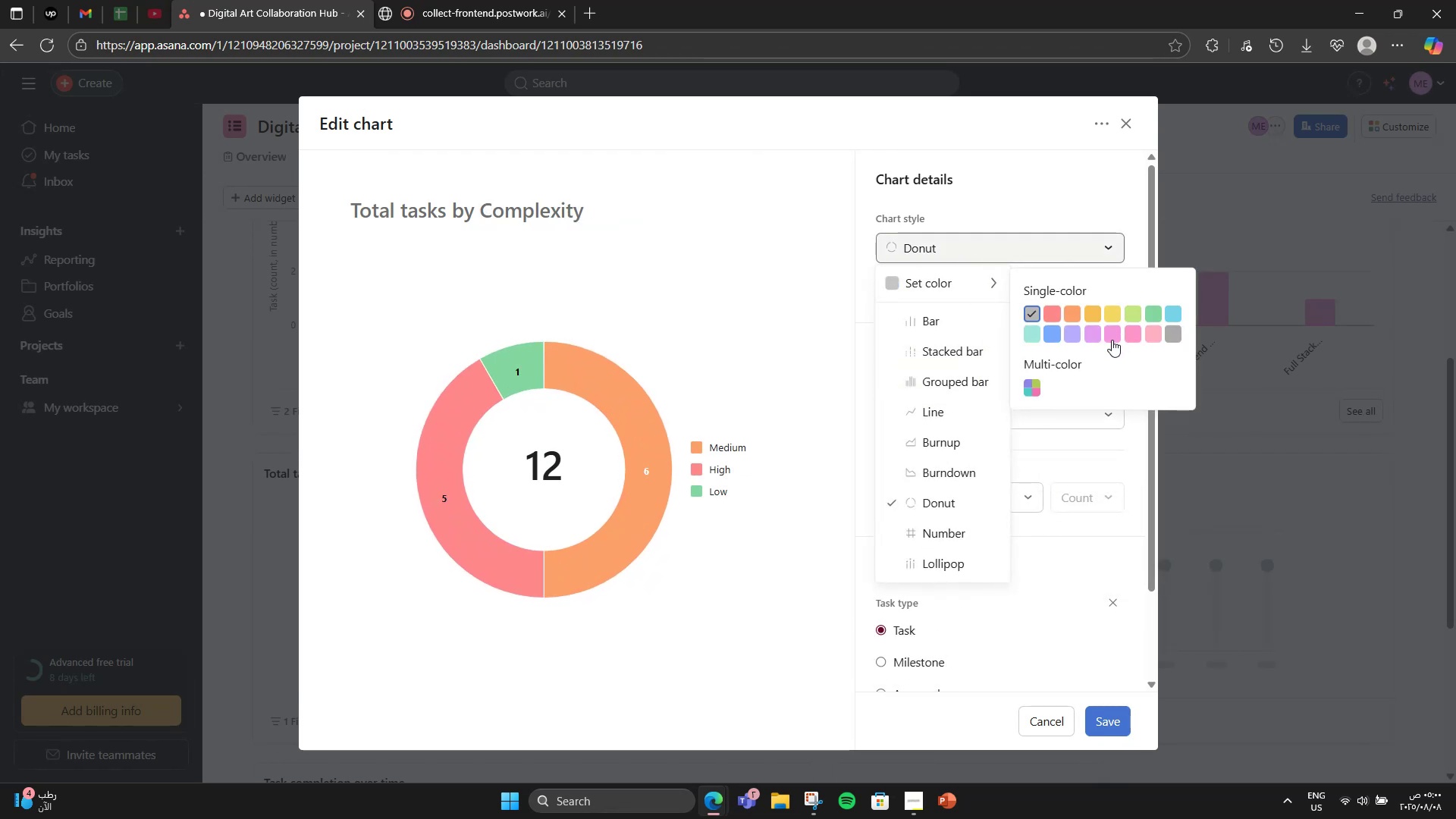 
double_click([1109, 337])
 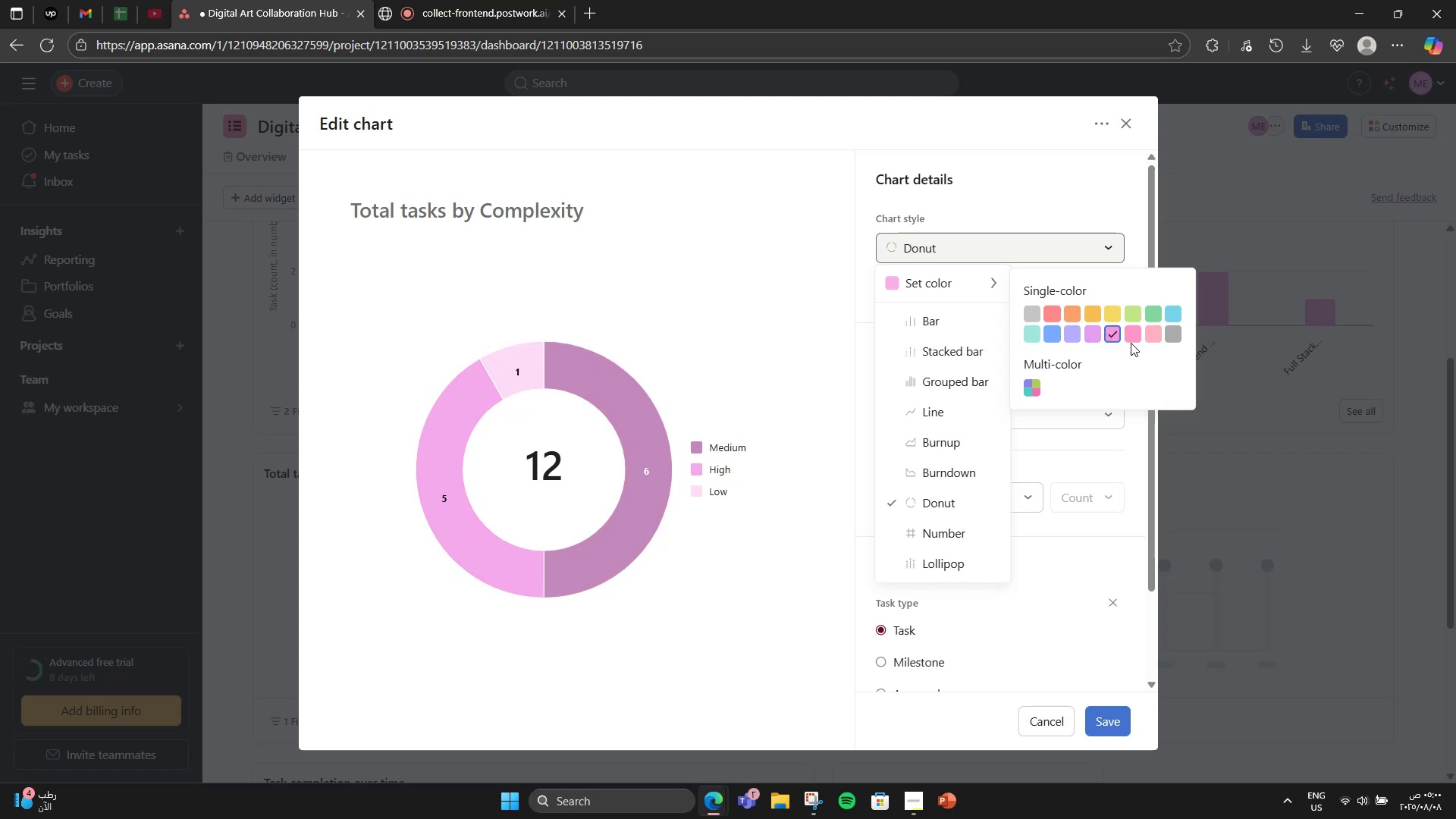 
left_click([1073, 181])
 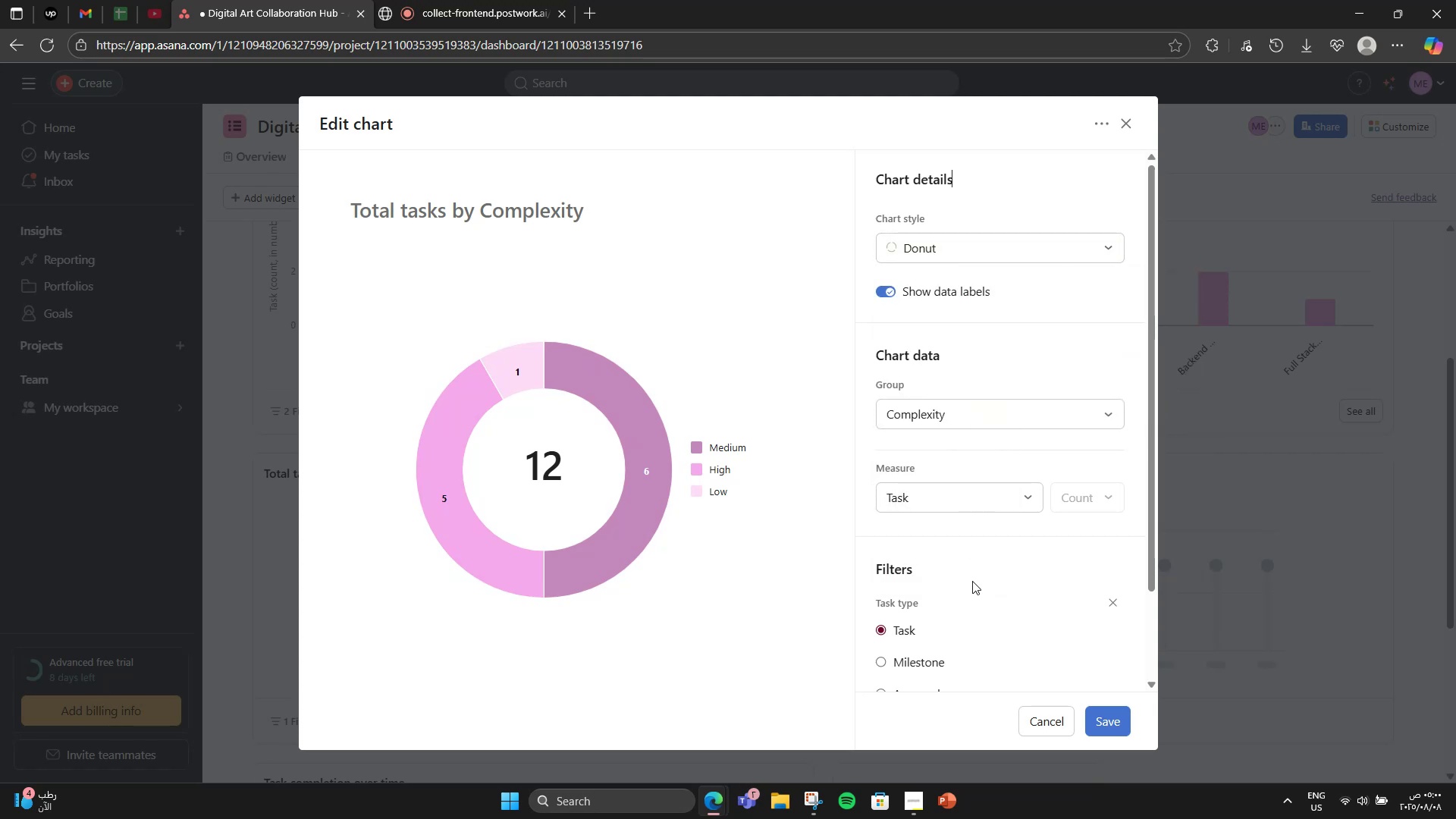 
left_click([885, 293])
 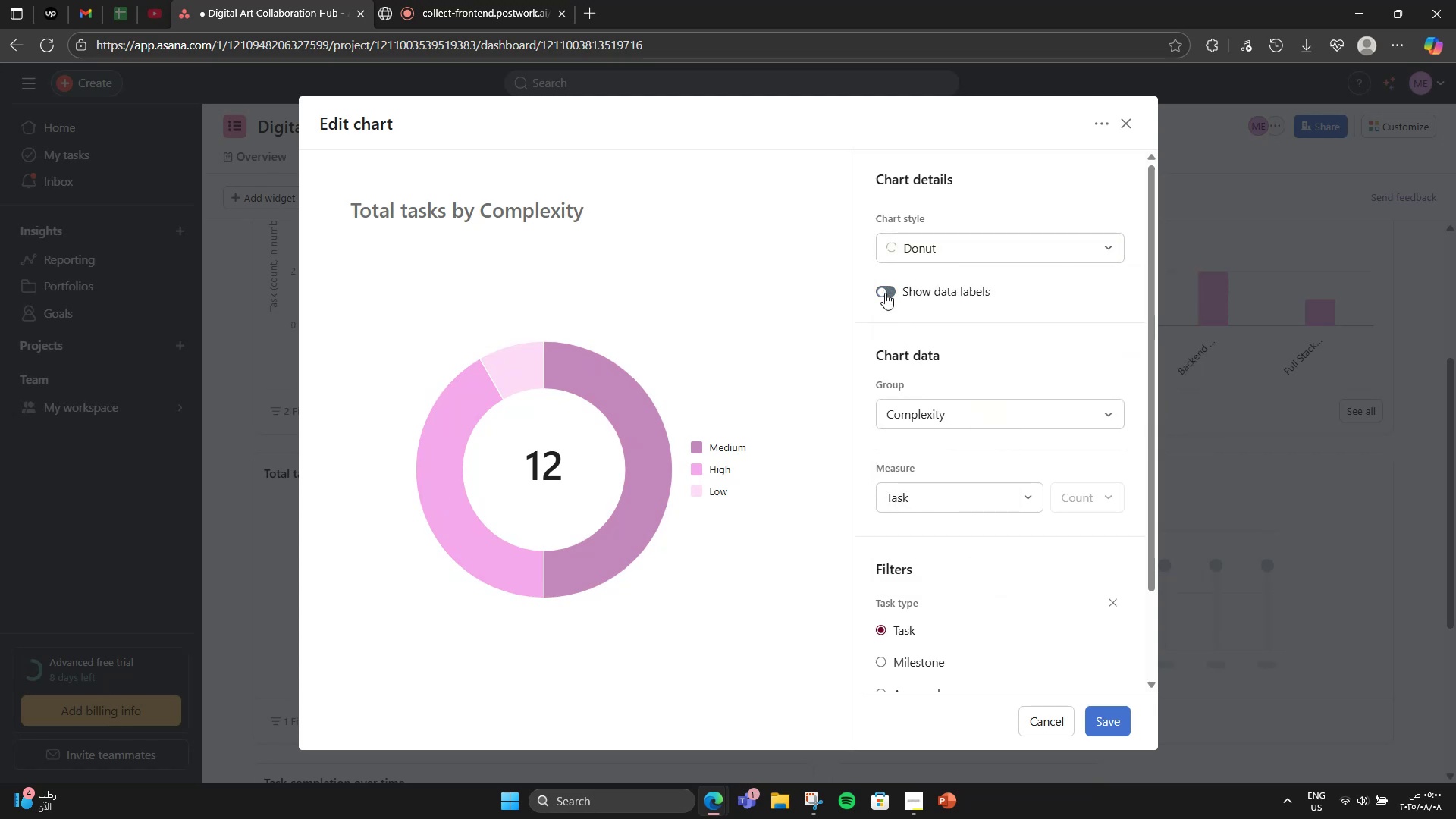 
left_click([885, 293])
 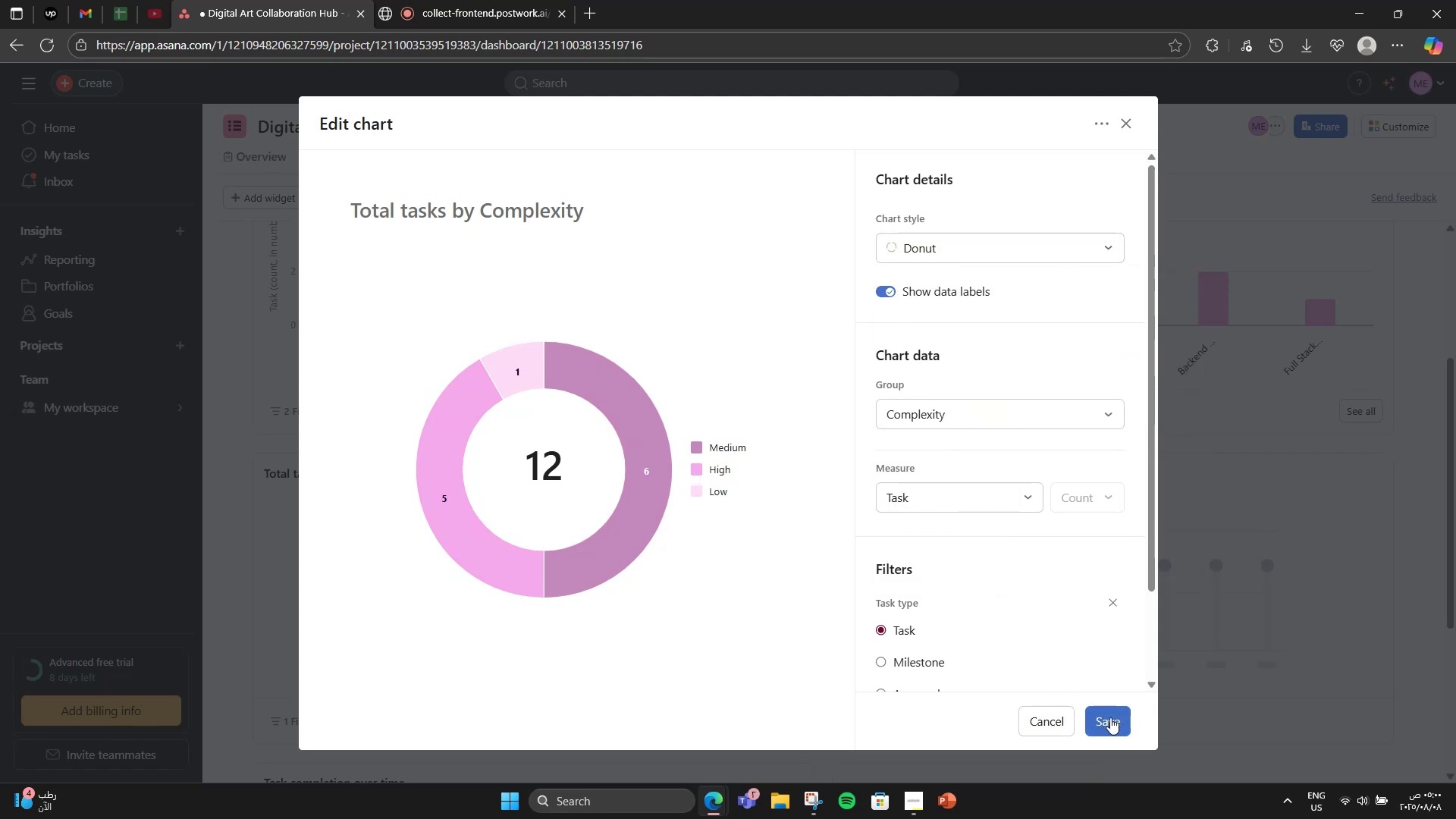 
left_click([1110, 718])
 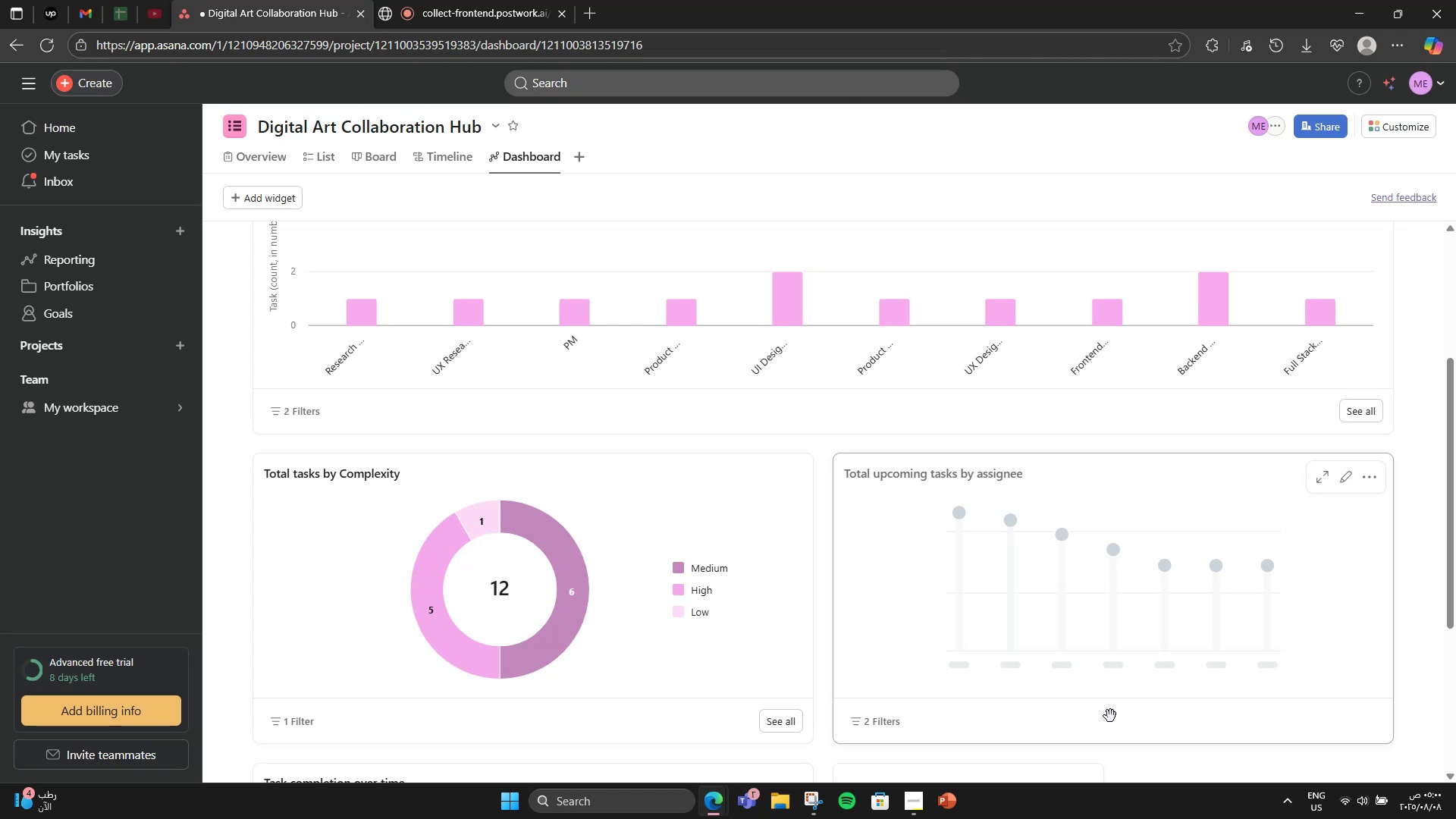 
scroll: coordinate [1101, 696], scroll_direction: up, amount: 3.0
 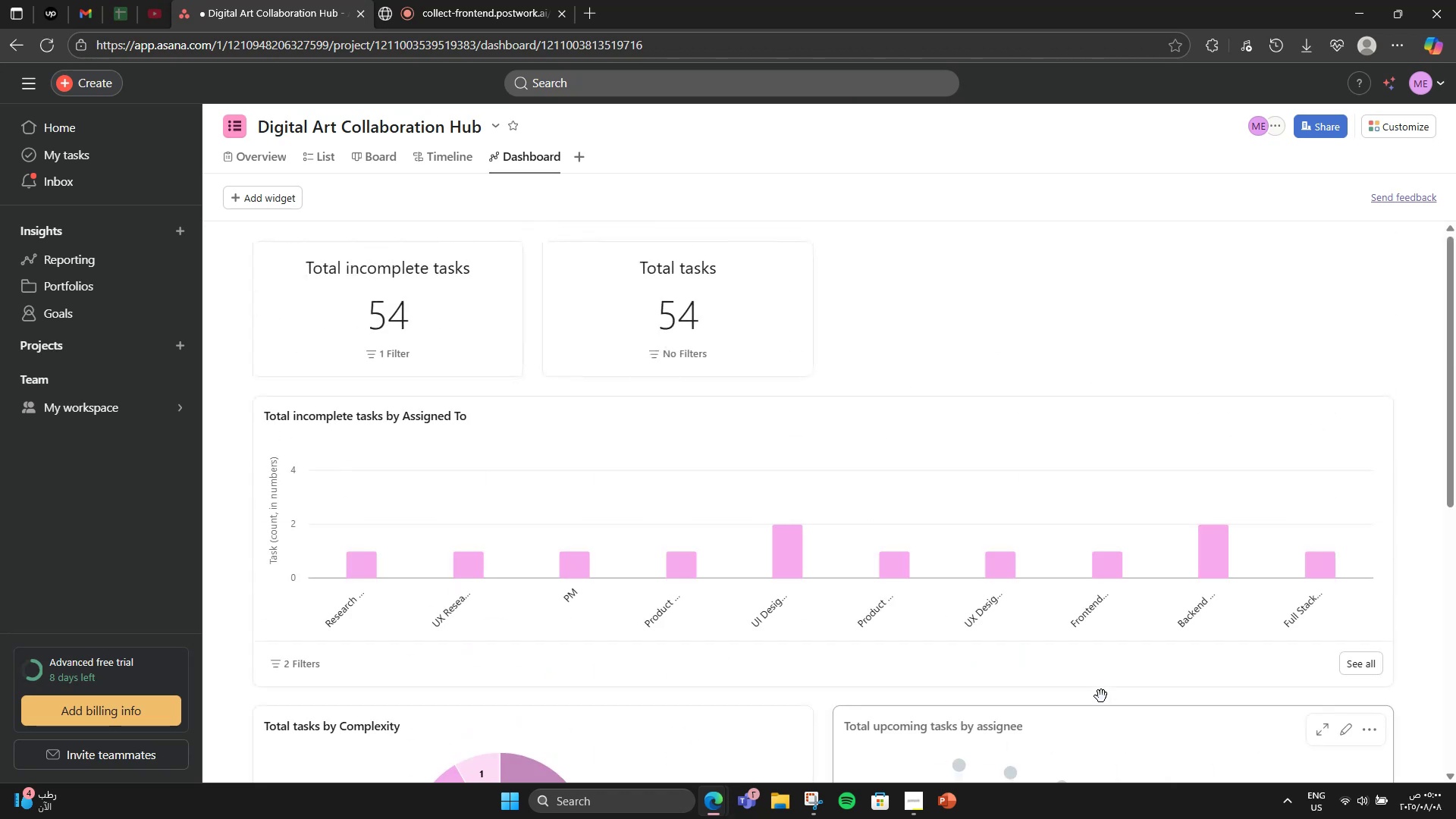 
scroll: coordinate [1056, 684], scroll_direction: down, amount: 3.0
 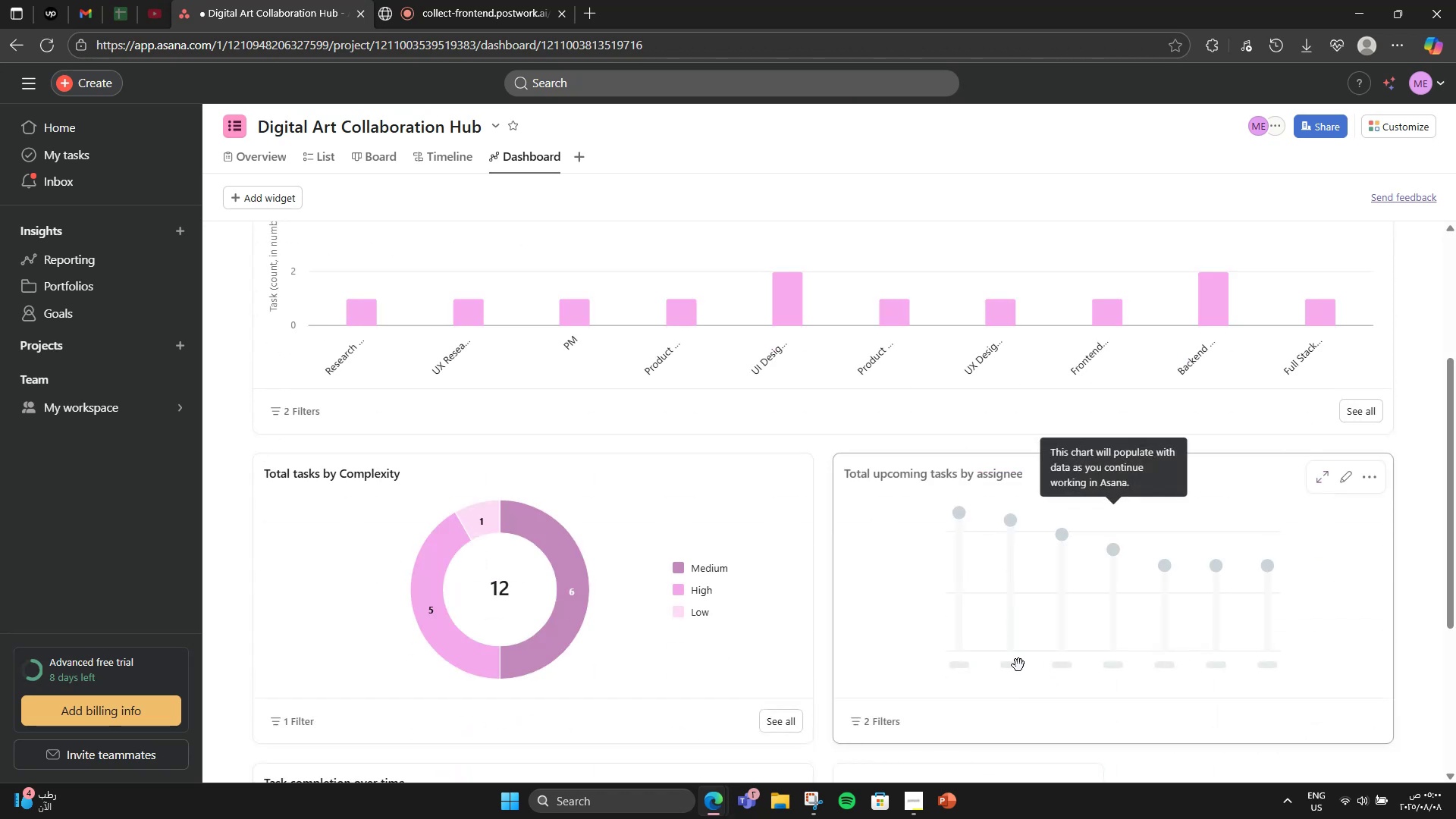 
scroll: coordinate [1037, 676], scroll_direction: up, amount: 4.0
 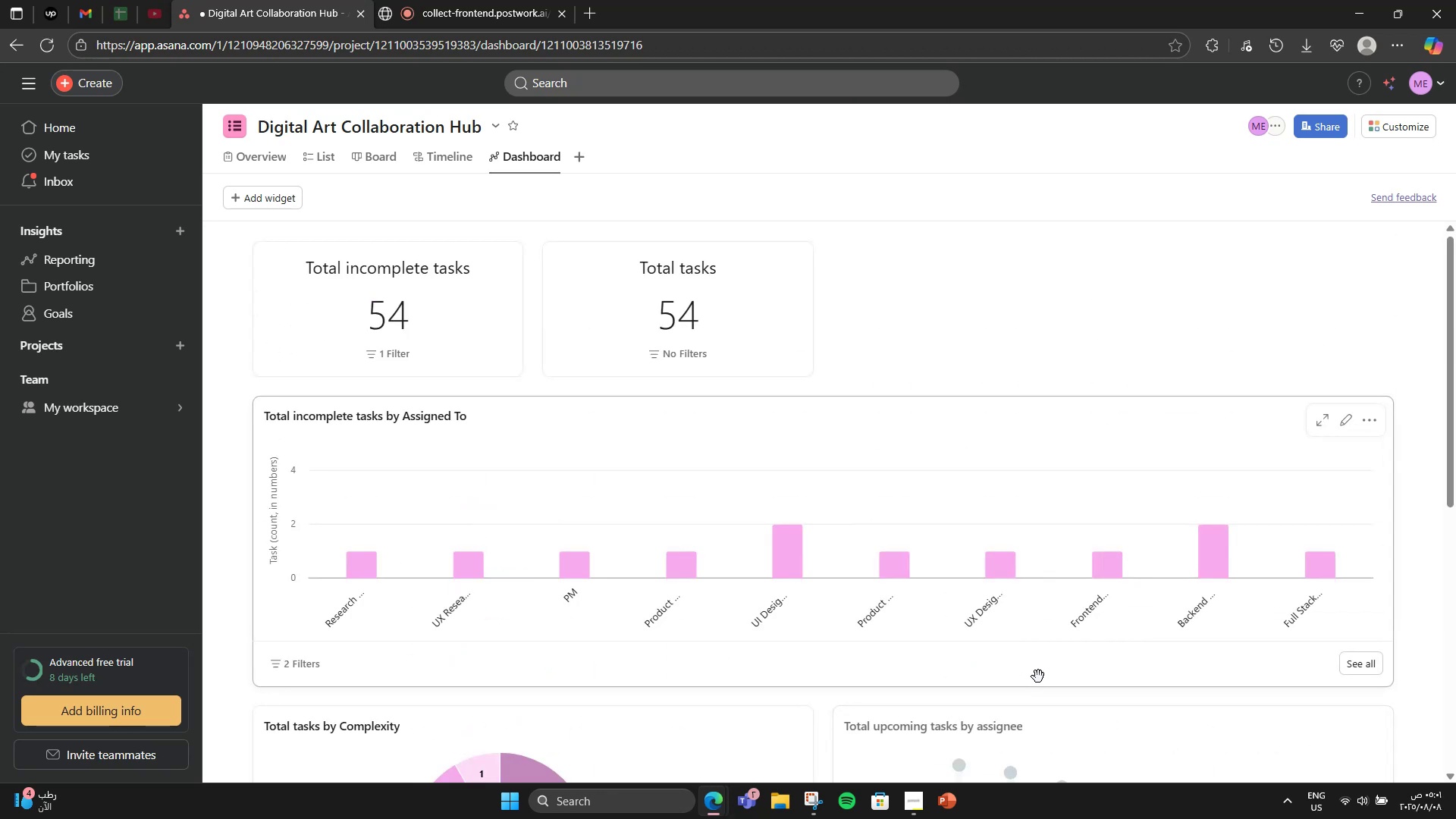 
scroll: coordinate [1055, 664], scroll_direction: down, amount: 1.0
 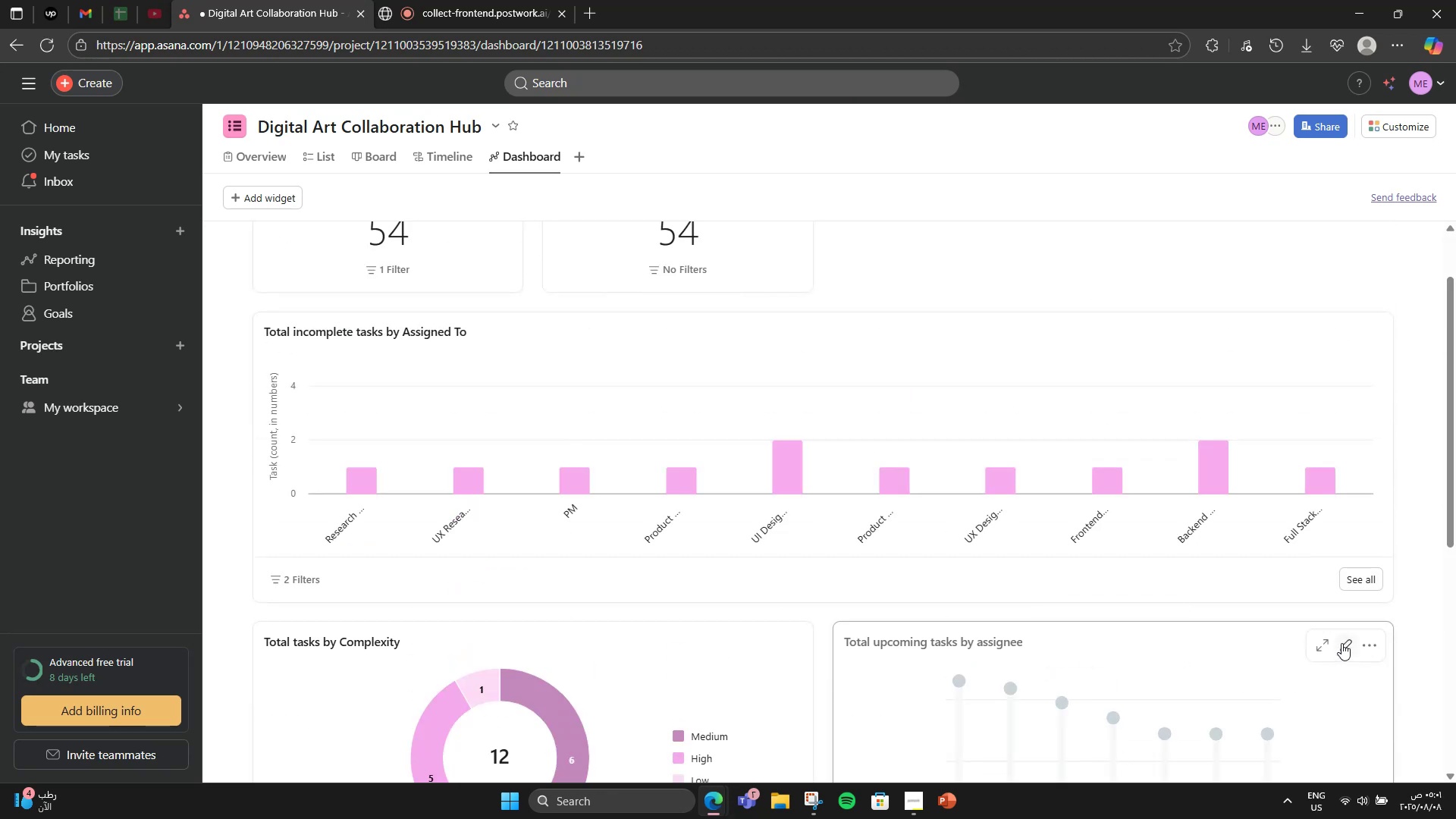 
left_click([1345, 643])
 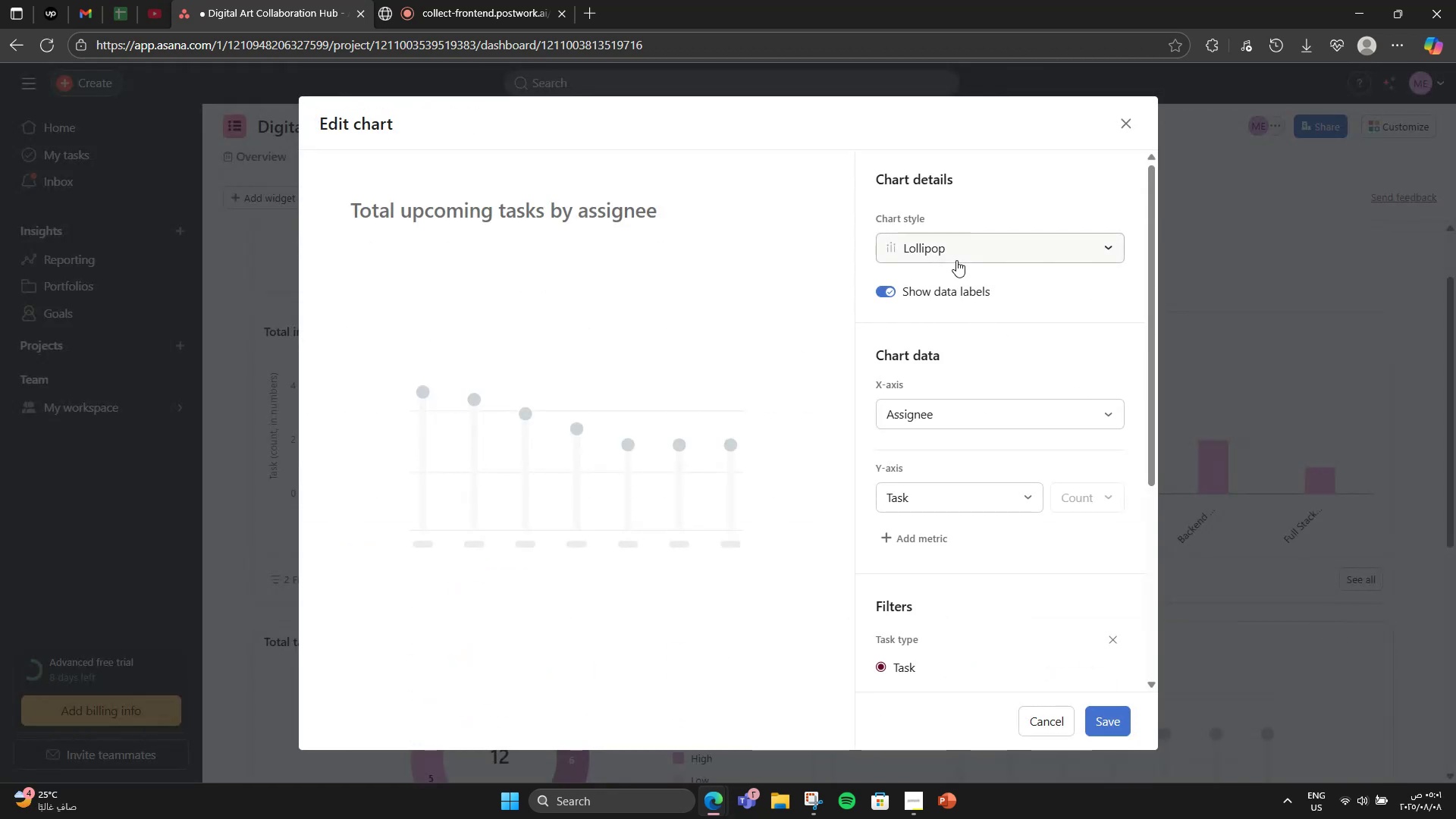 
left_click([956, 260])
 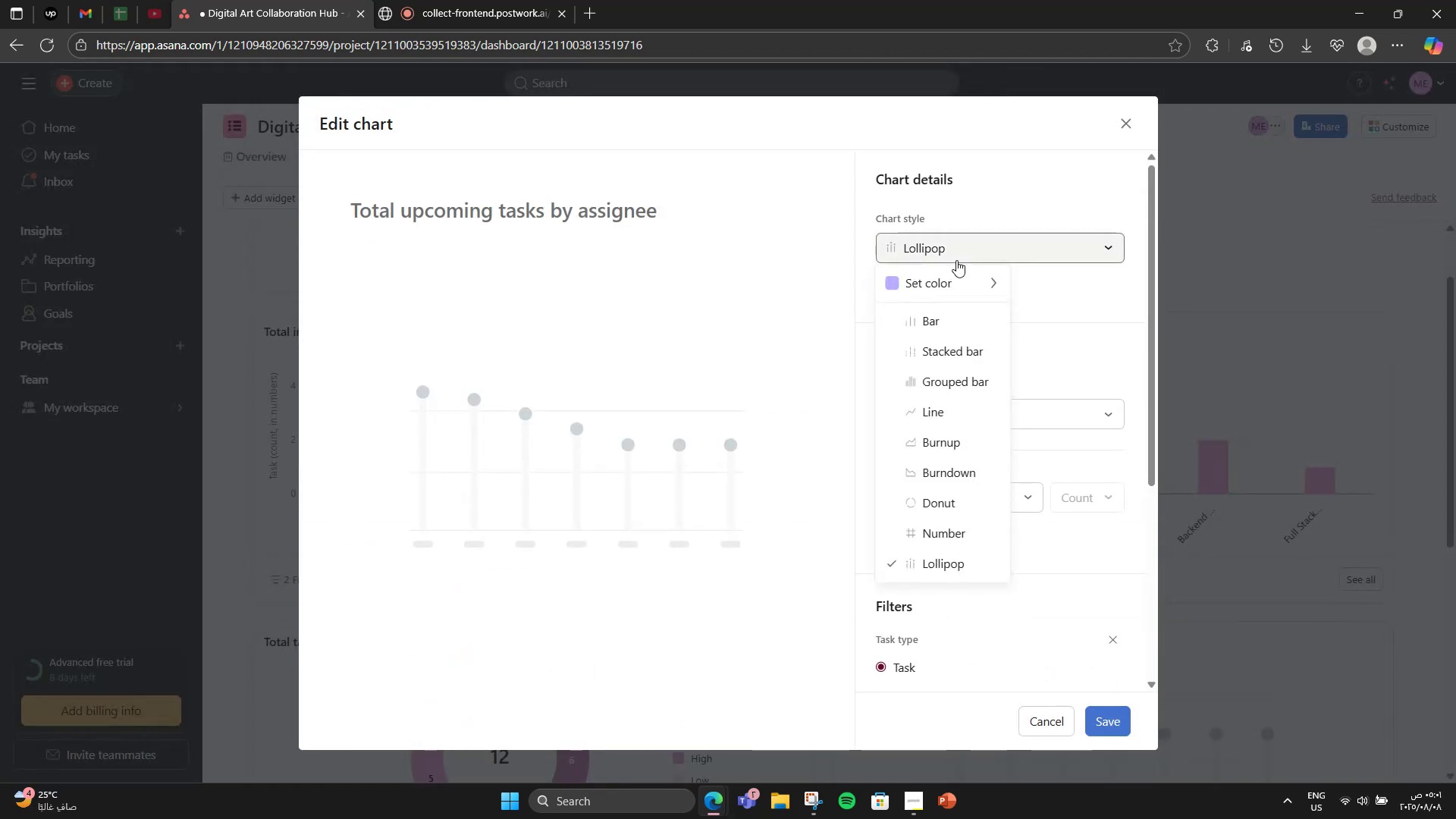 
left_click([956, 260])
 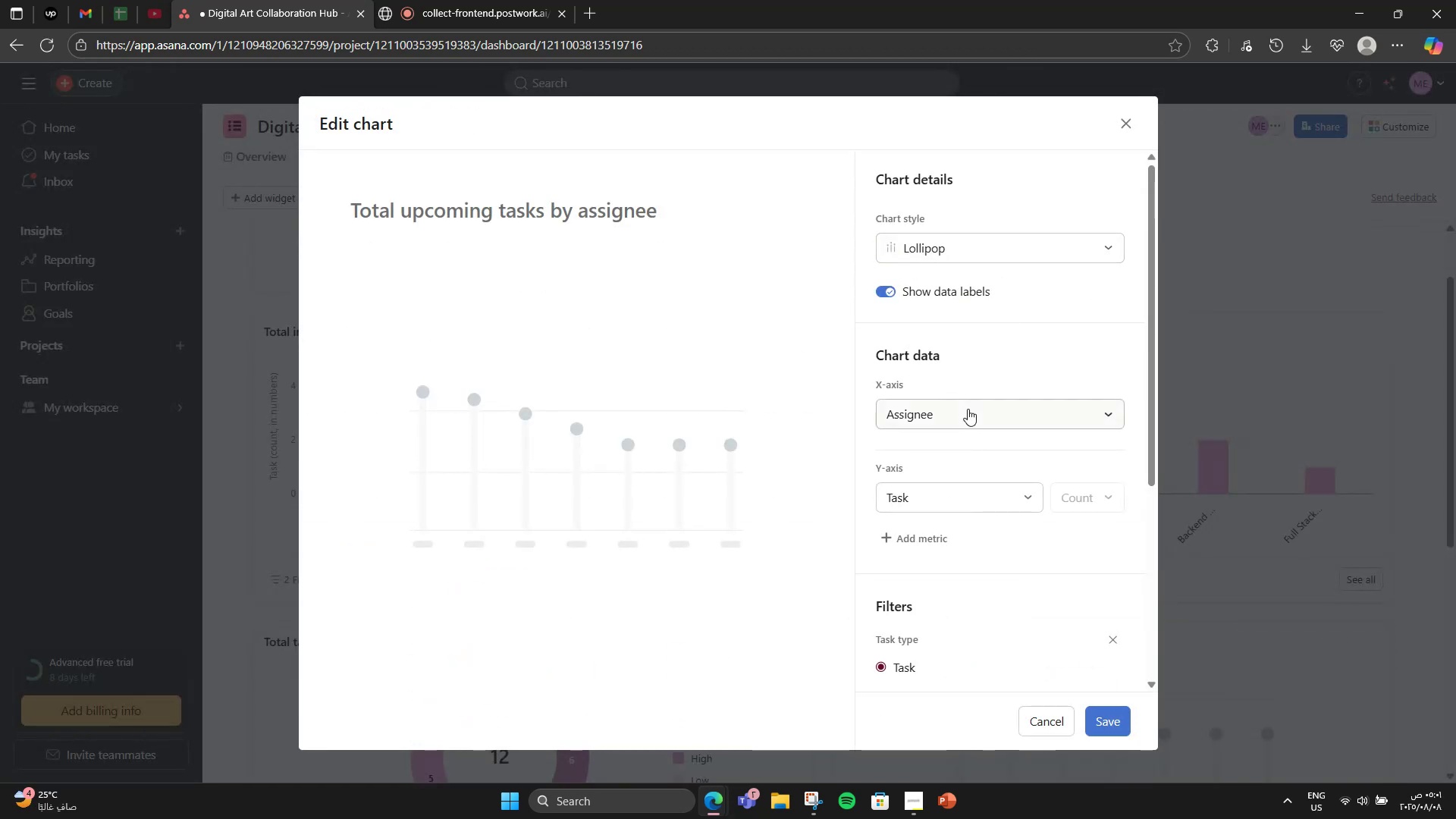 
left_click([968, 412])
 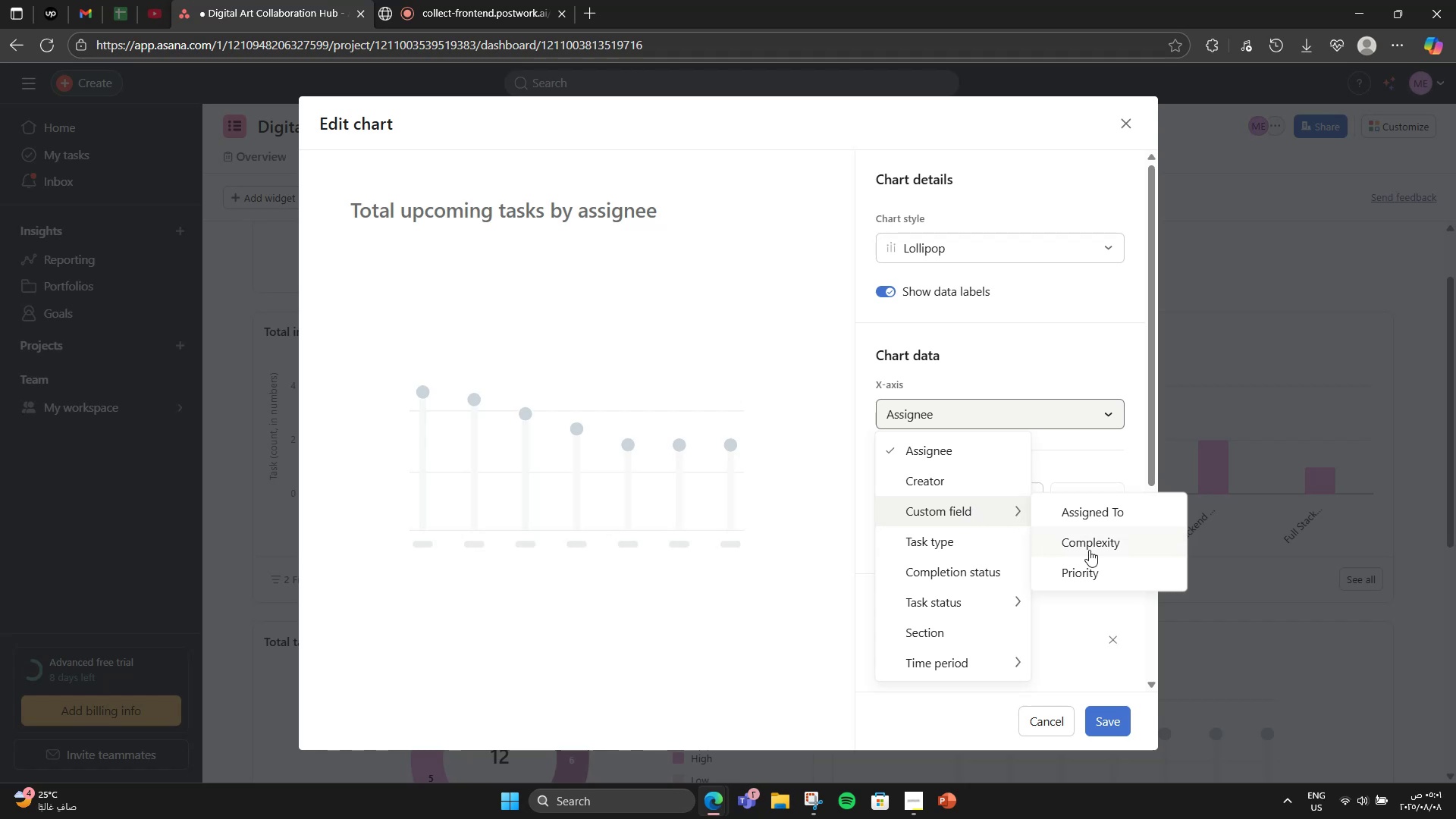 
left_click([1087, 562])
 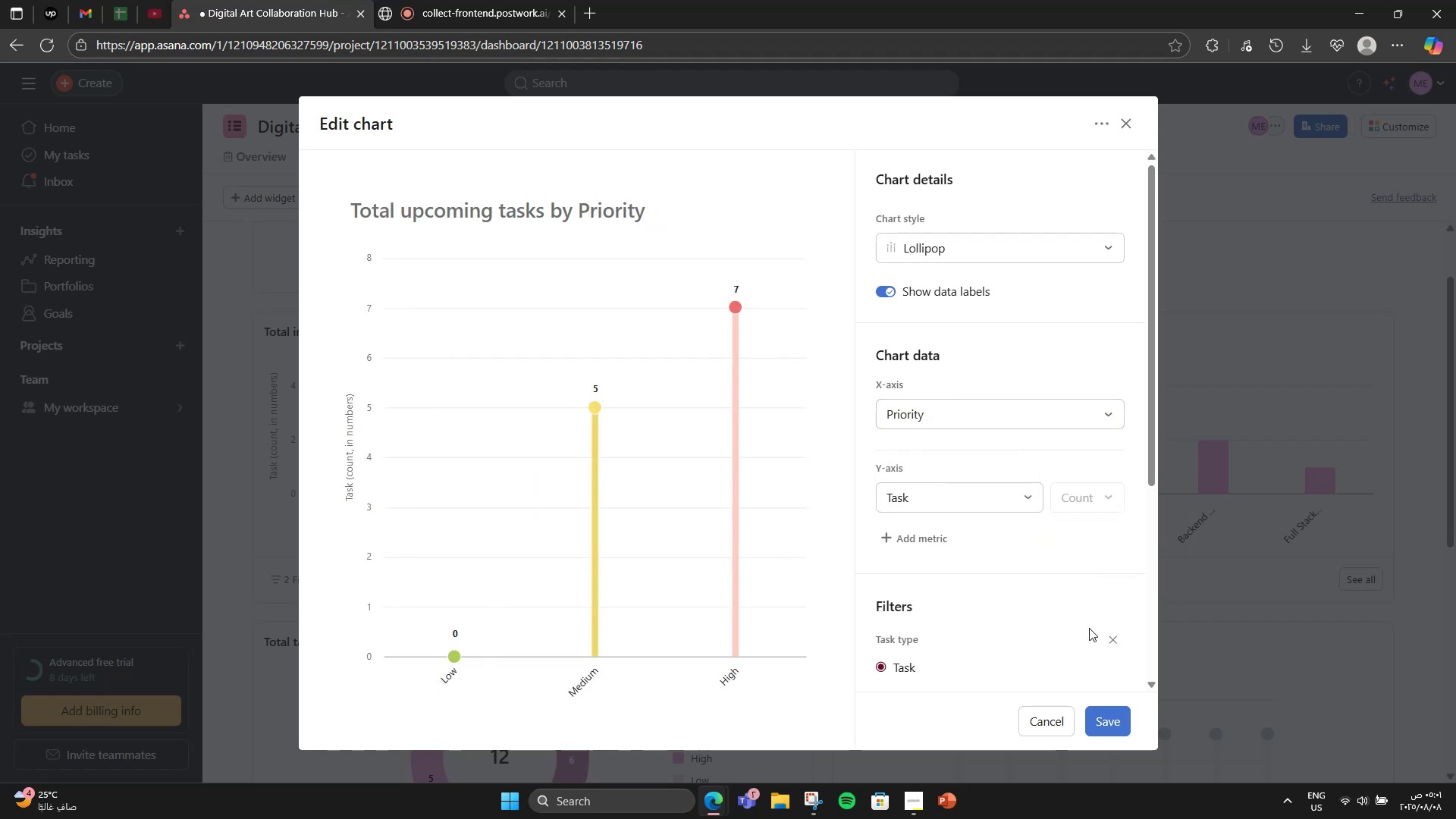 
left_click([1116, 720])
 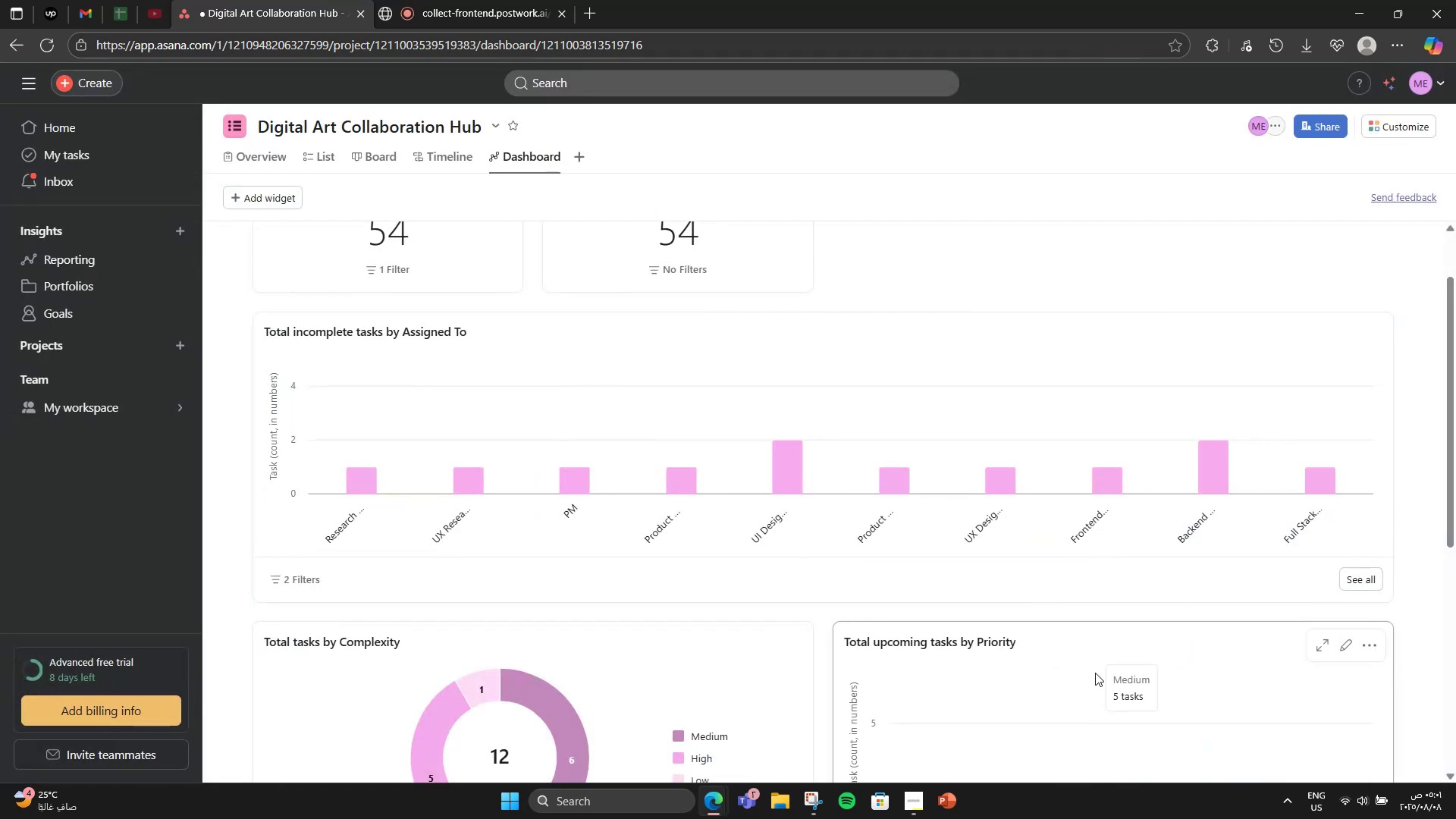 
scroll: coordinate [1014, 490], scroll_direction: down, amount: 3.0
 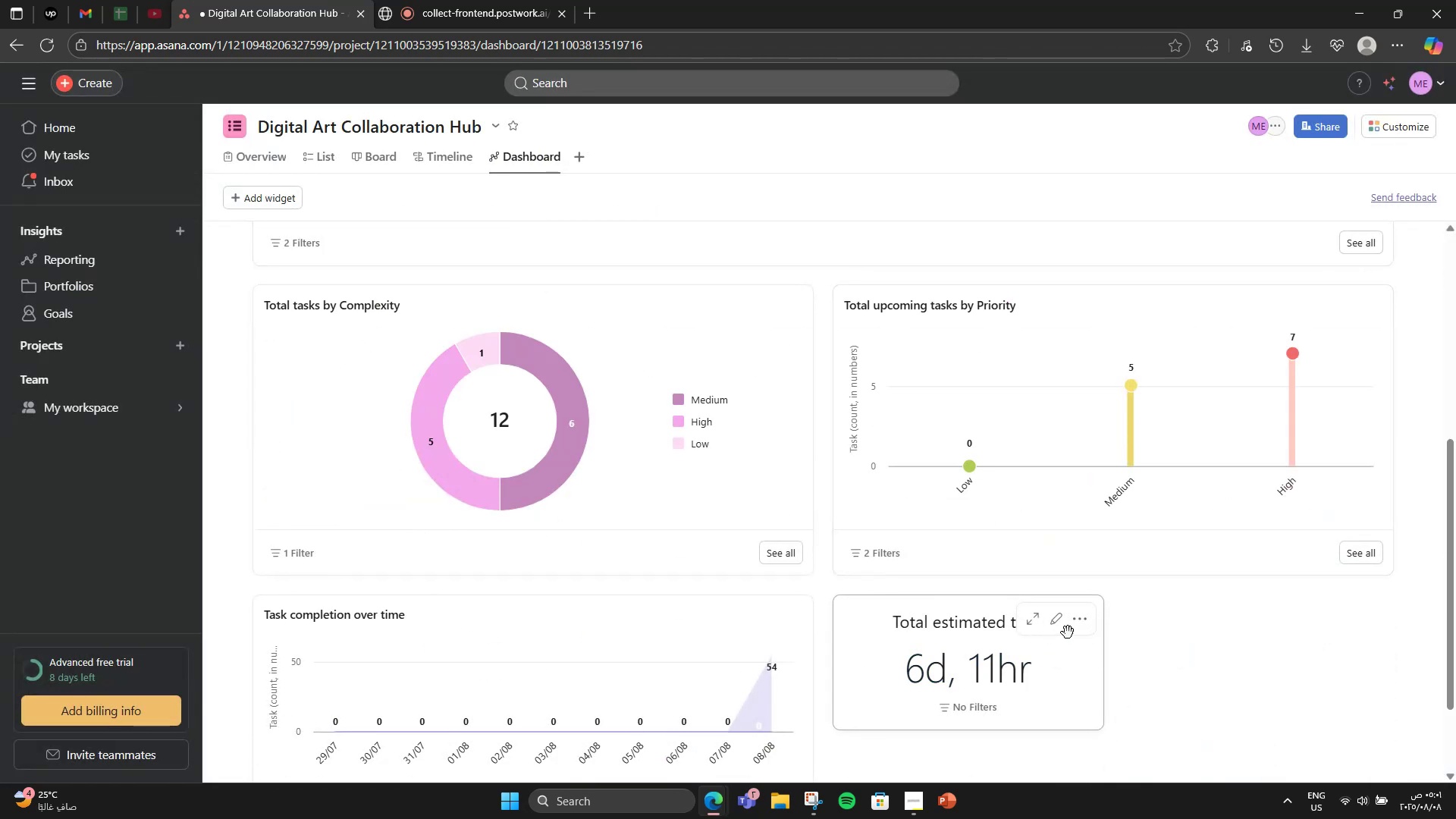 
left_click([1059, 629])
 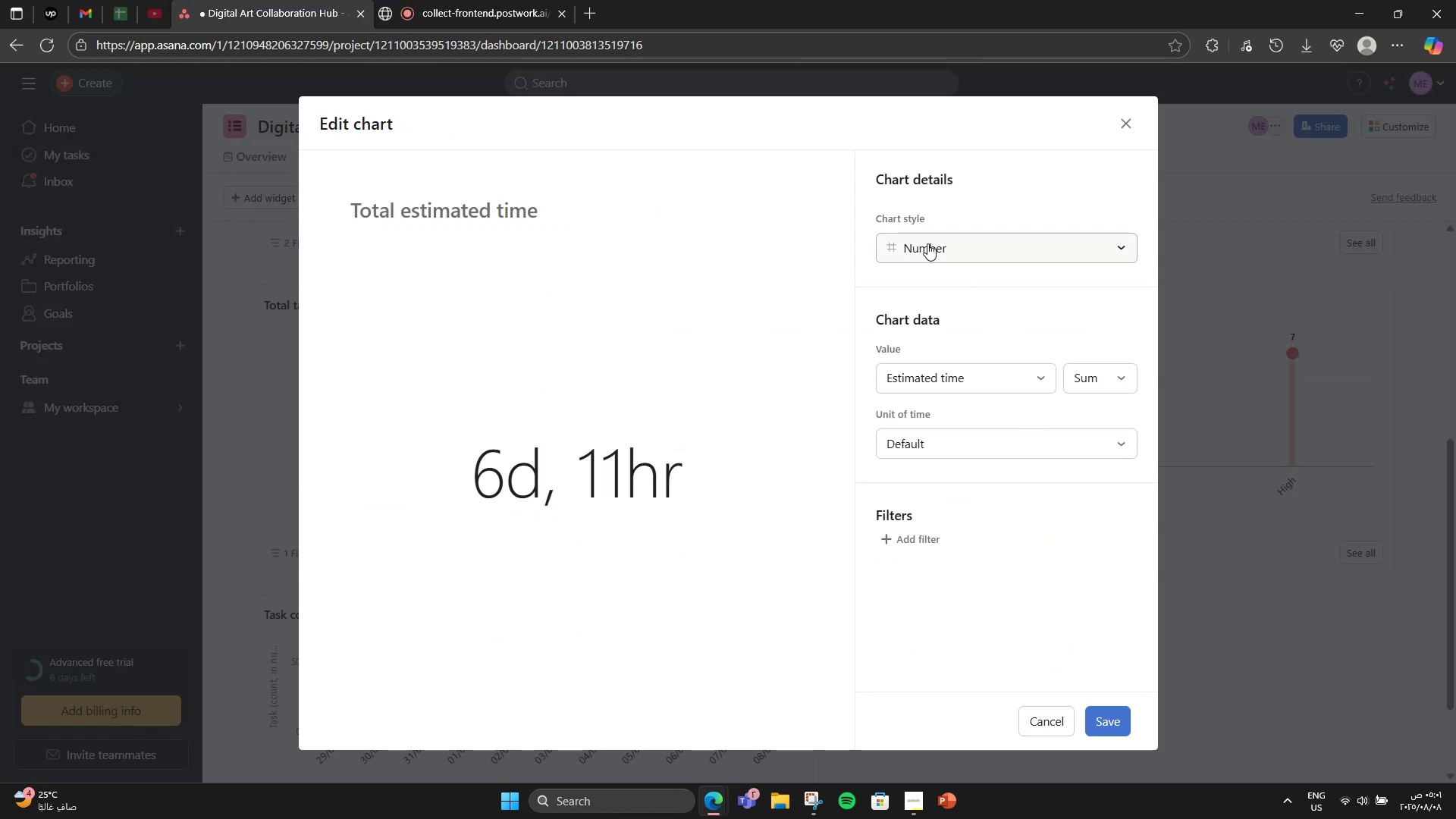 
left_click([927, 243])
 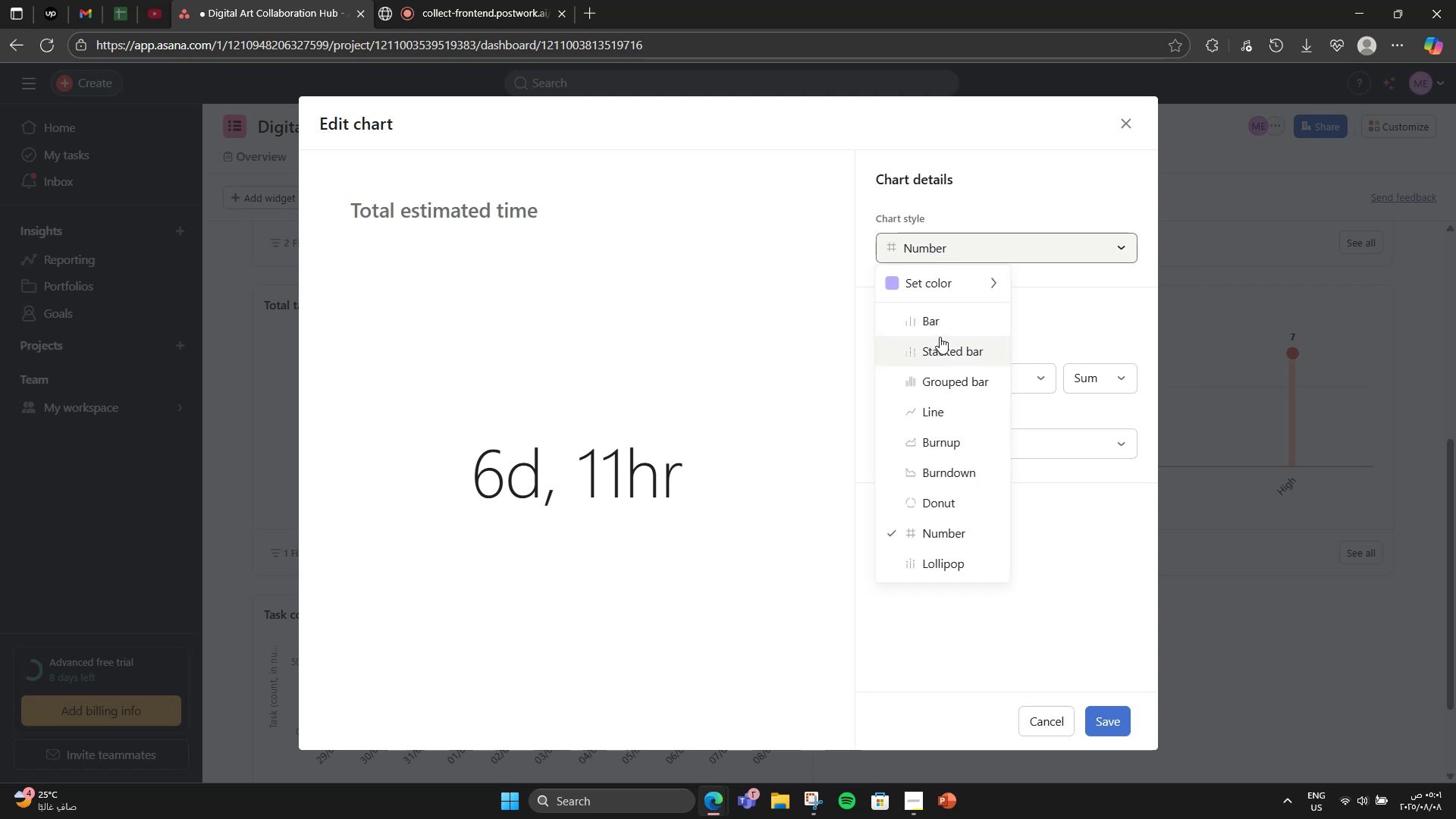 
left_click([940, 328])
 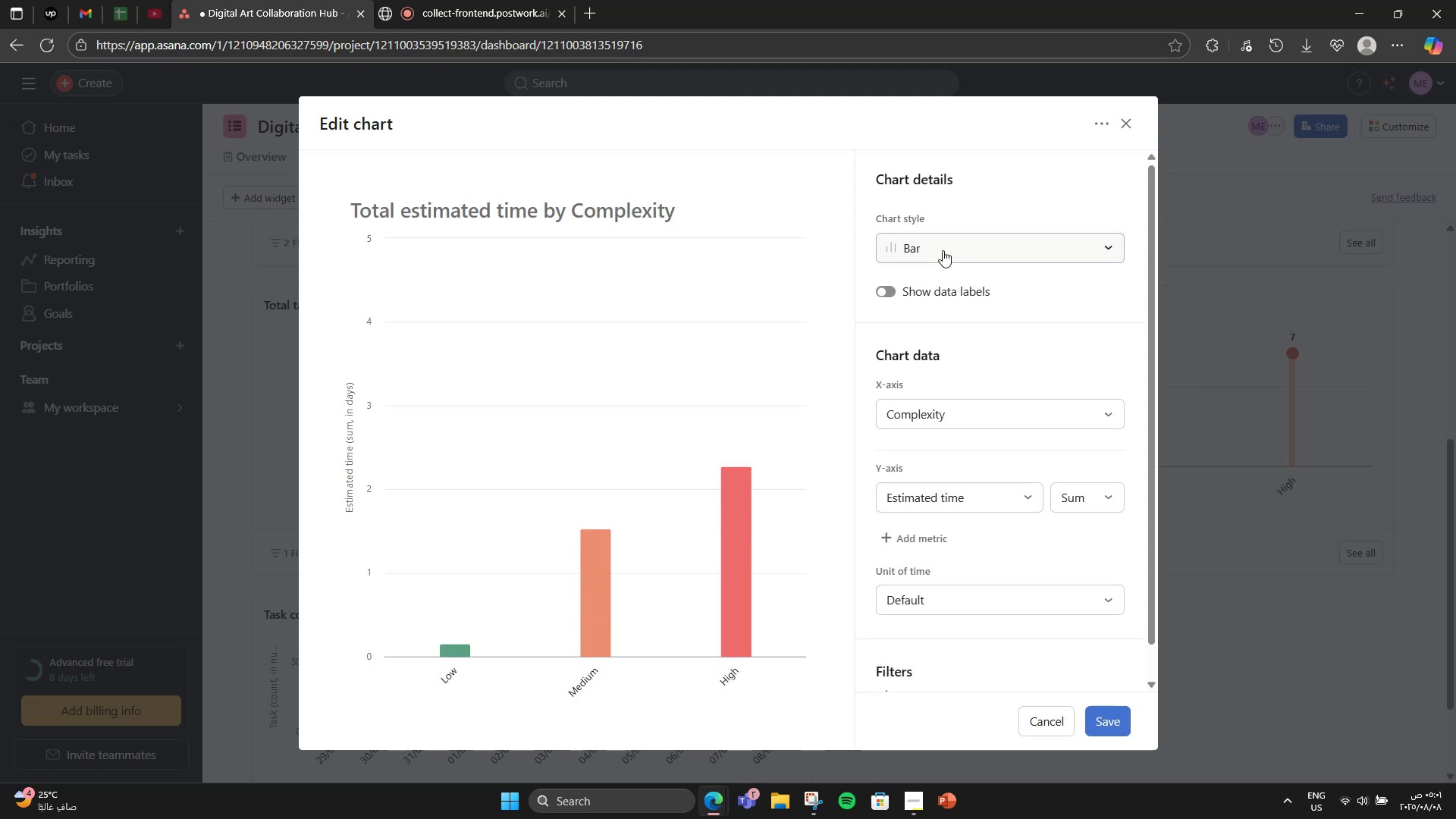 
left_click([943, 250])
 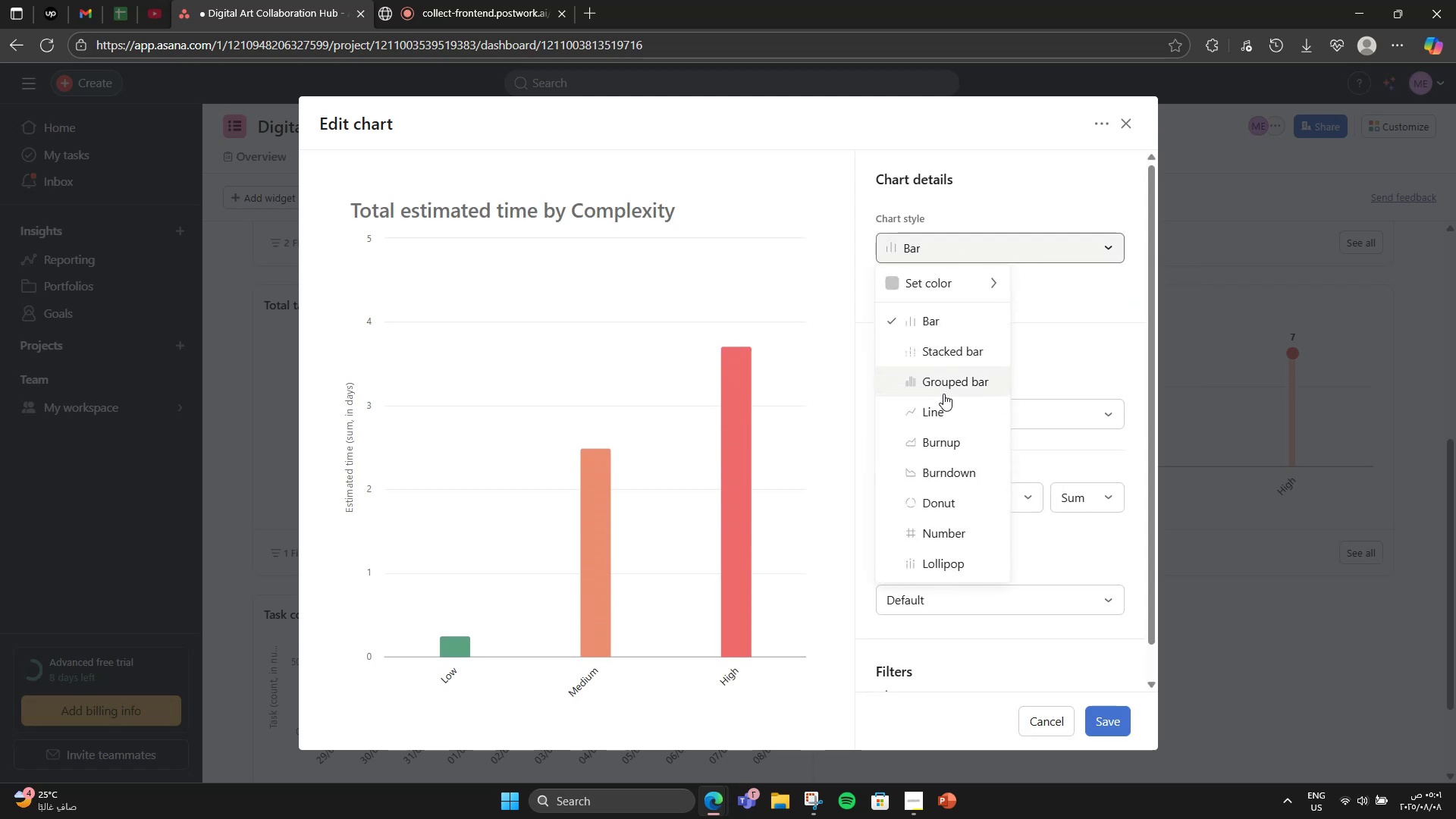 
left_click([943, 408])
 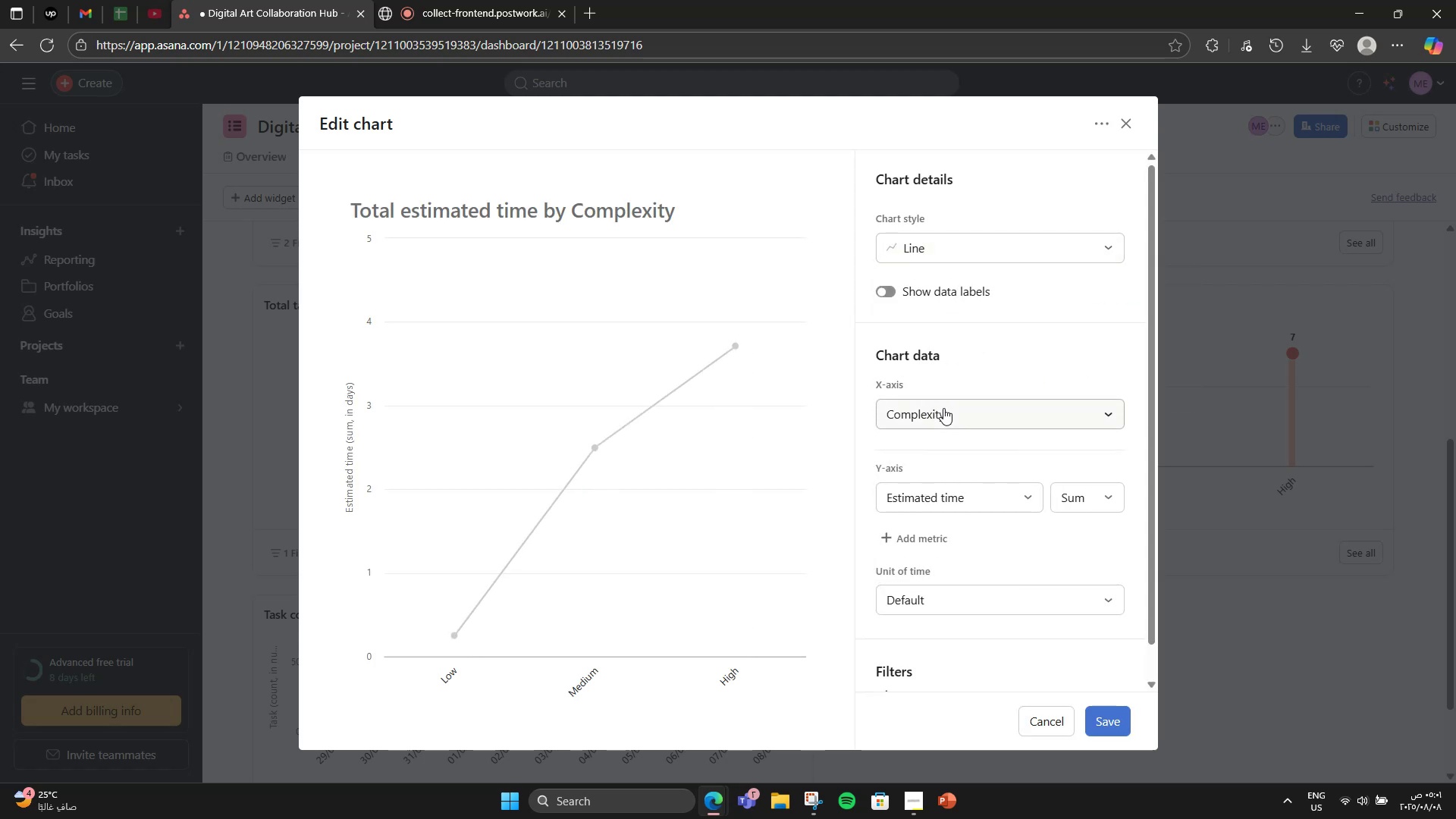 
left_click([943, 244])
 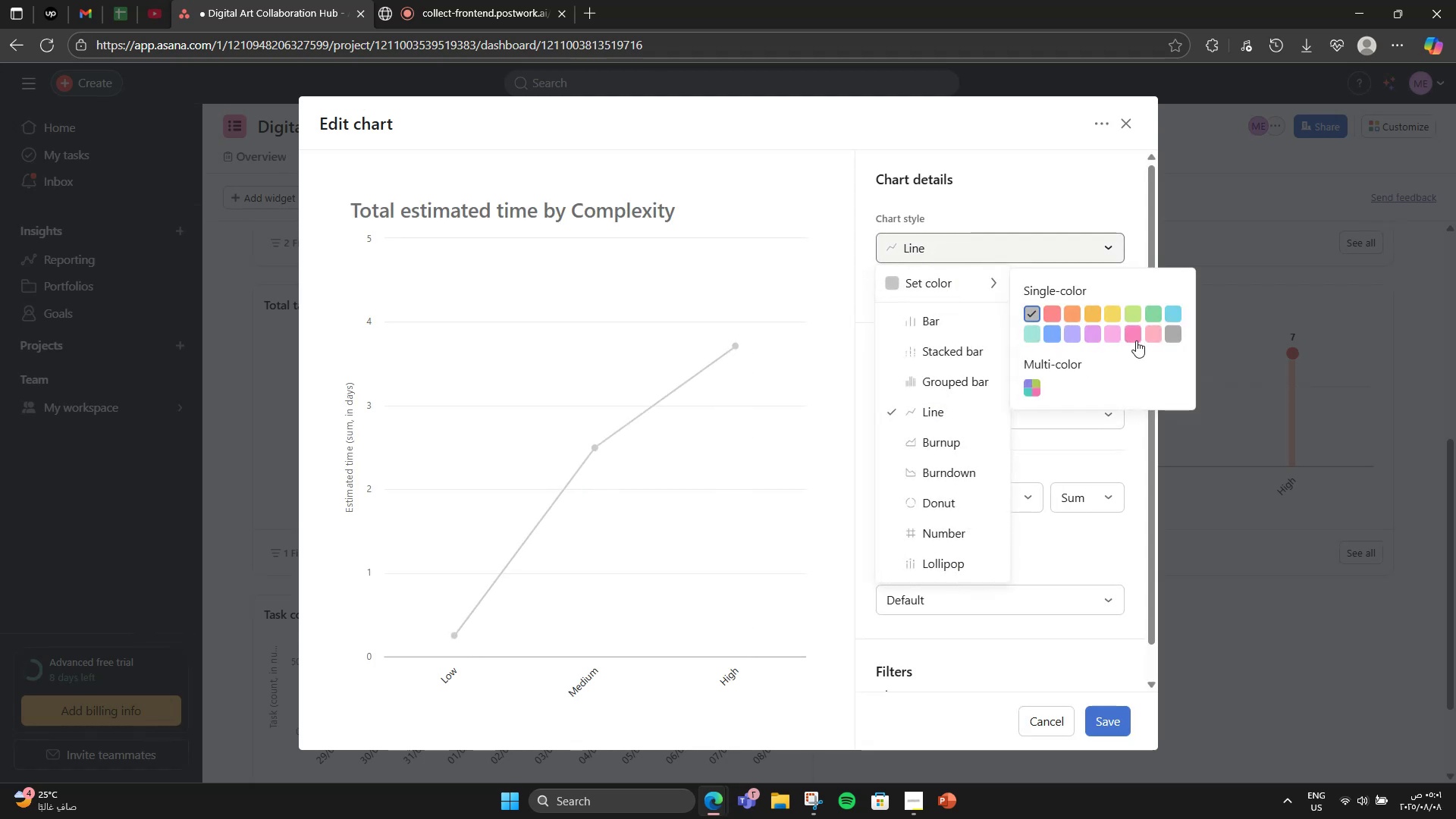 
left_click([1115, 332])
 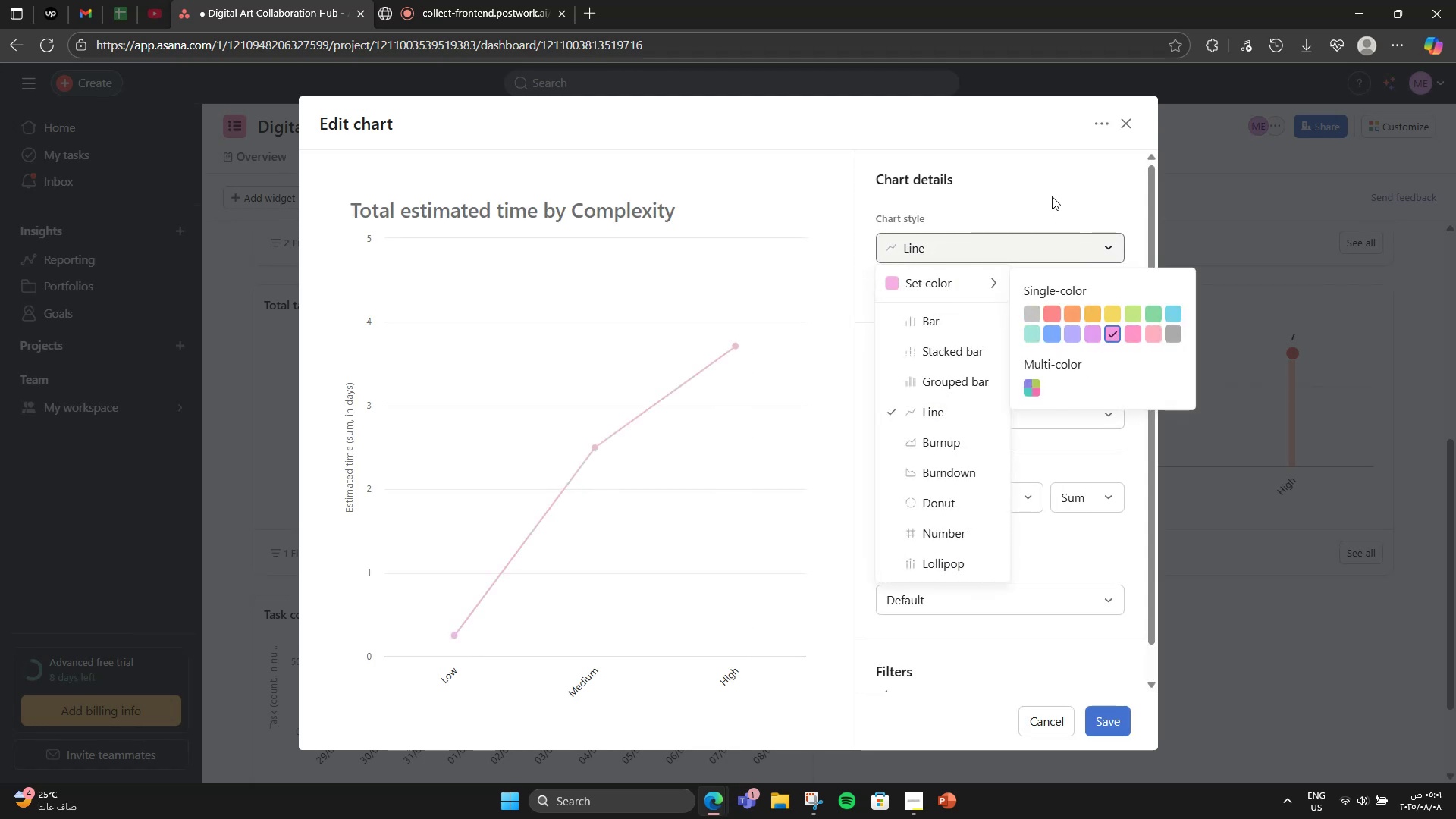 
left_click([1052, 196])
 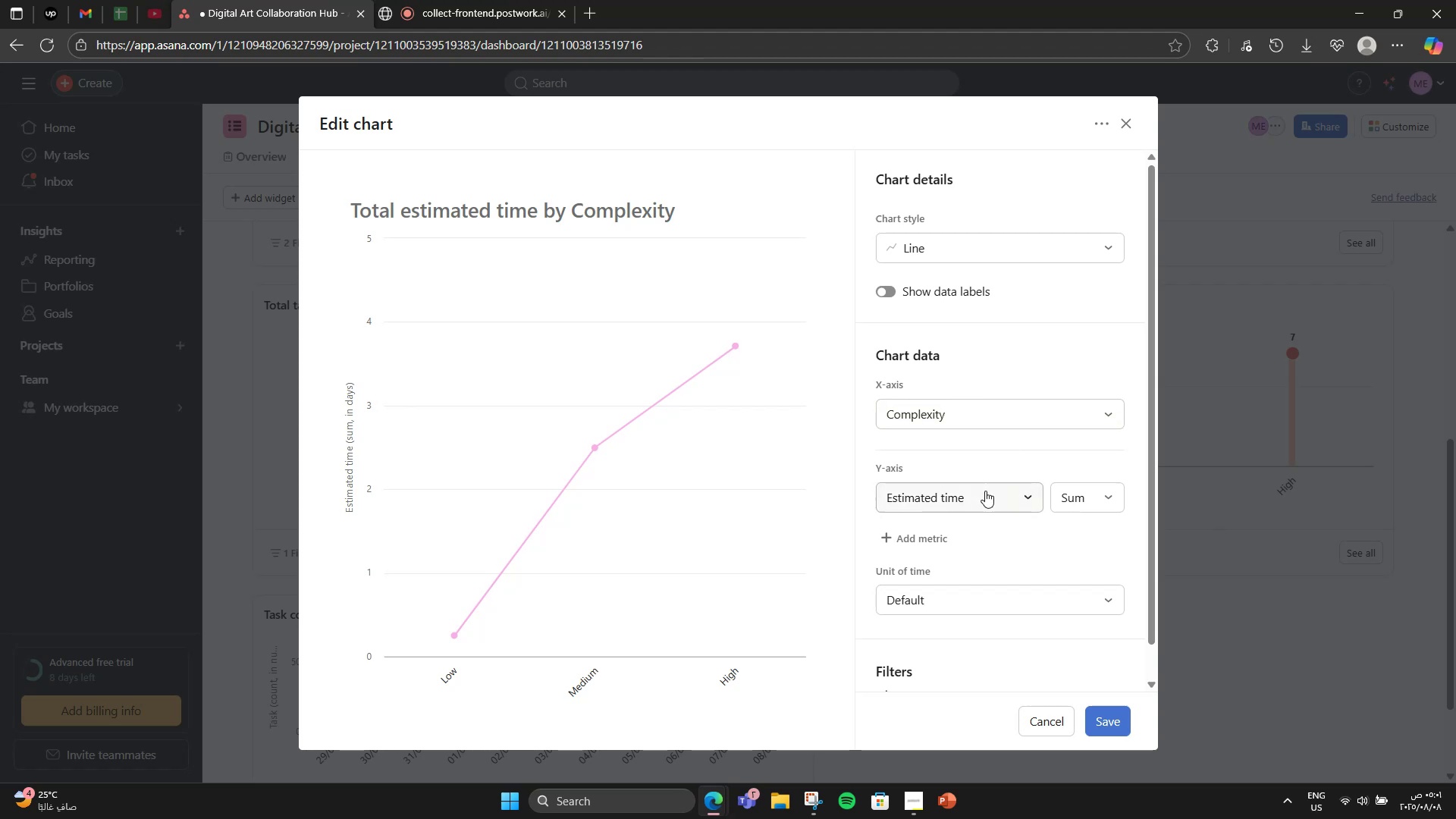 
left_click([985, 491])
 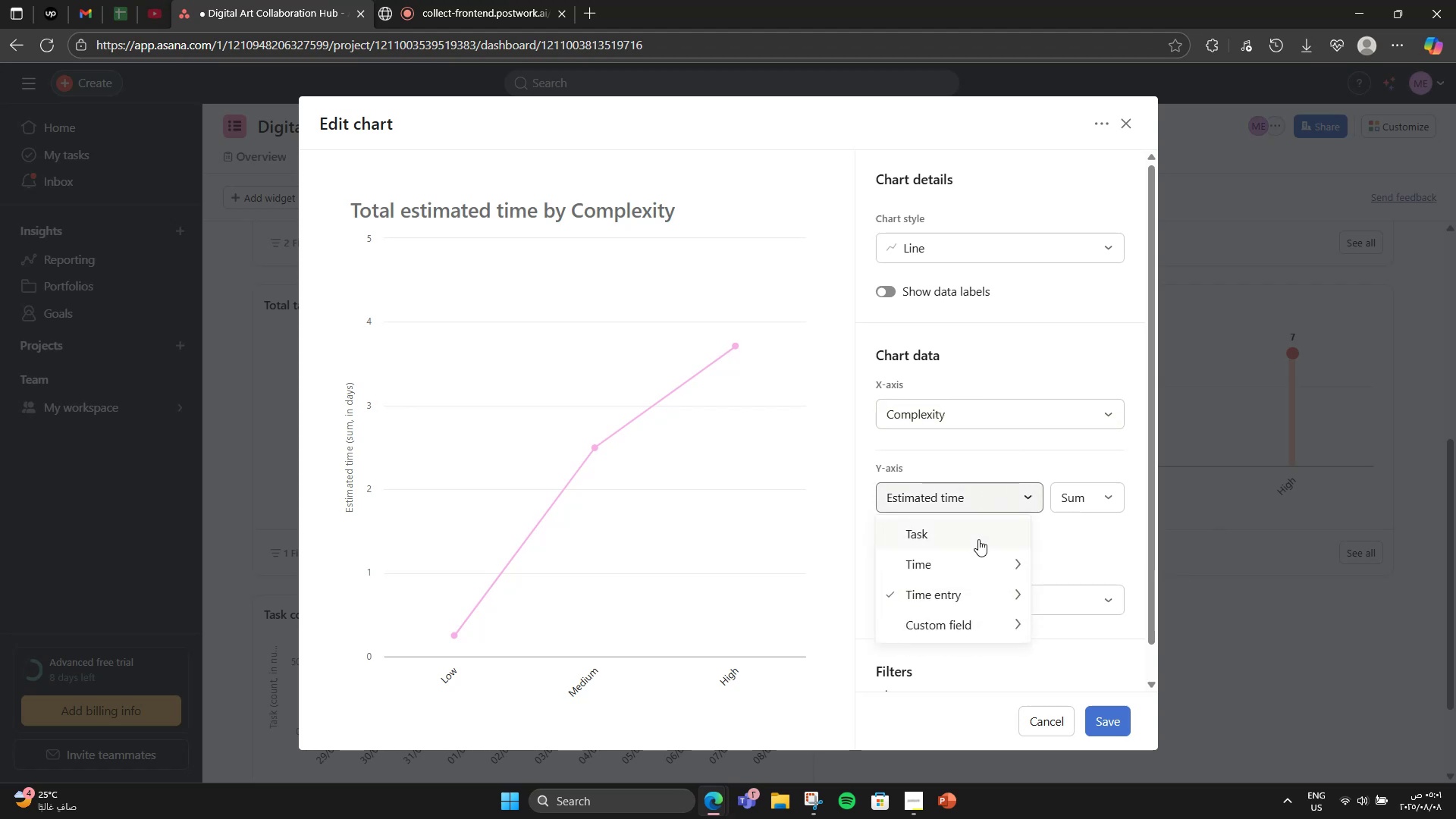 
left_click([978, 539])
 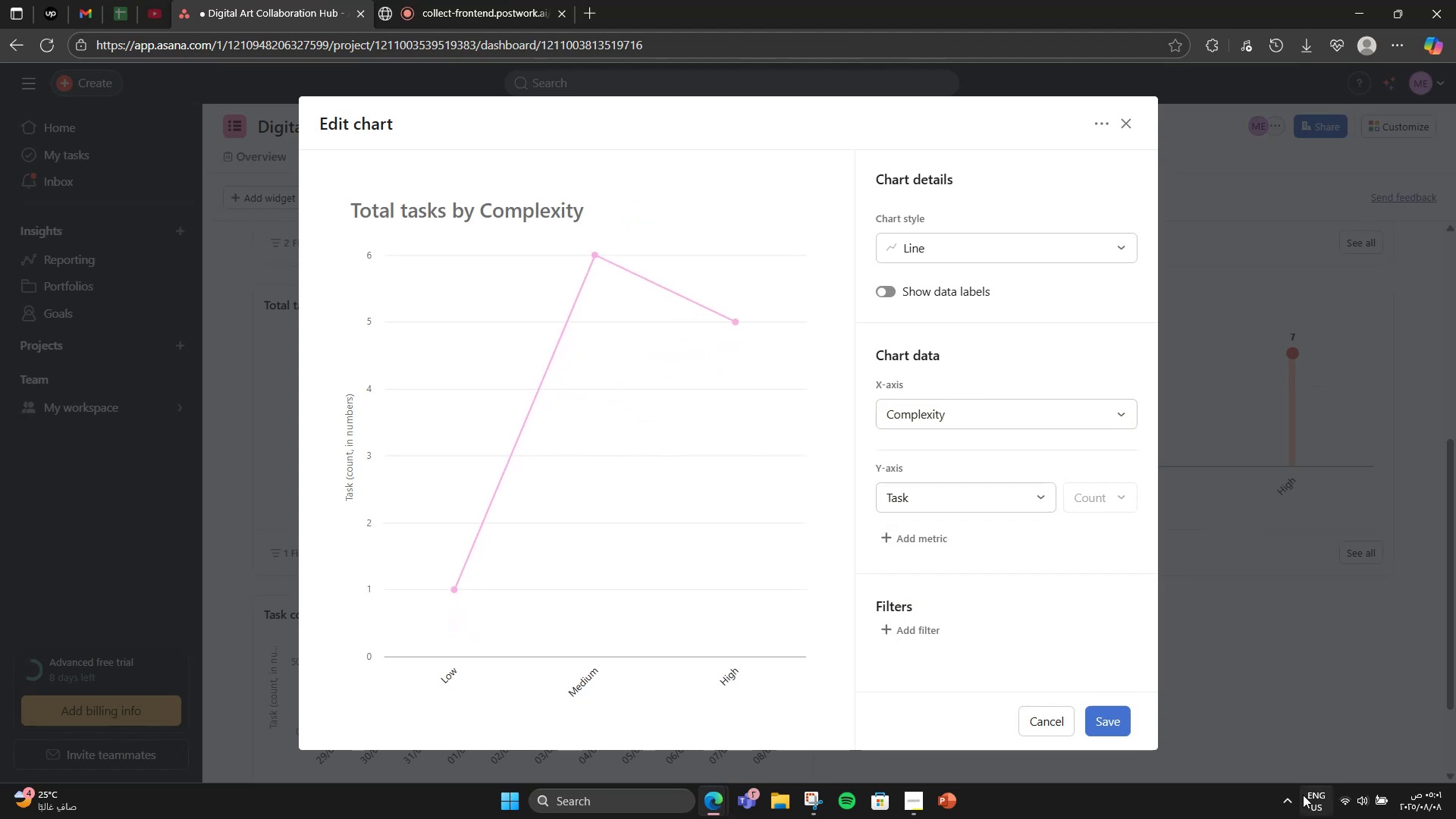 
left_click([1111, 723])
 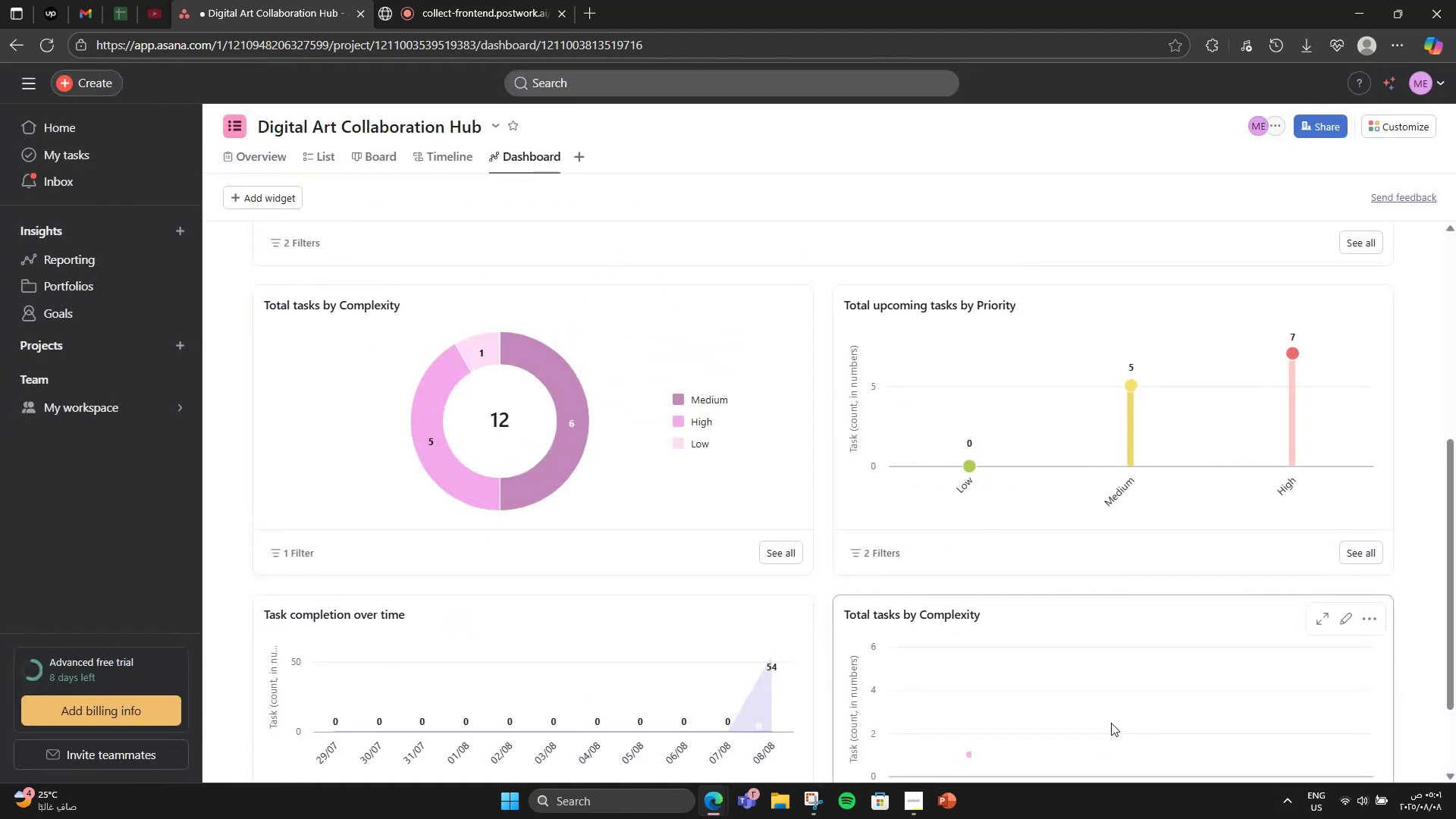 
scroll: coordinate [960, 488], scroll_direction: down, amount: 3.0
 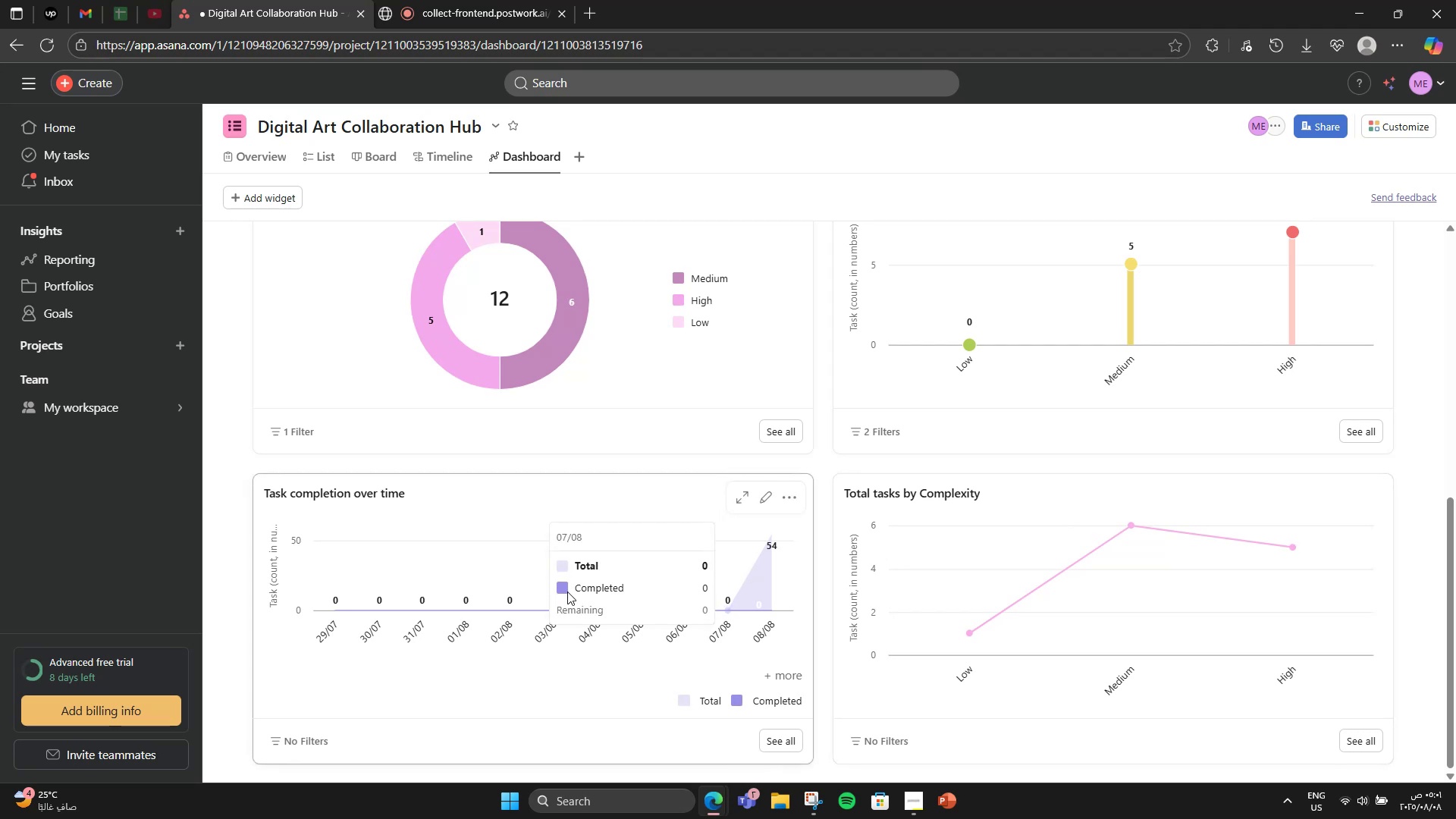 
mouse_move([764, 504])
 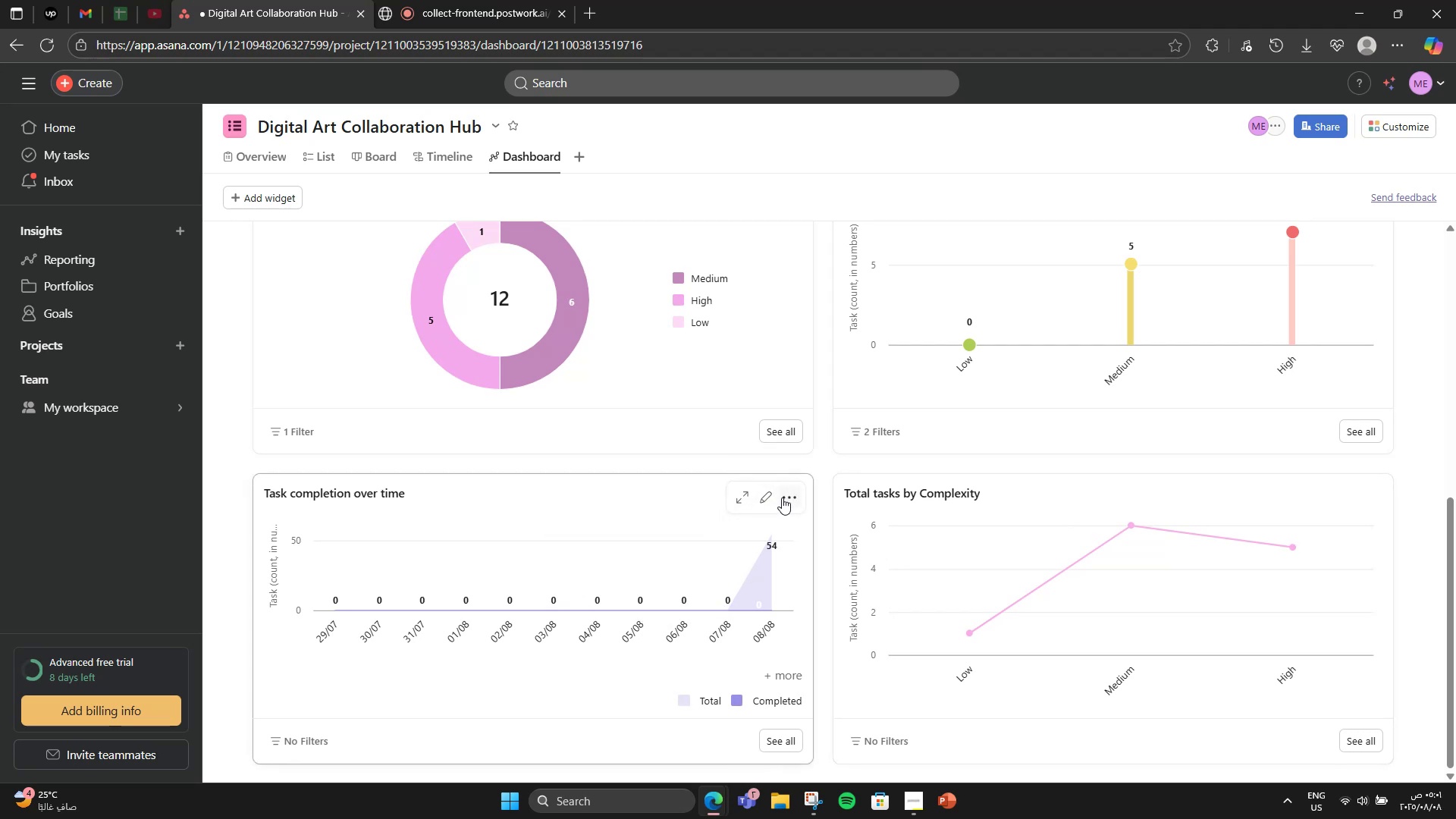 
left_click([783, 497])
 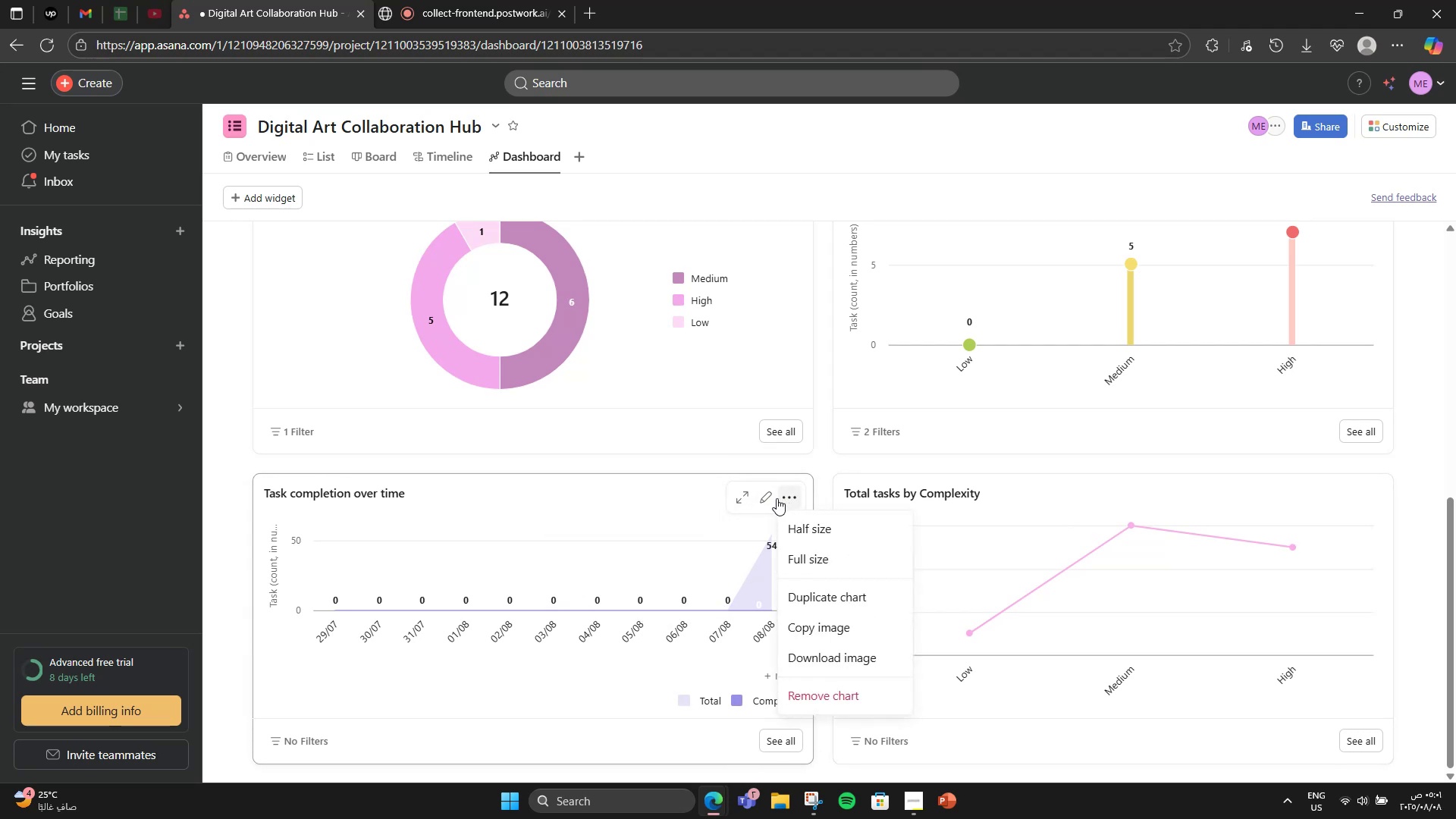 
left_click([767, 501])
 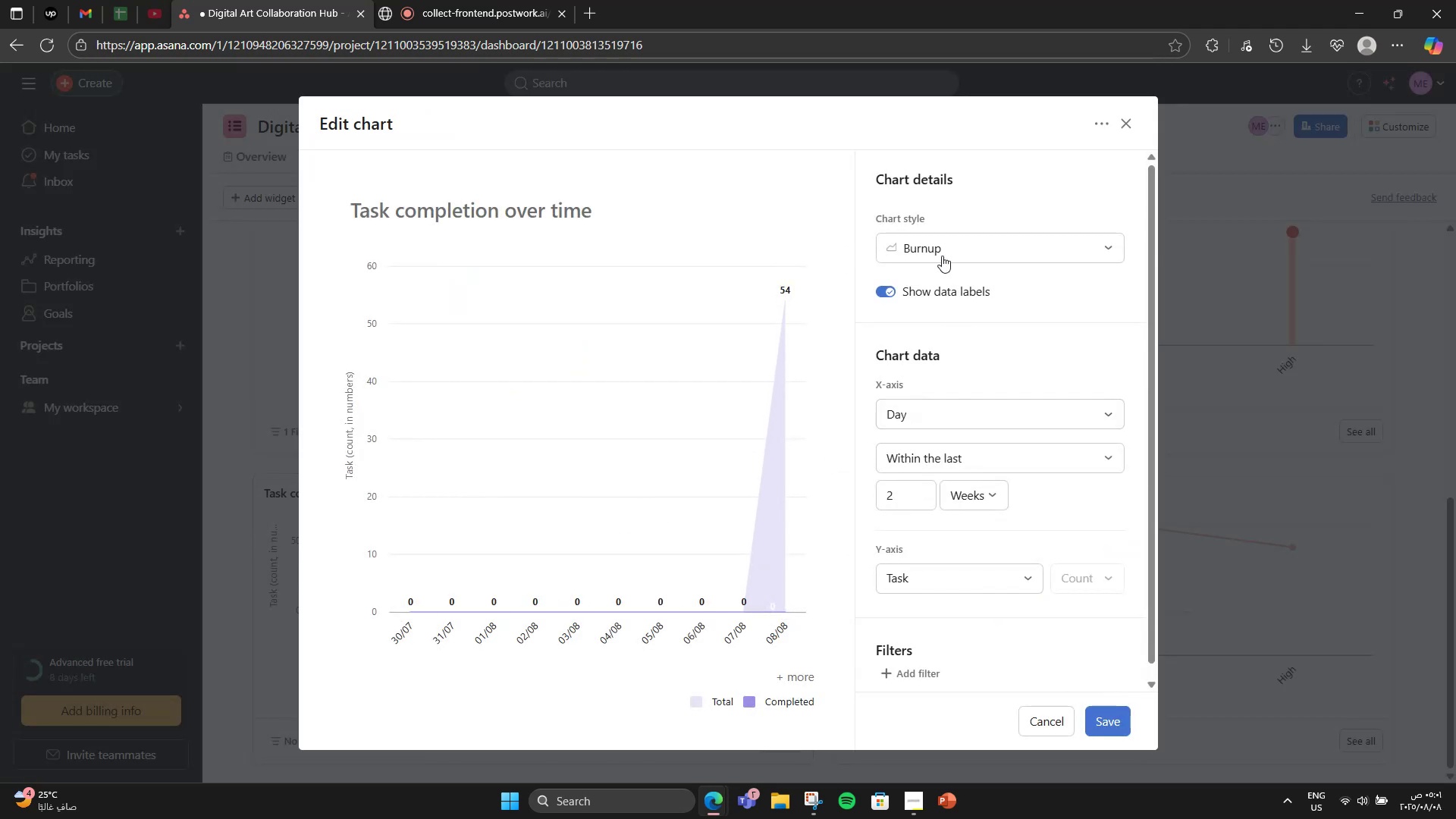 
left_click([941, 253])
 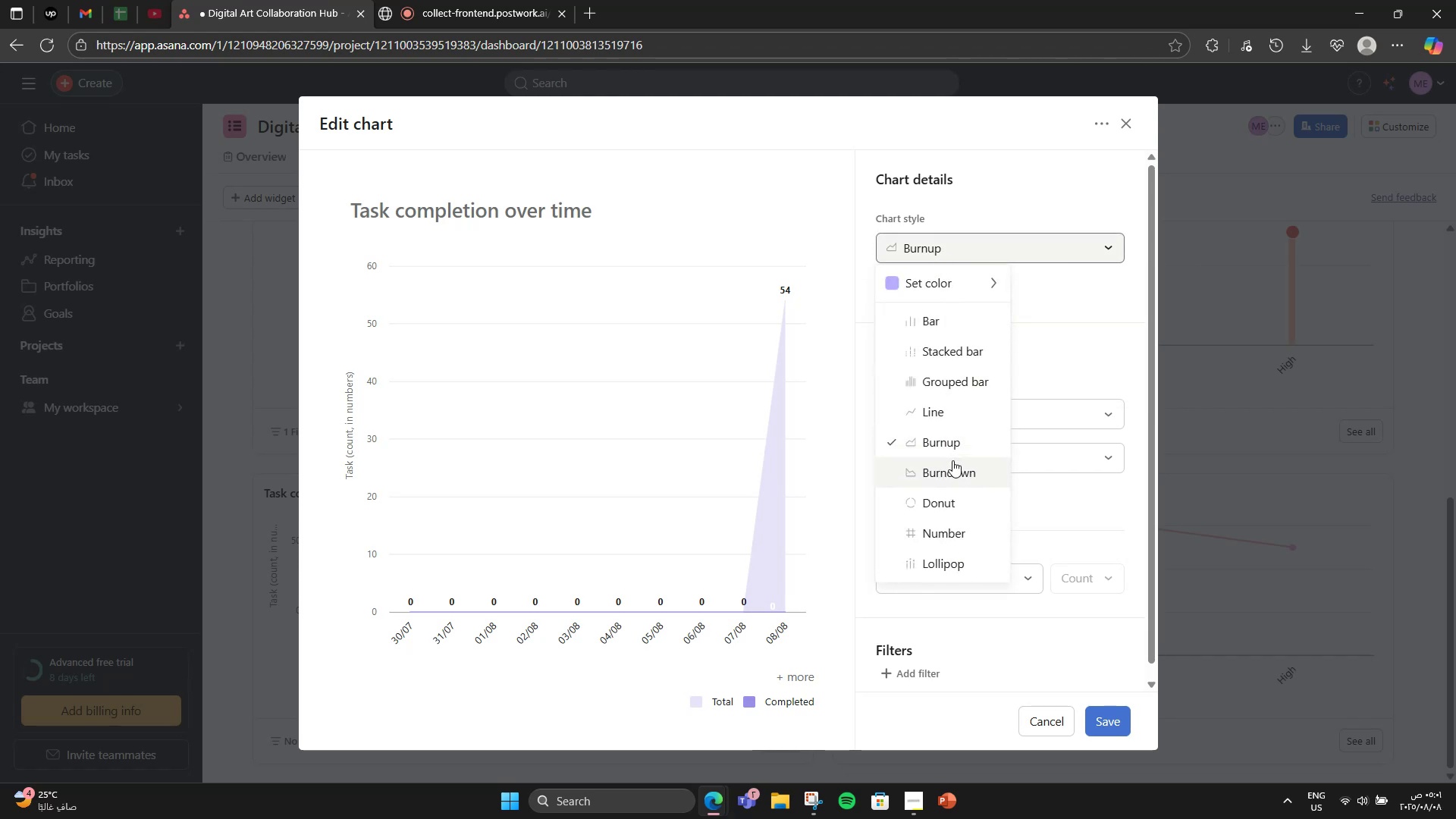 
left_click([944, 471])
 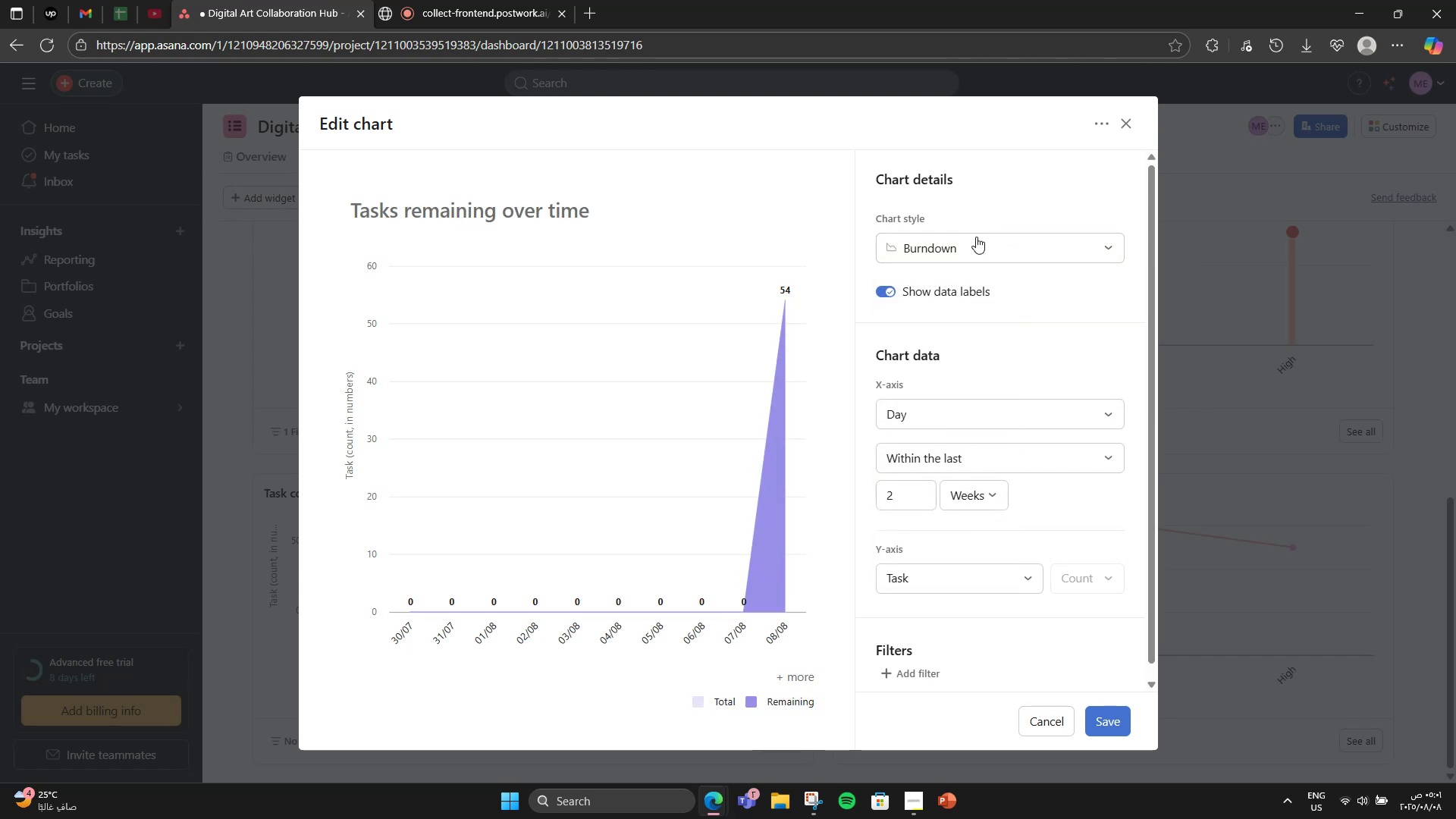 
left_click([973, 246])
 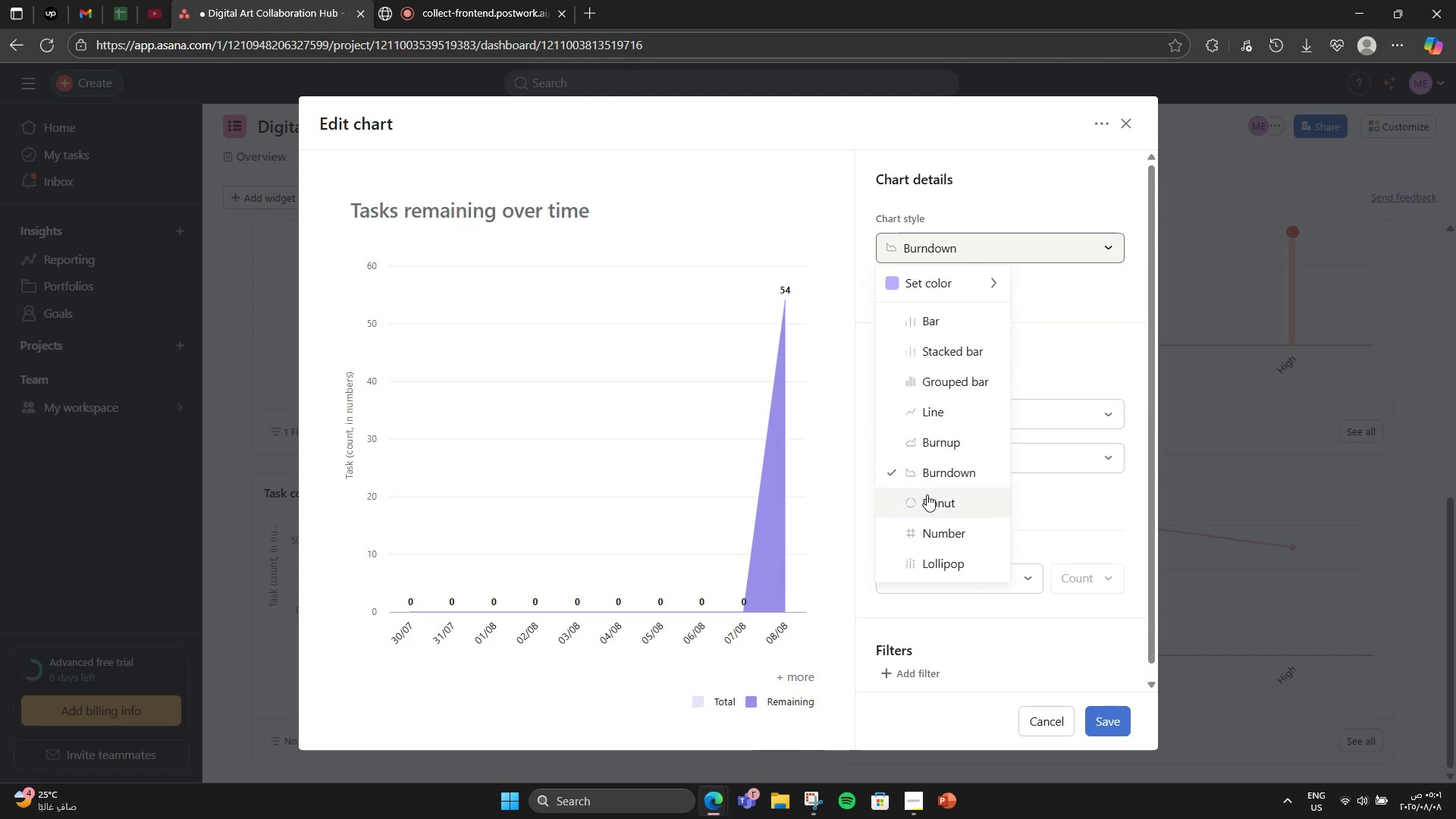 
left_click([927, 494])
 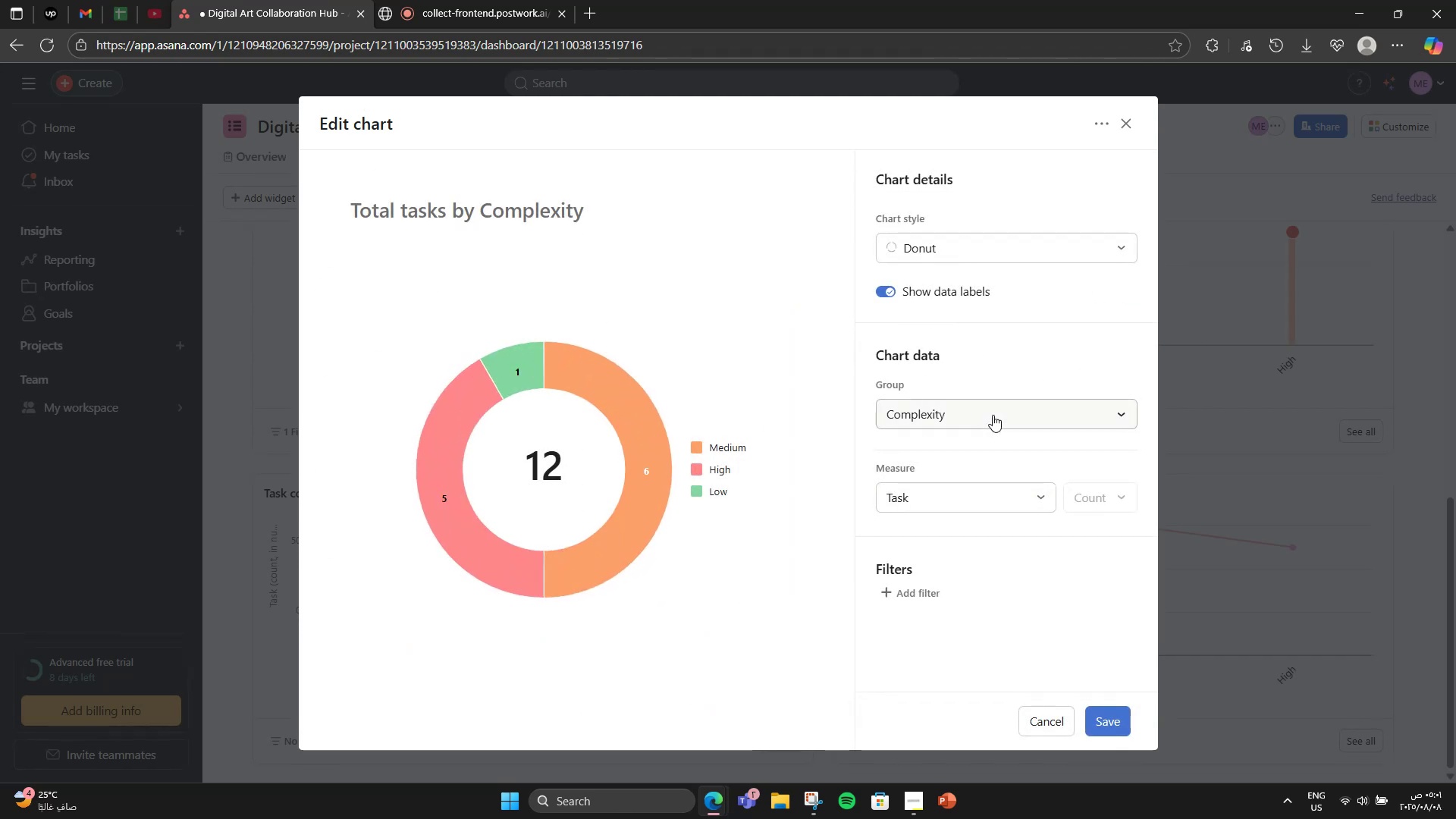 
left_click([993, 415])
 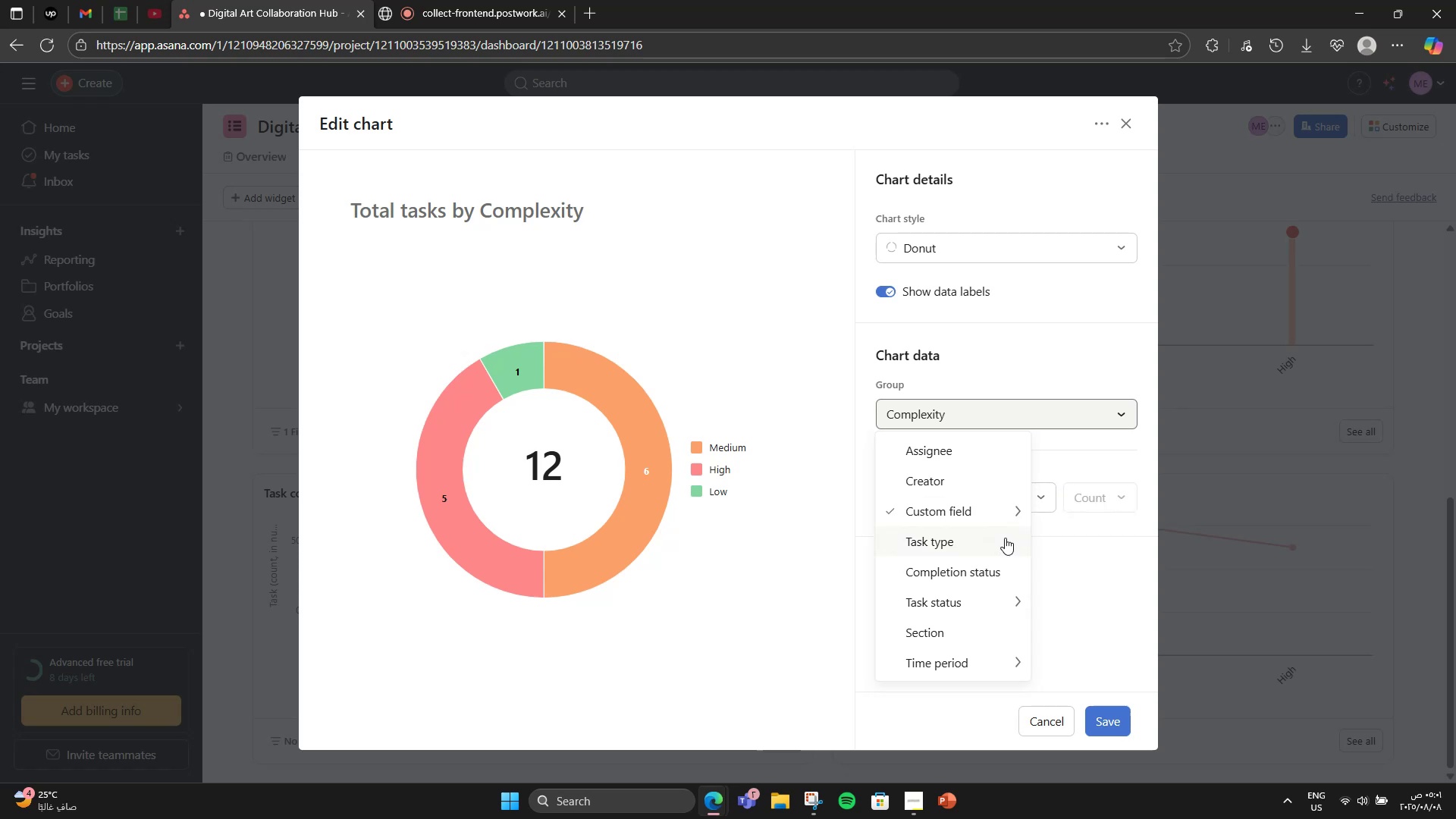 
left_click([1079, 510])
 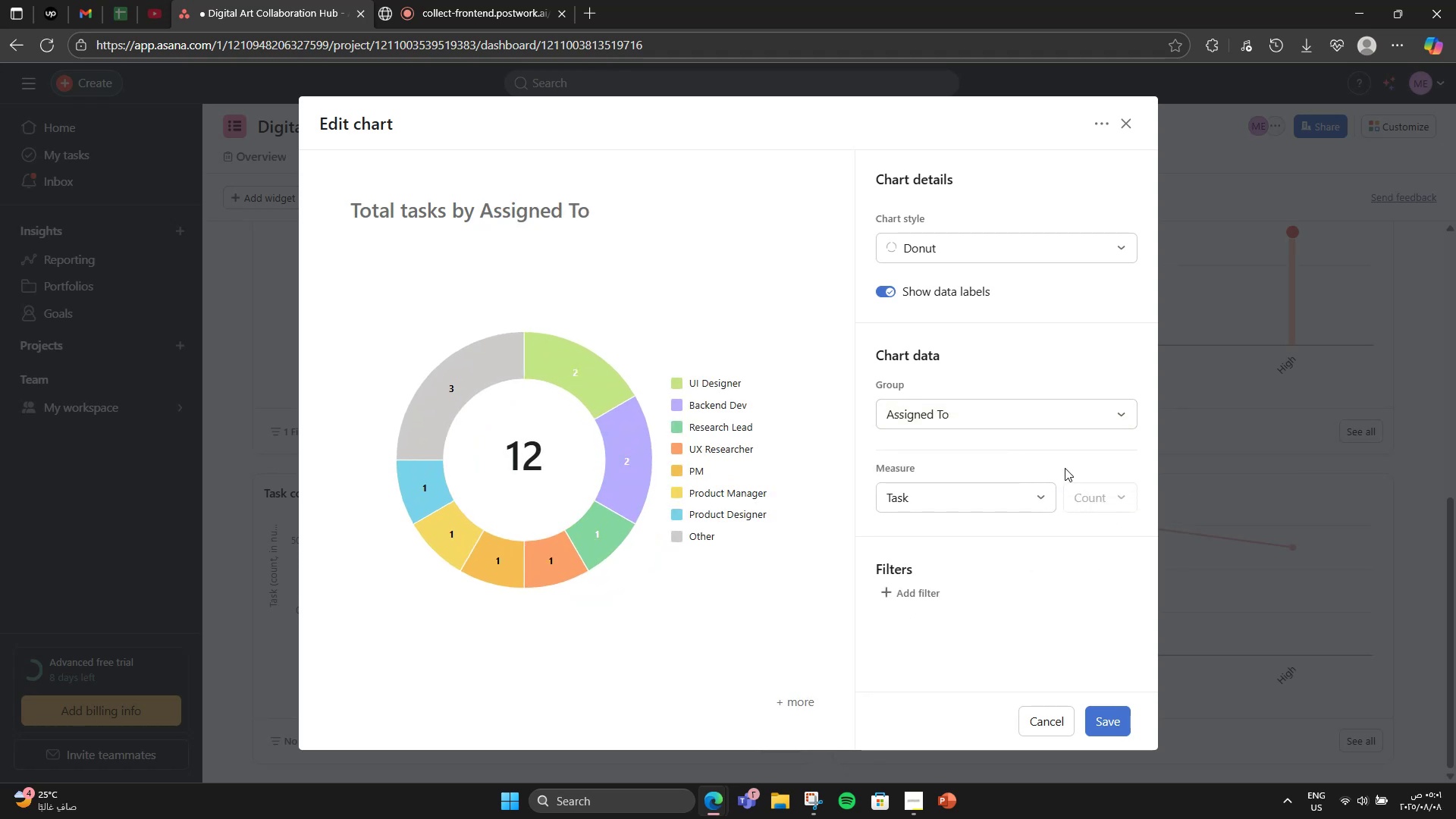 
left_click([1044, 420])
 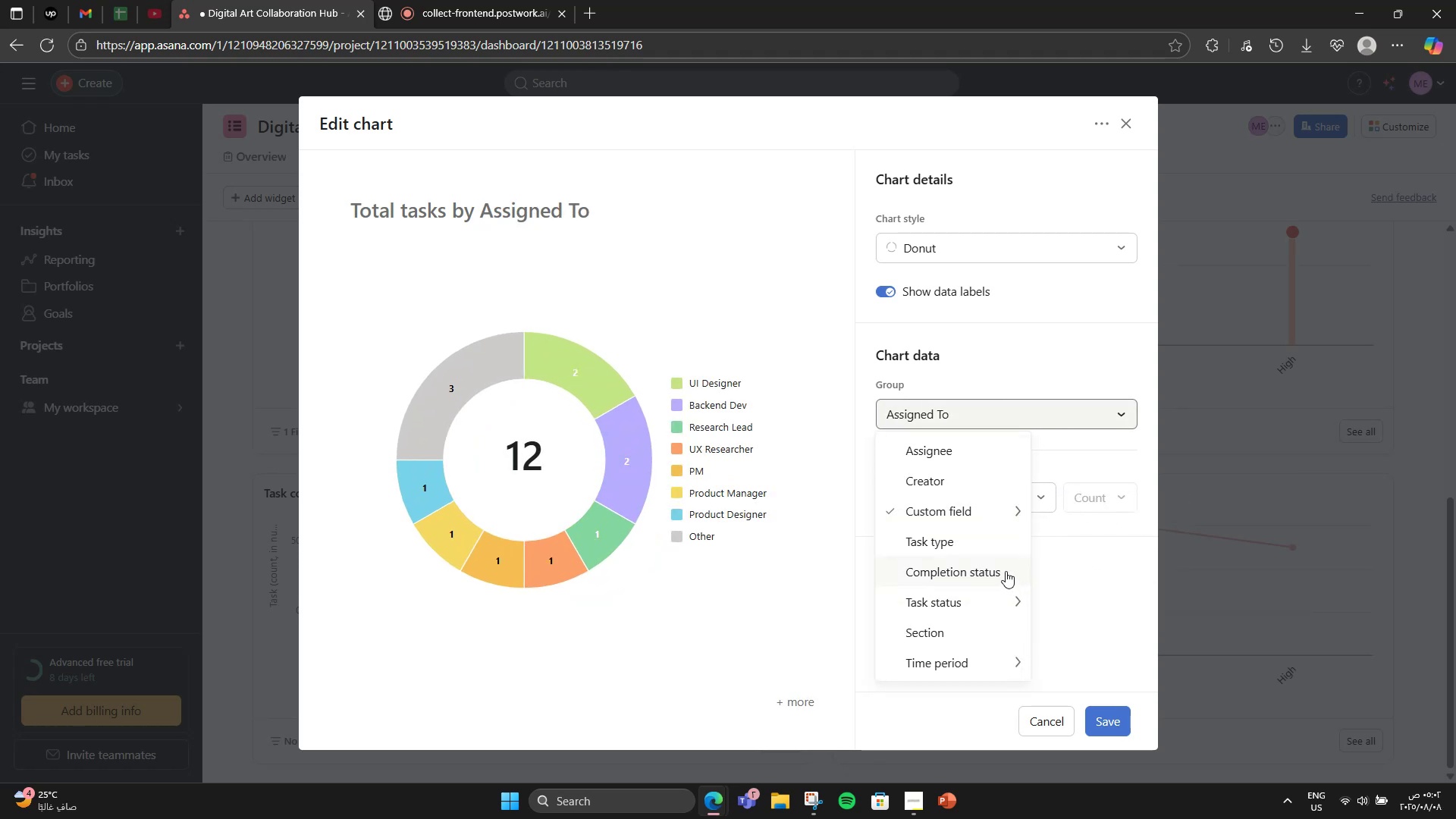 
left_click([984, 541])
 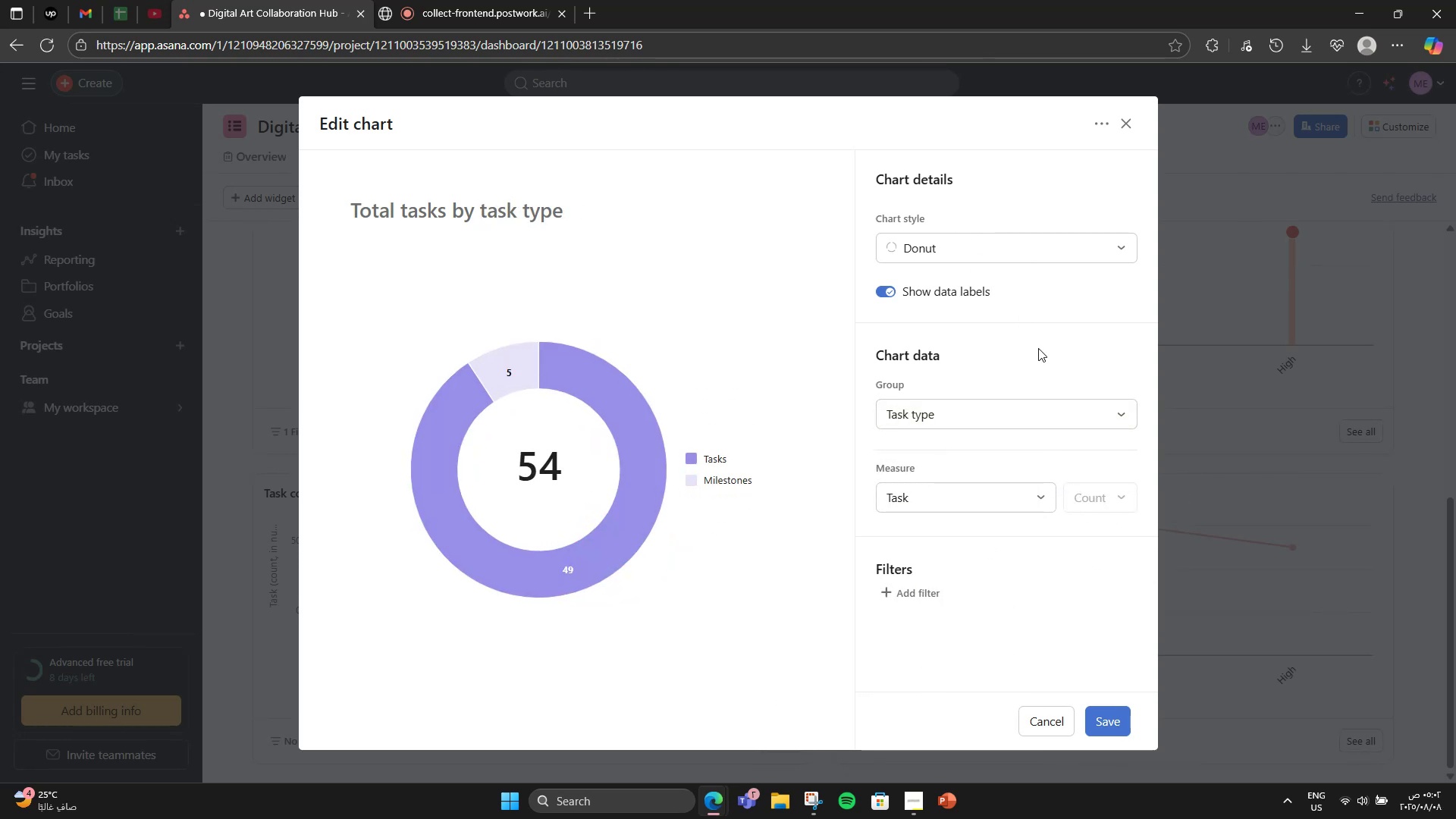 
left_click([1021, 244])
 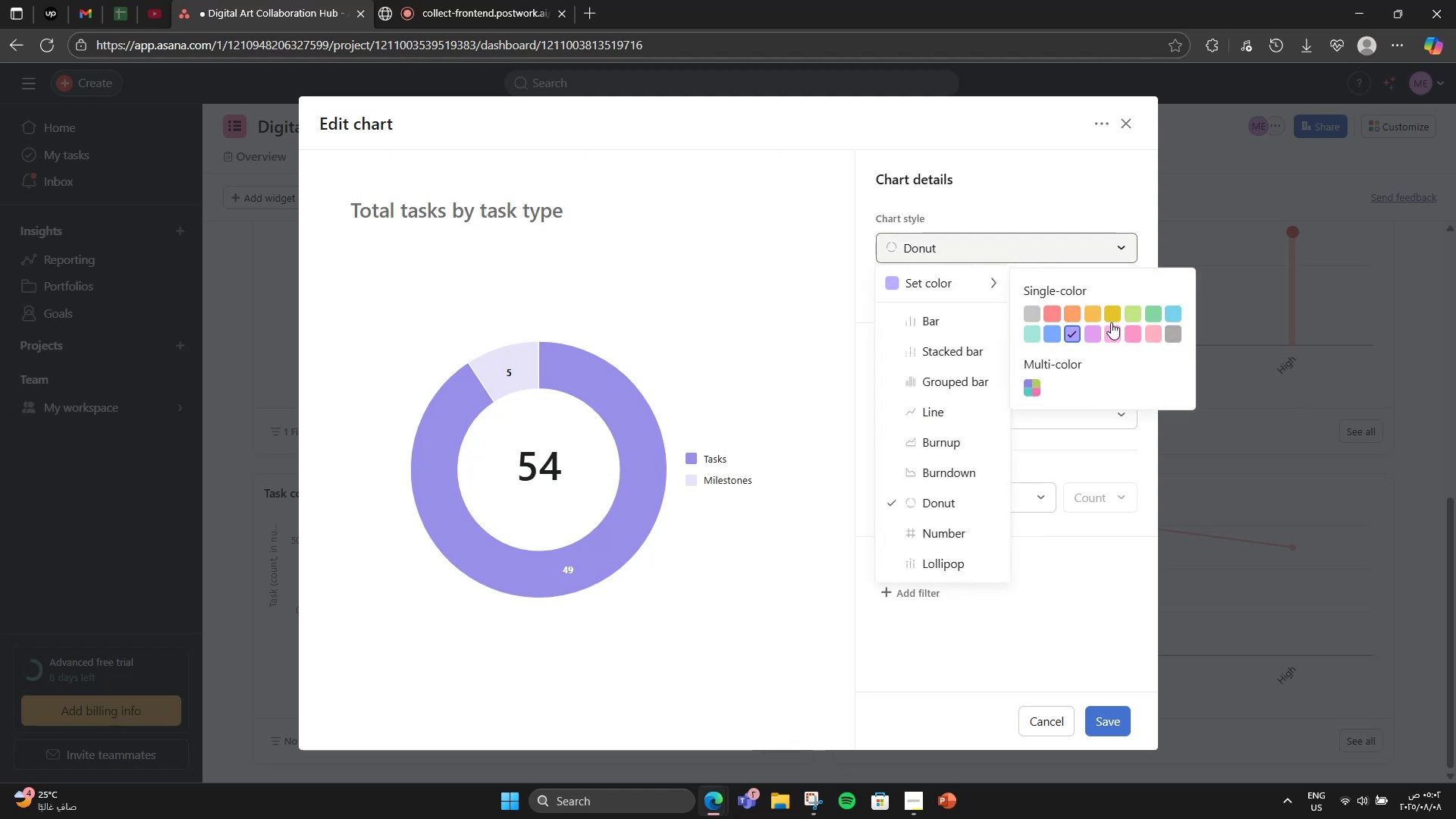 
left_click([1109, 326])
 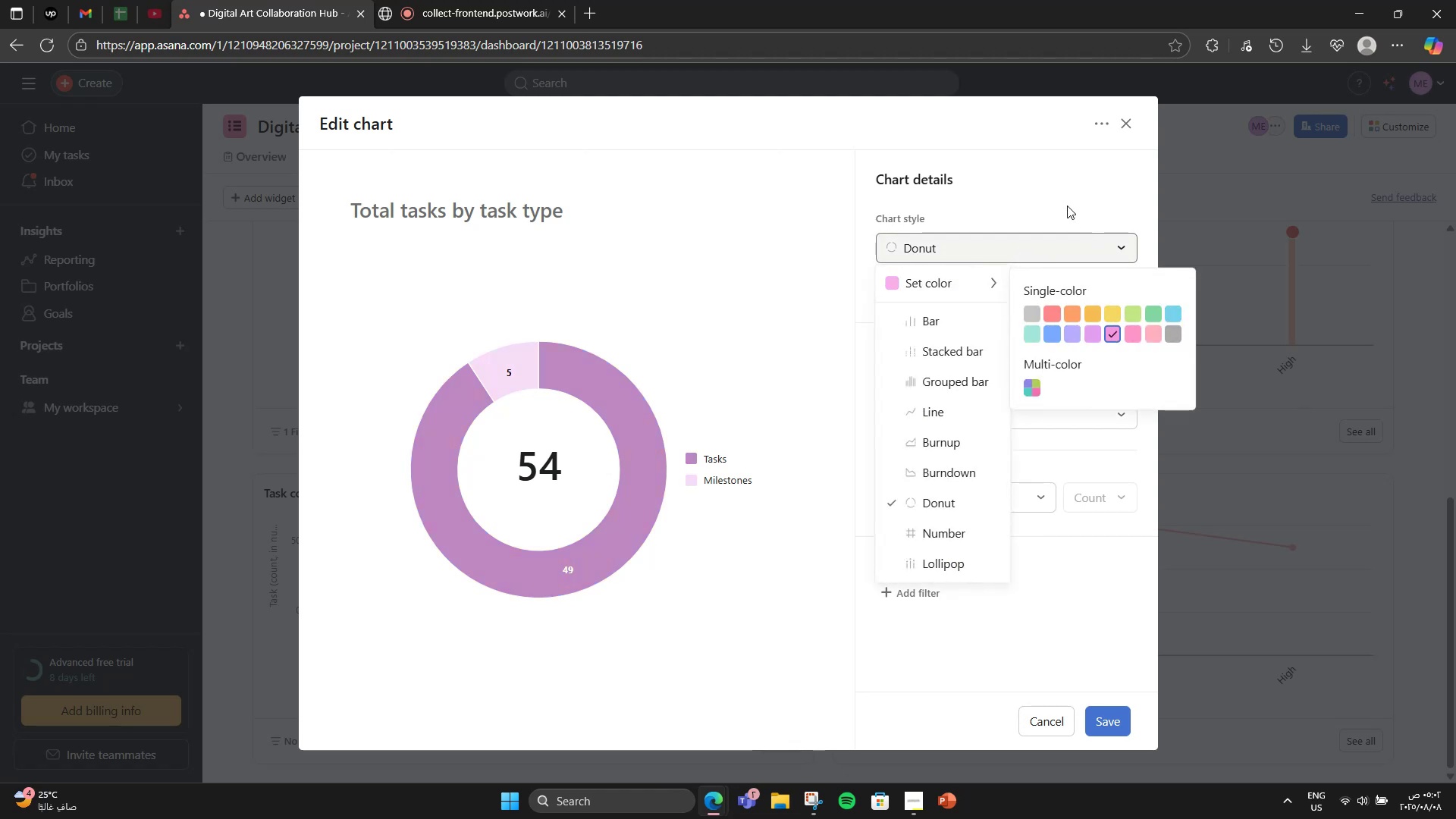 
left_click([1067, 206])
 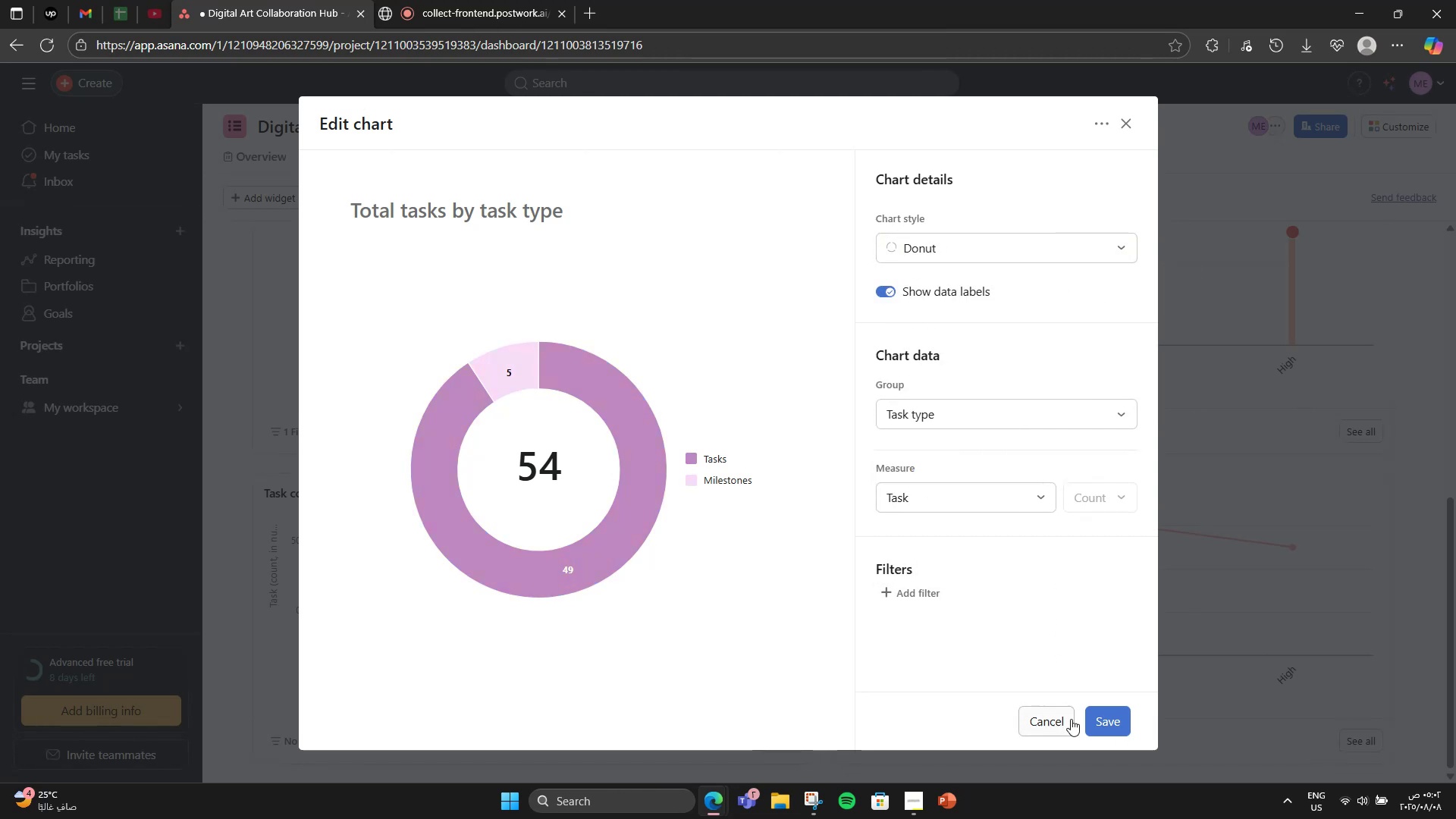 
left_click([1104, 719])
 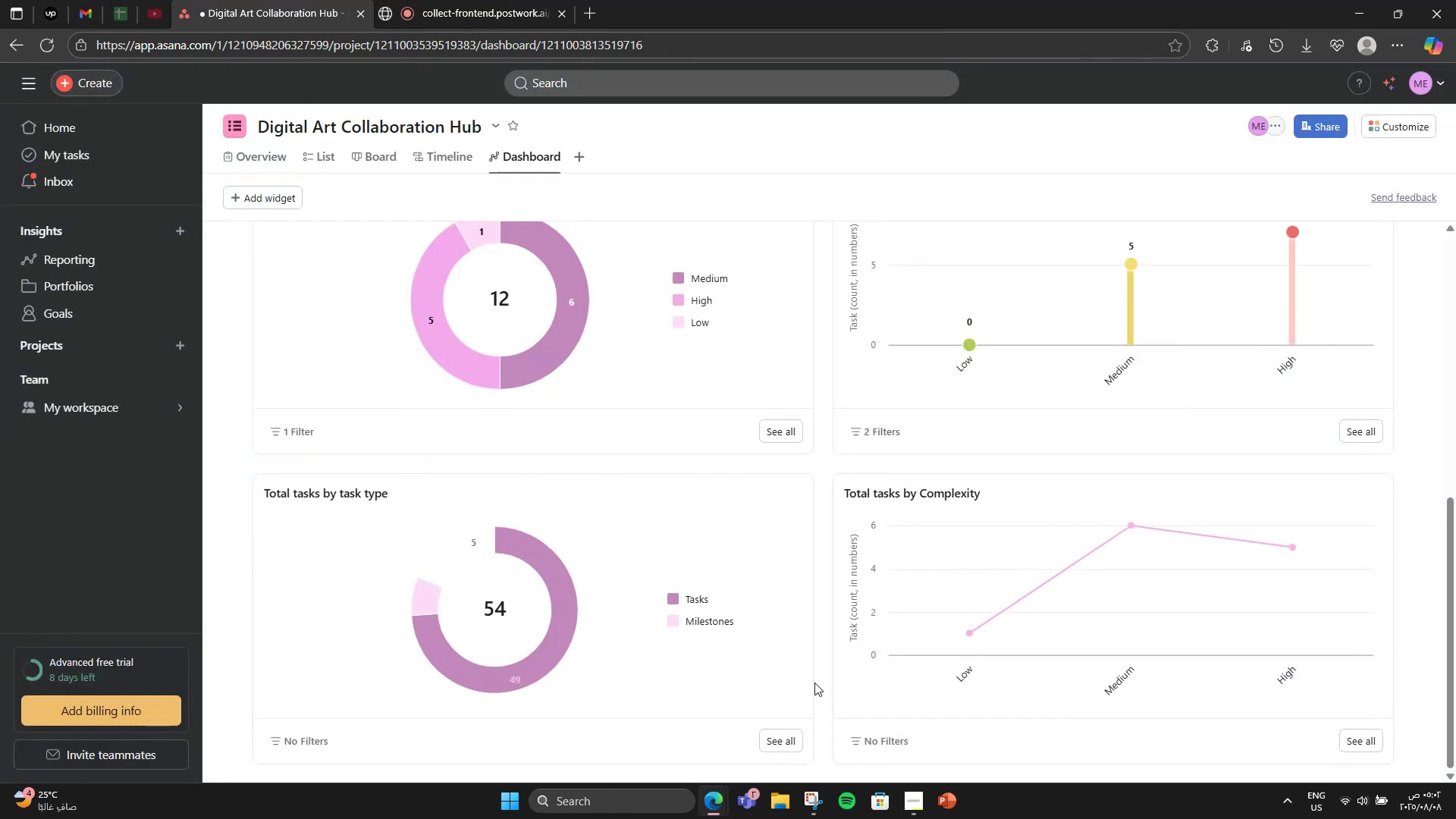 
scroll: coordinate [814, 682], scroll_direction: up, amount: 5.0
 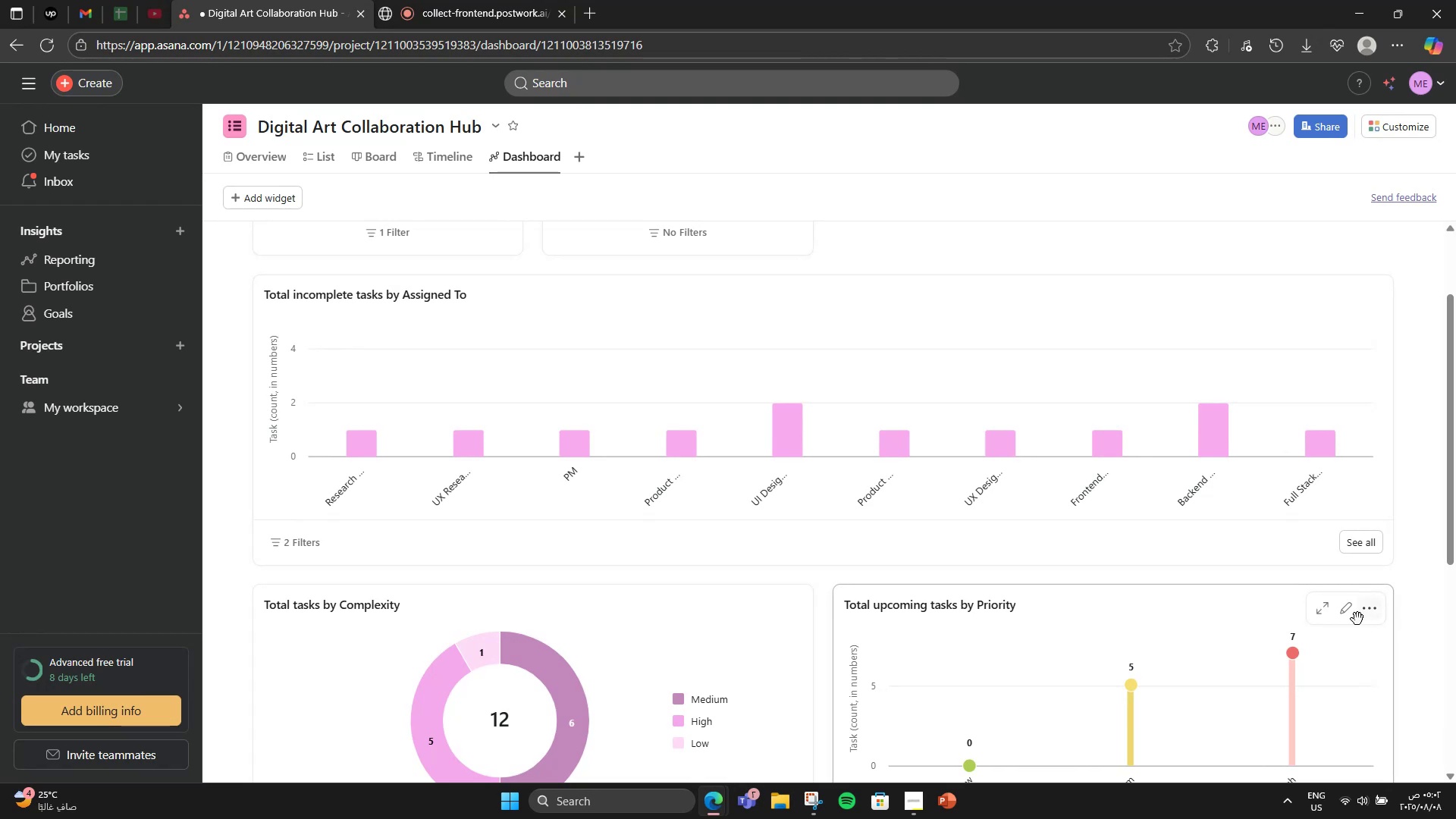 
left_click([1348, 610])
 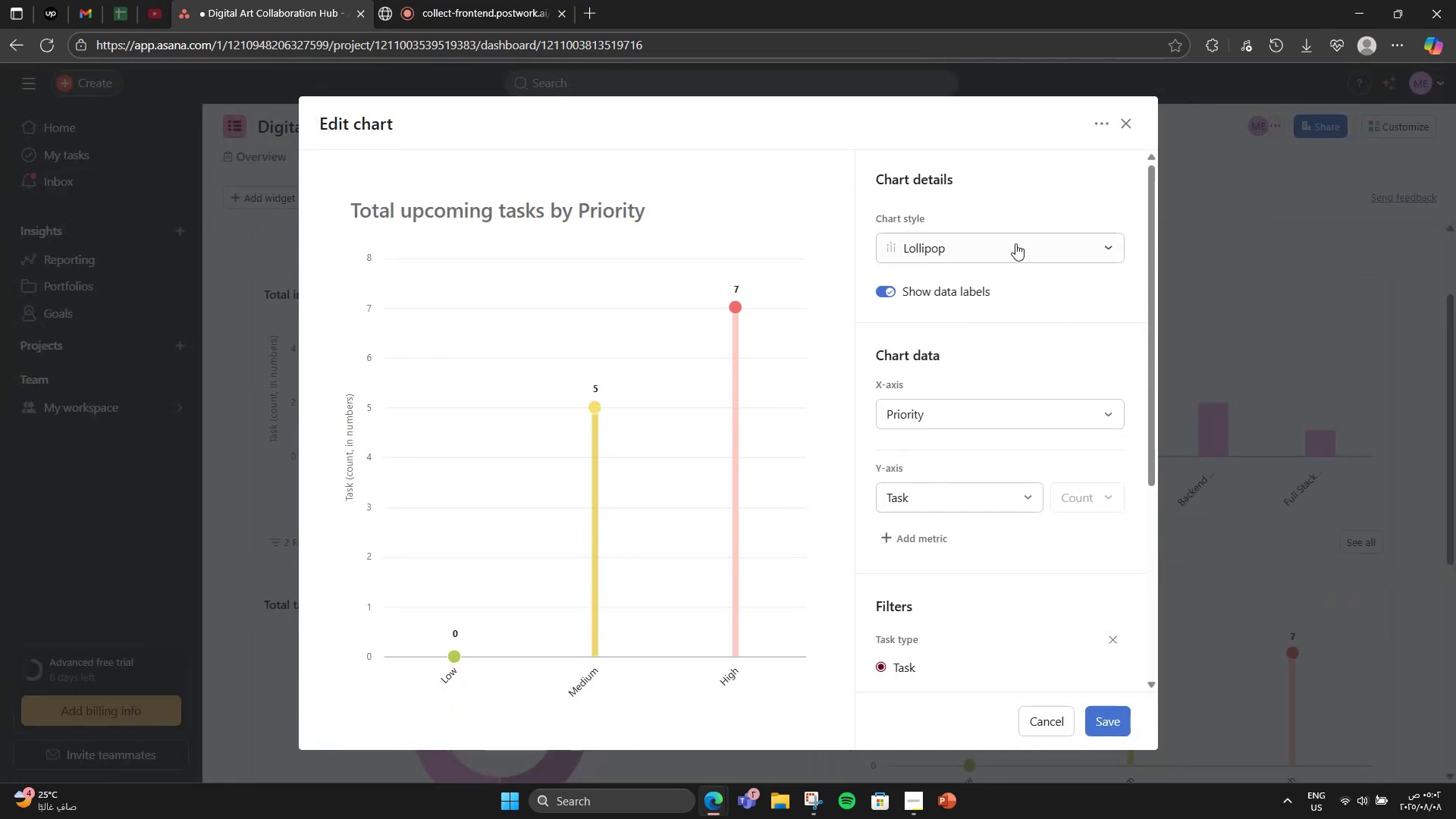 
left_click([1128, 115])
 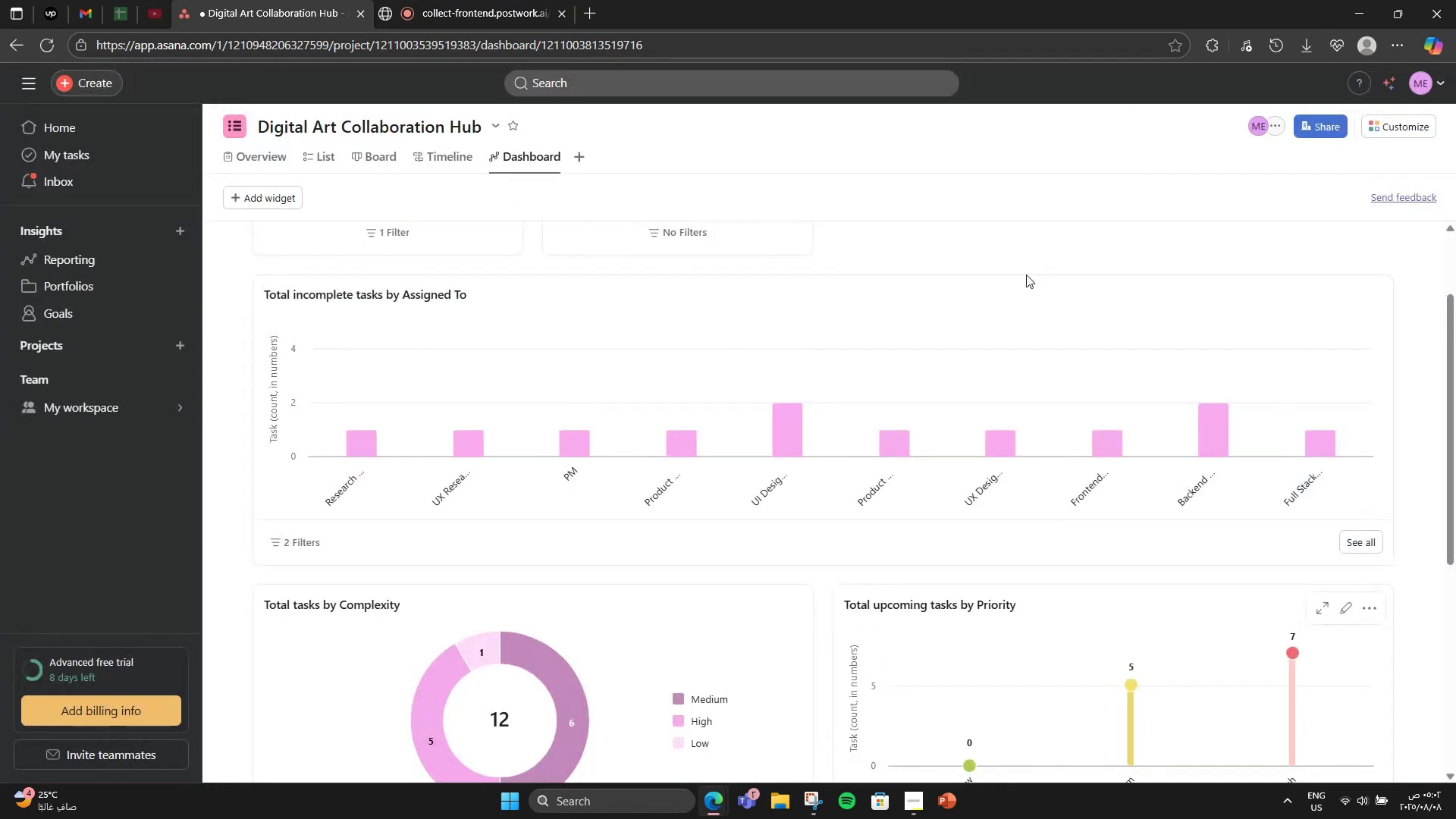 
scroll: coordinate [924, 460], scroll_direction: down, amount: 6.0
 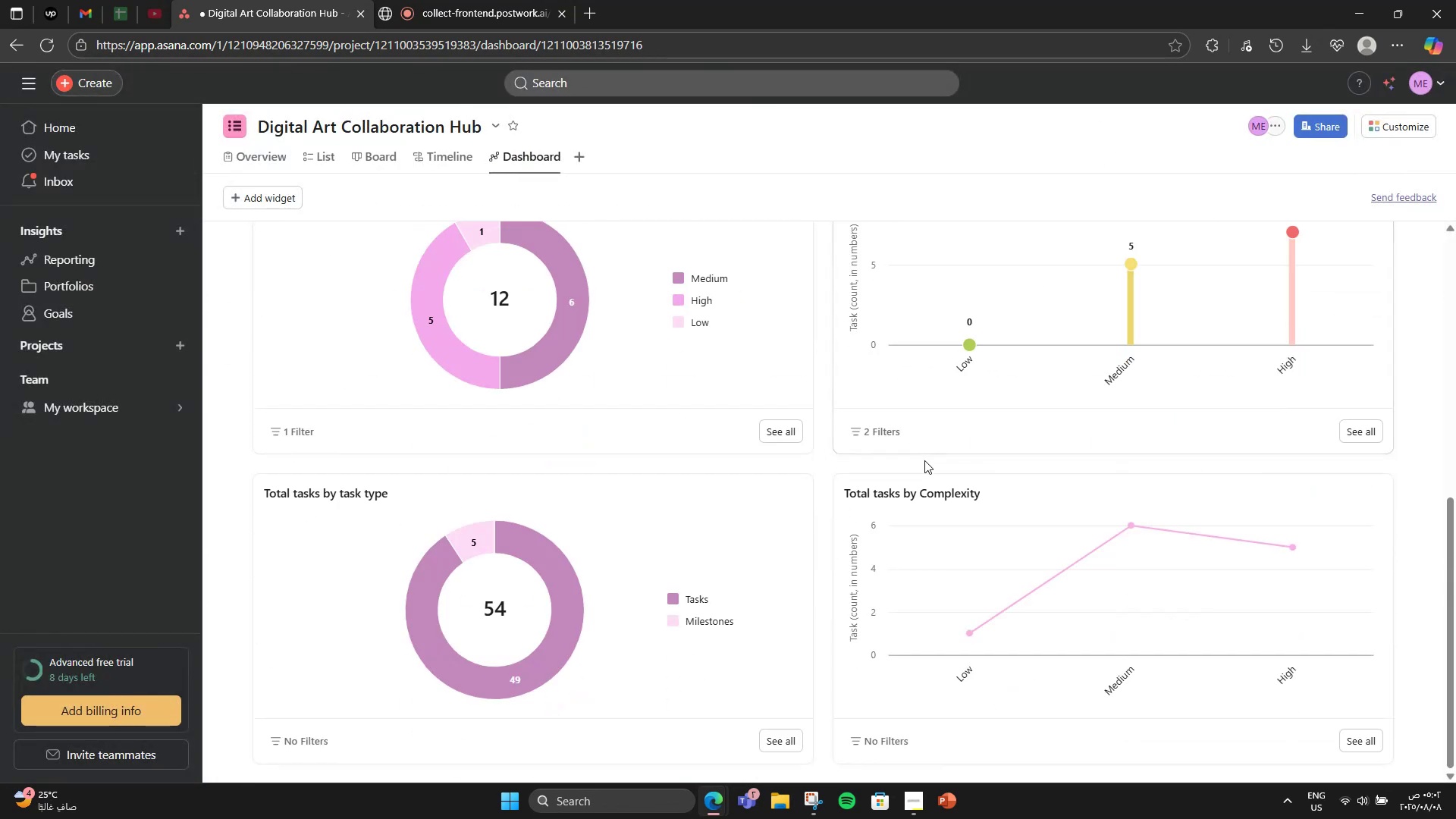 
scroll: coordinate [953, 479], scroll_direction: up, amount: 3.0
 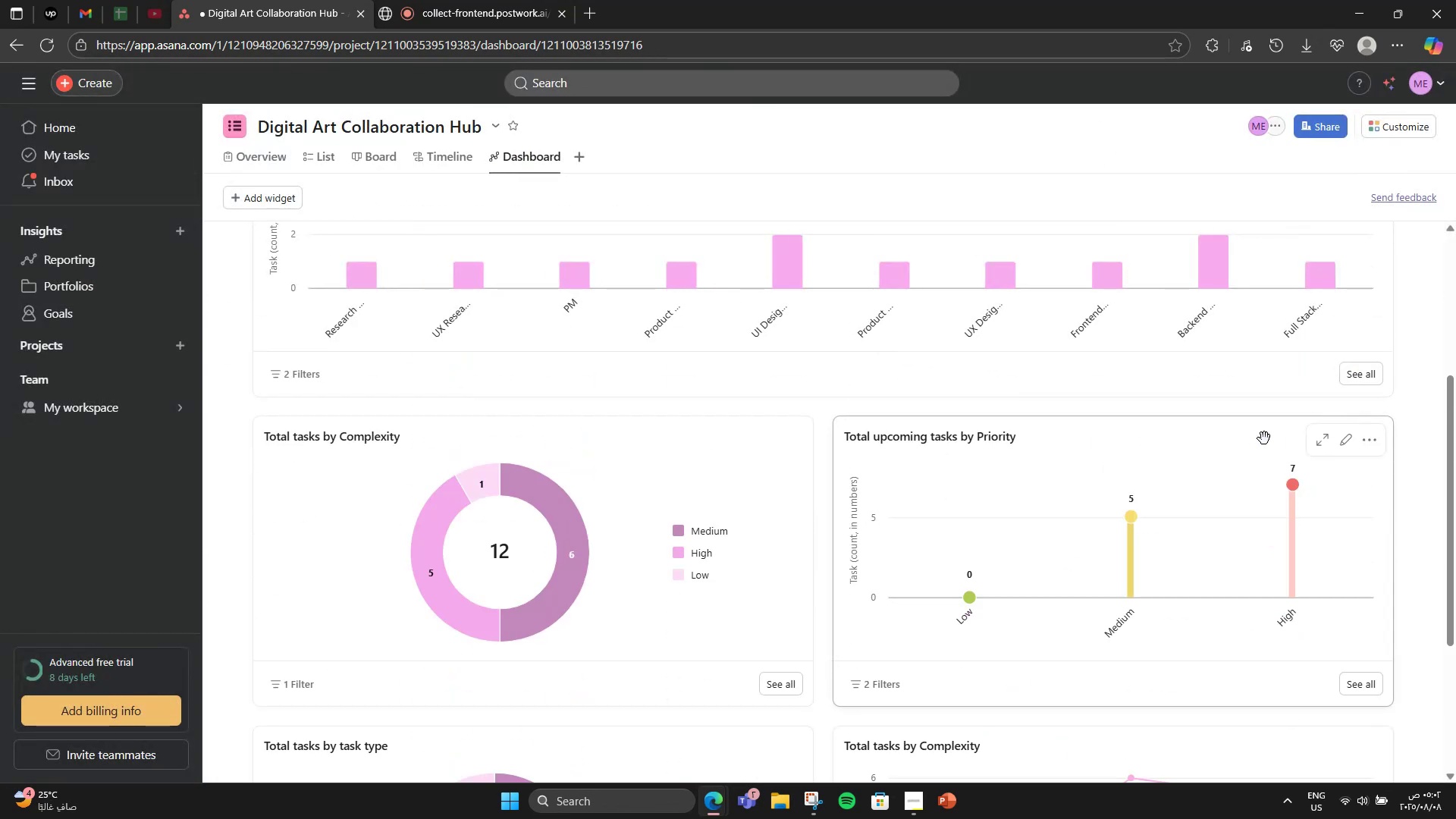 
left_click([1343, 441])
 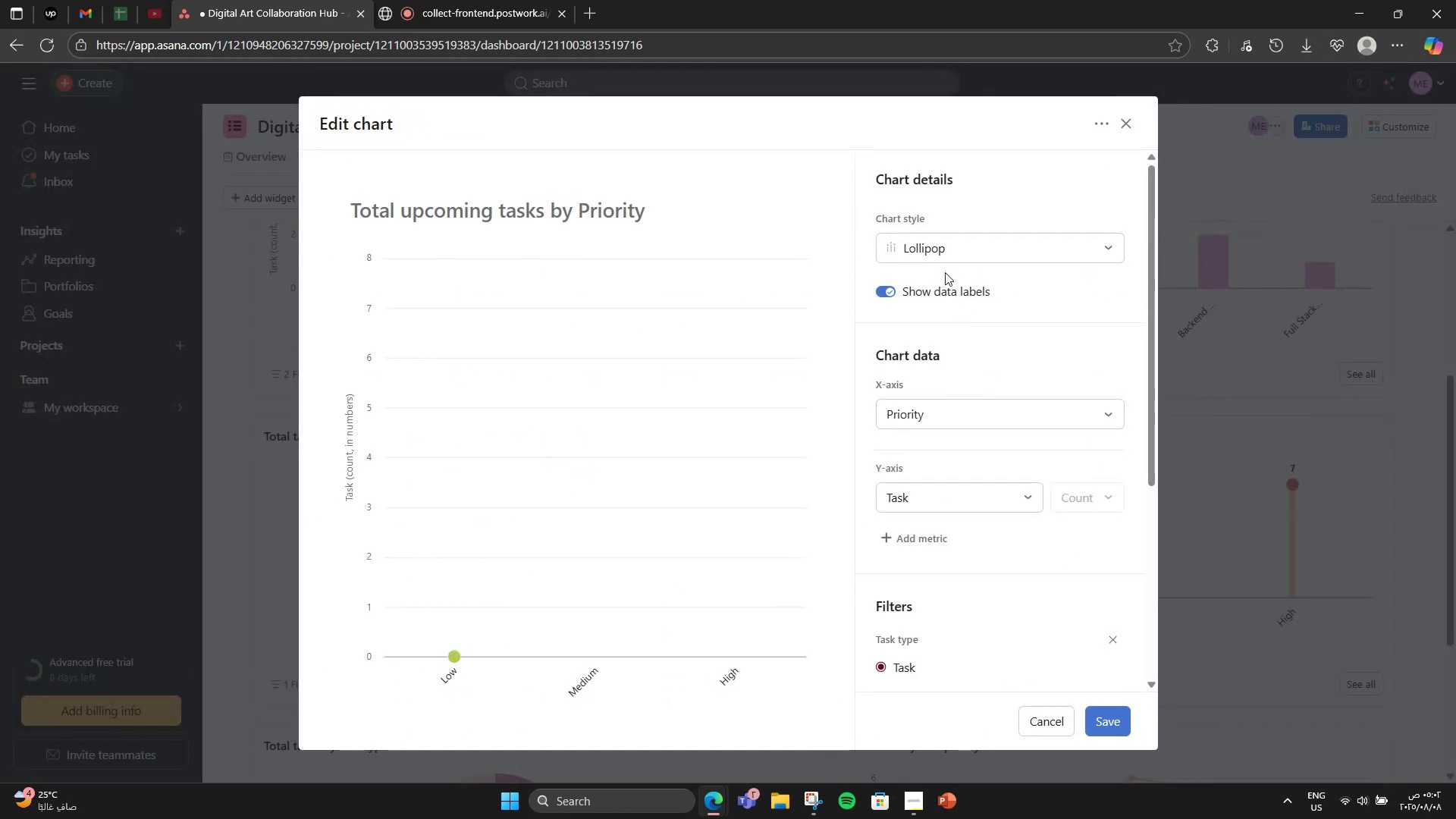 
left_click([943, 262])
 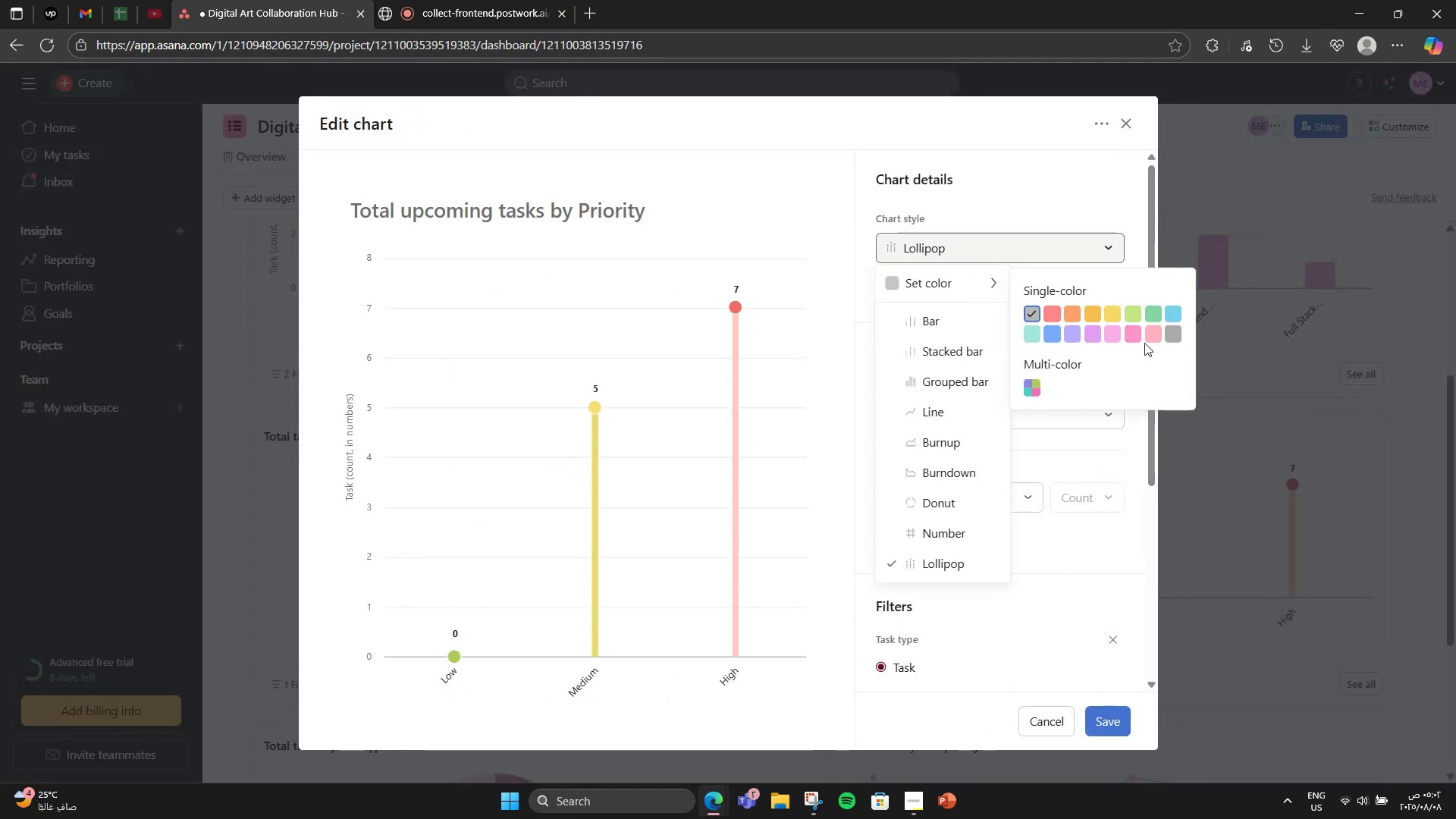 
left_click([1107, 331])
 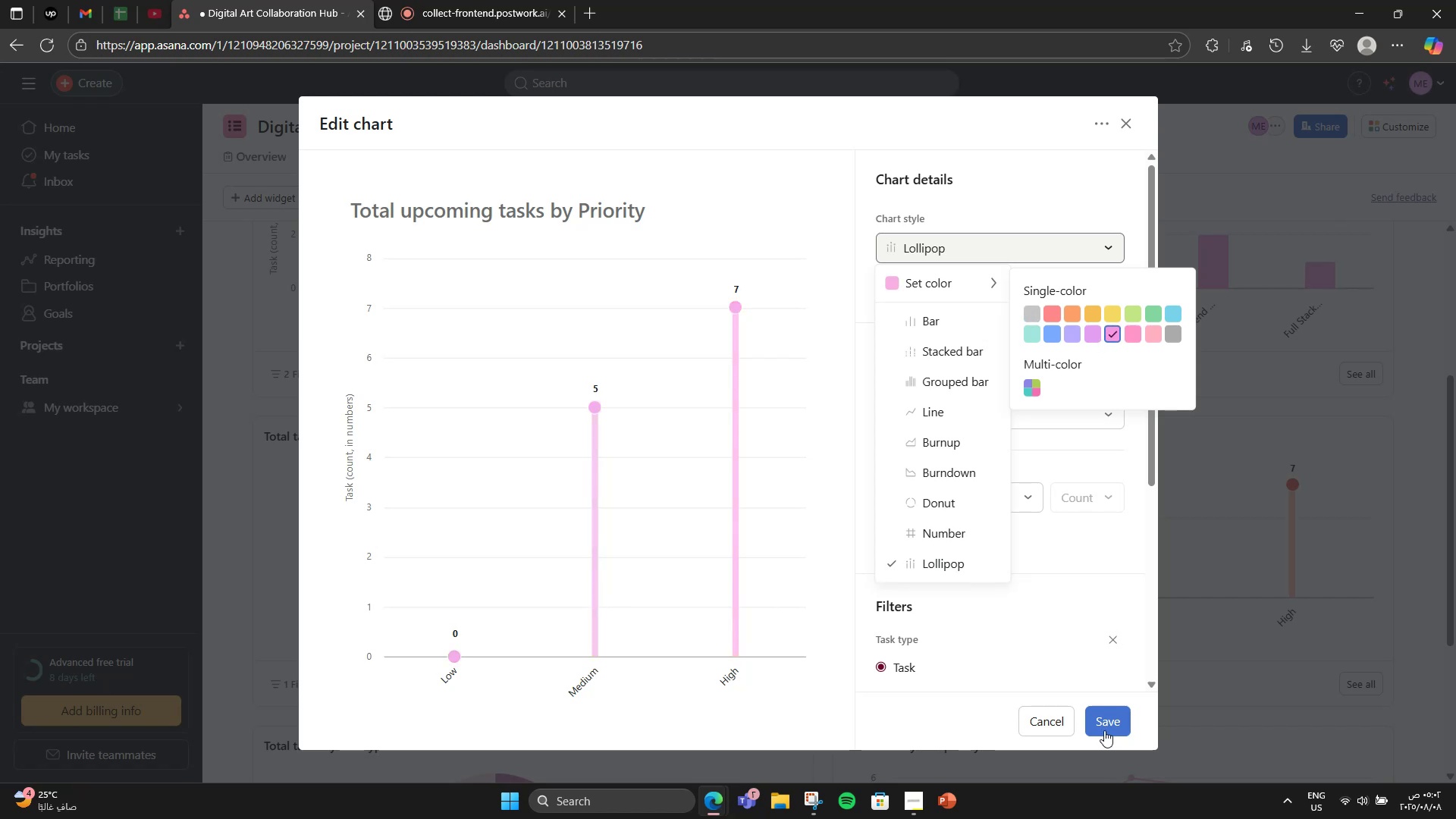 
left_click([1104, 727])
 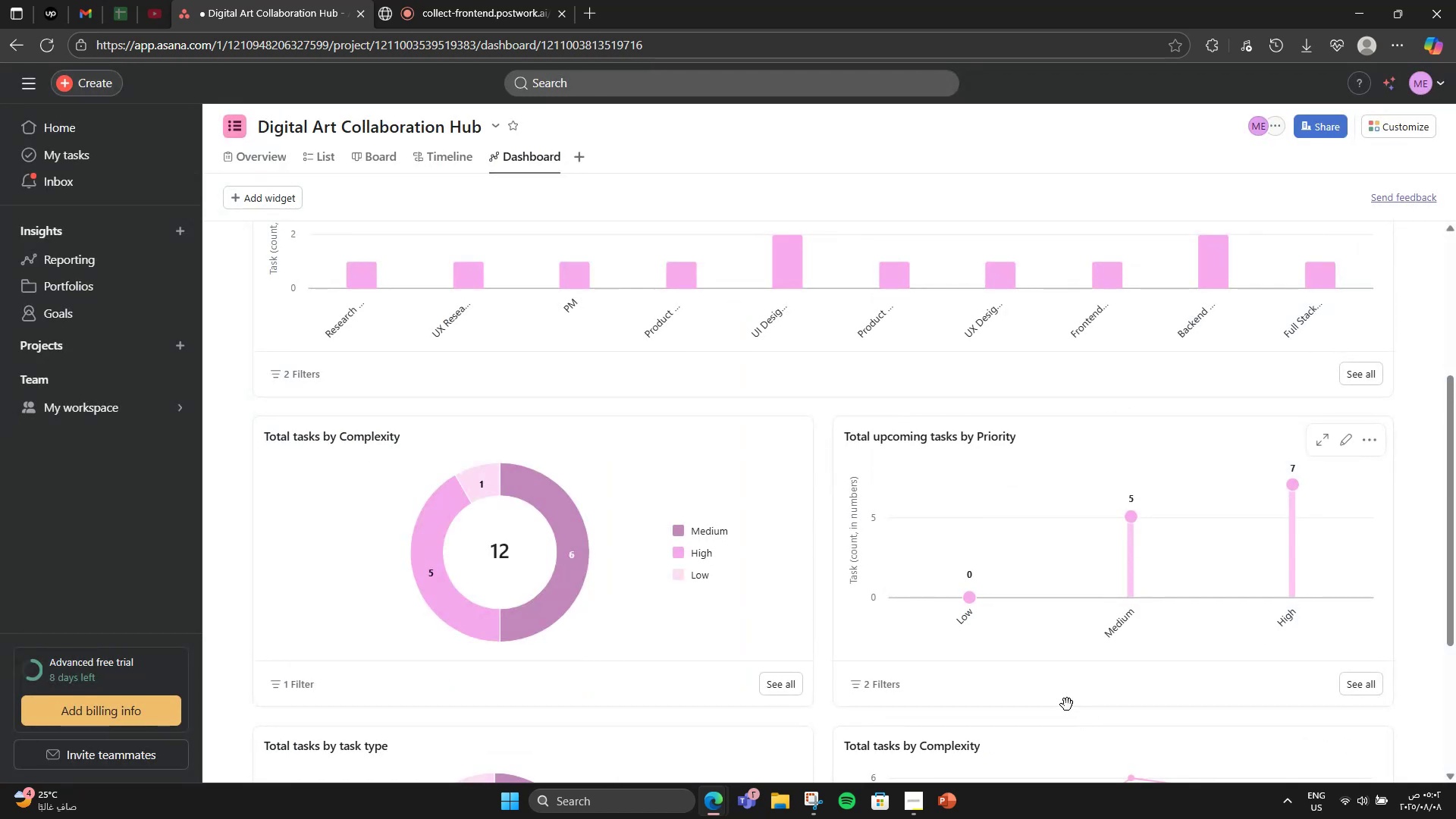 
scroll: coordinate [543, 532], scroll_direction: up, amount: 5.0
 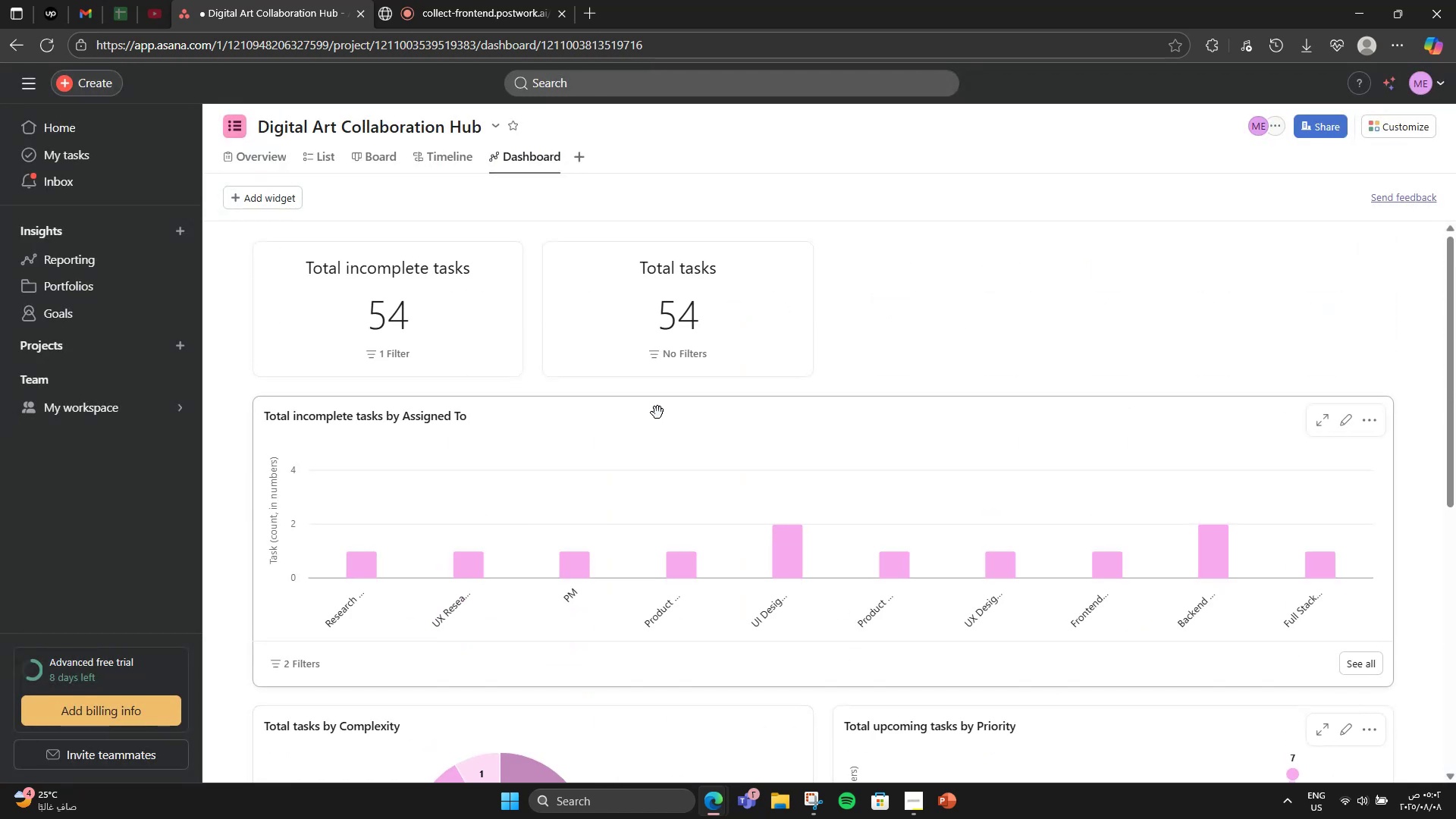 
scroll: coordinate [812, 500], scroll_direction: down, amount: 8.0
 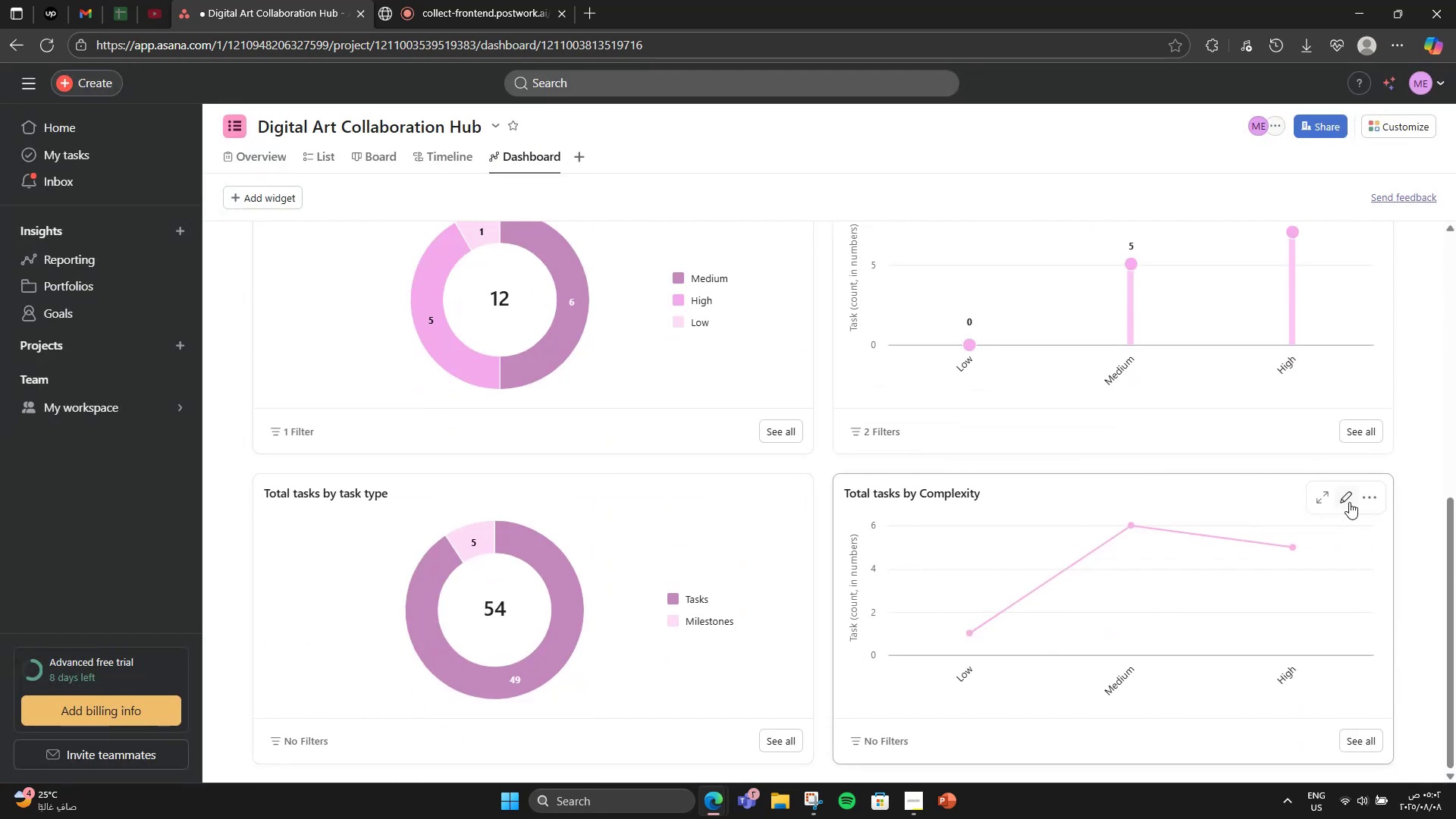 
left_click([1349, 502])
 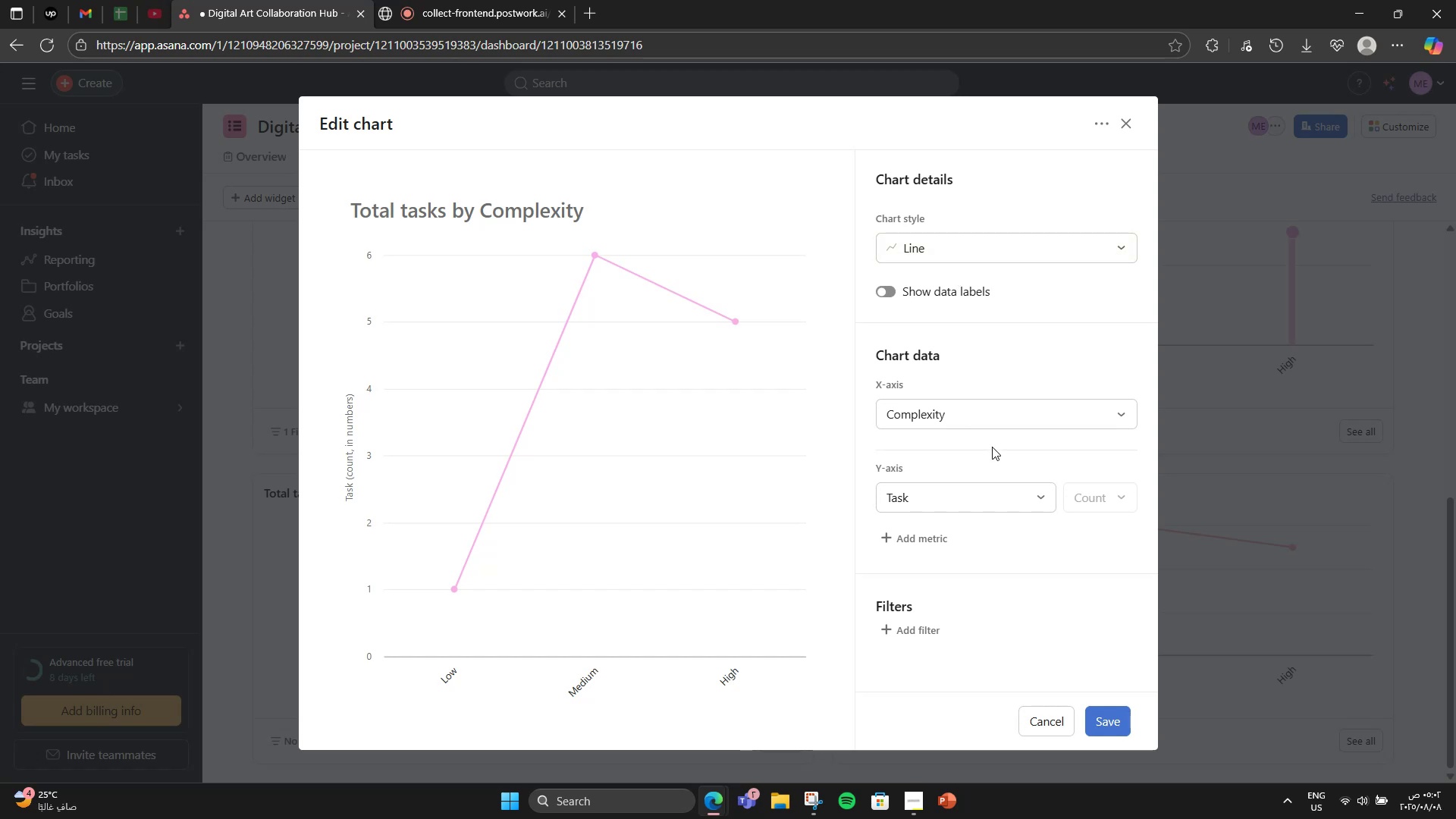 
double_click([982, 422])
 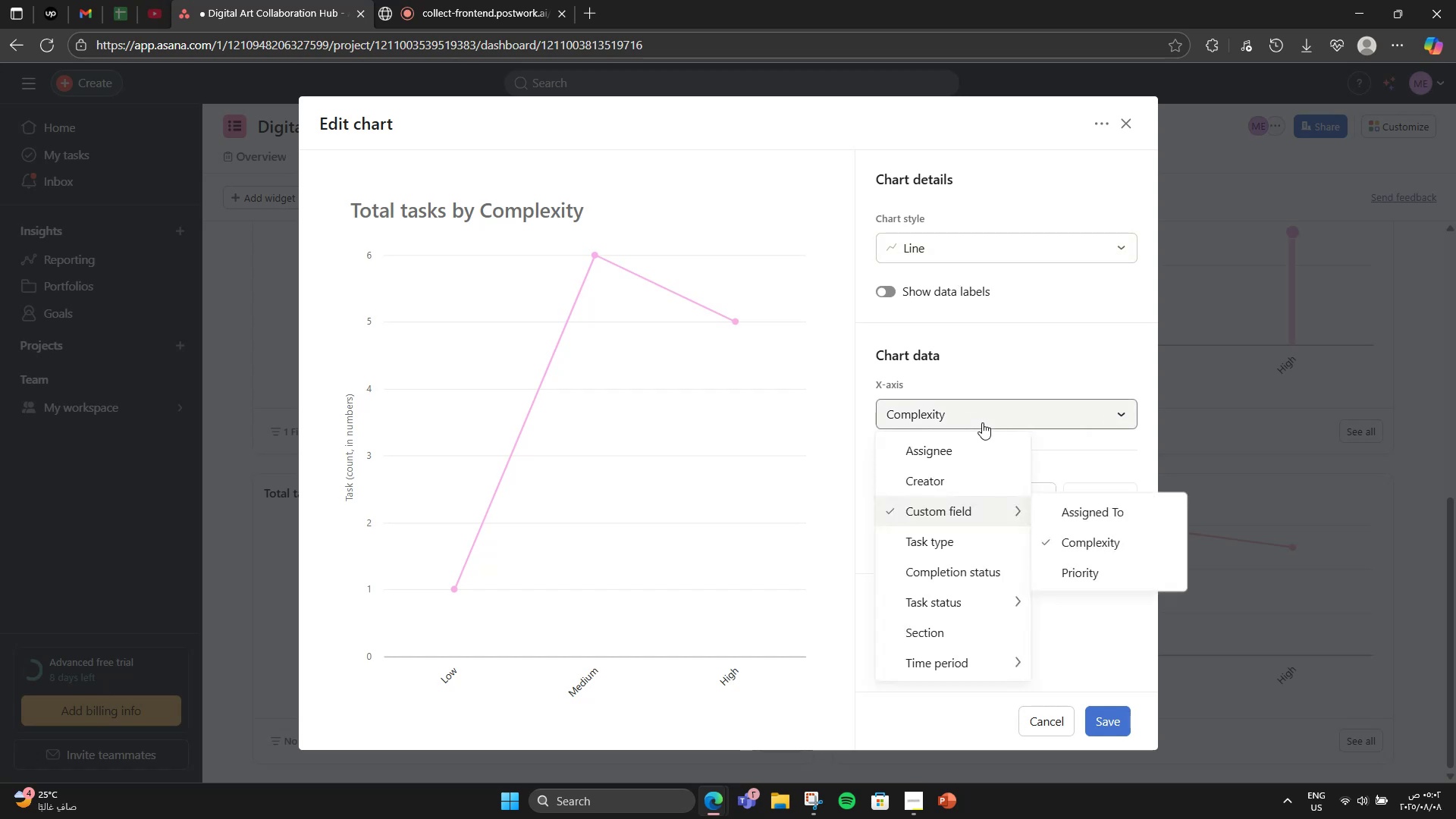 
left_click([982, 422])
 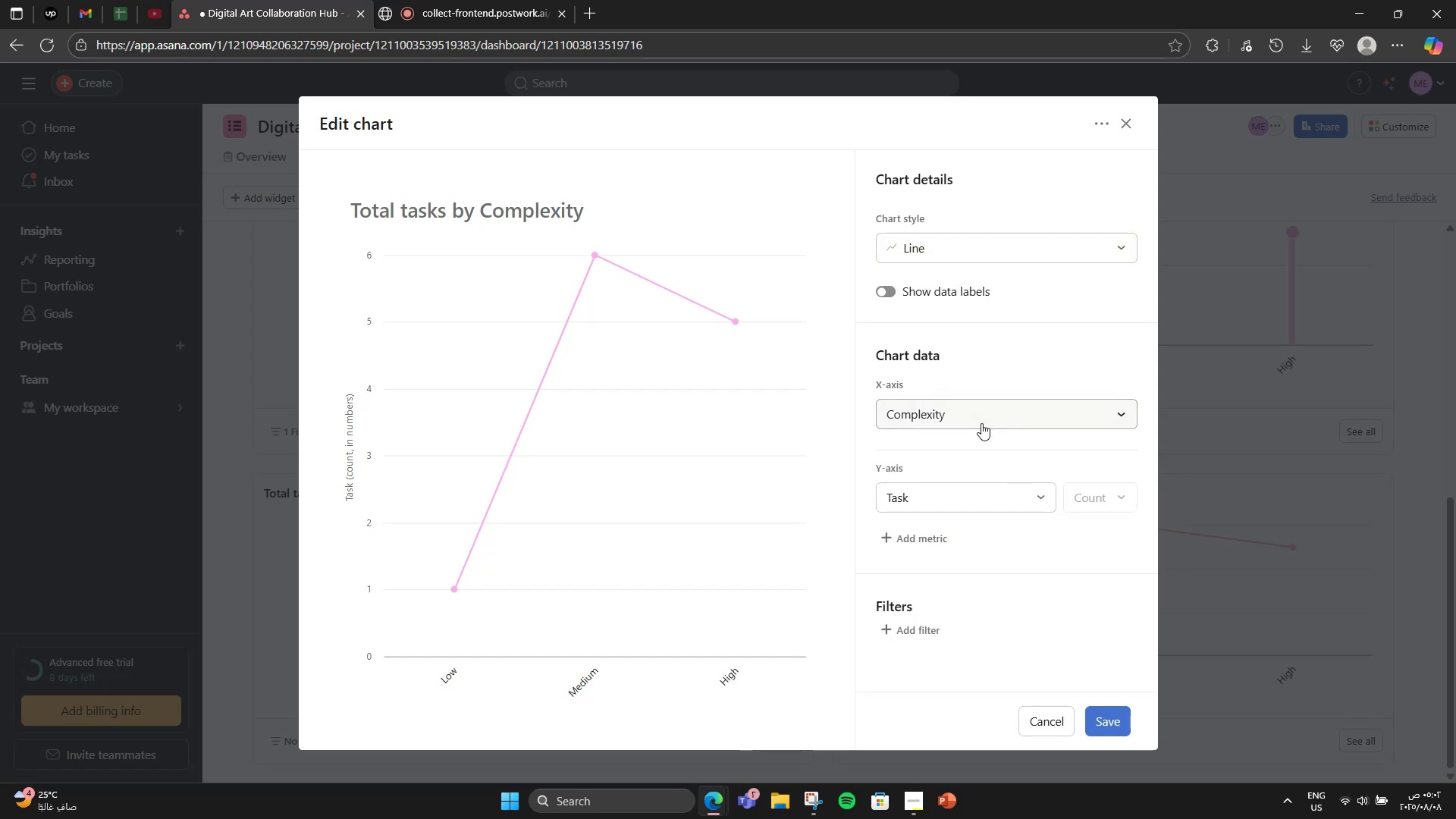 
scroll: coordinate [970, 529], scroll_direction: down, amount: 4.0
 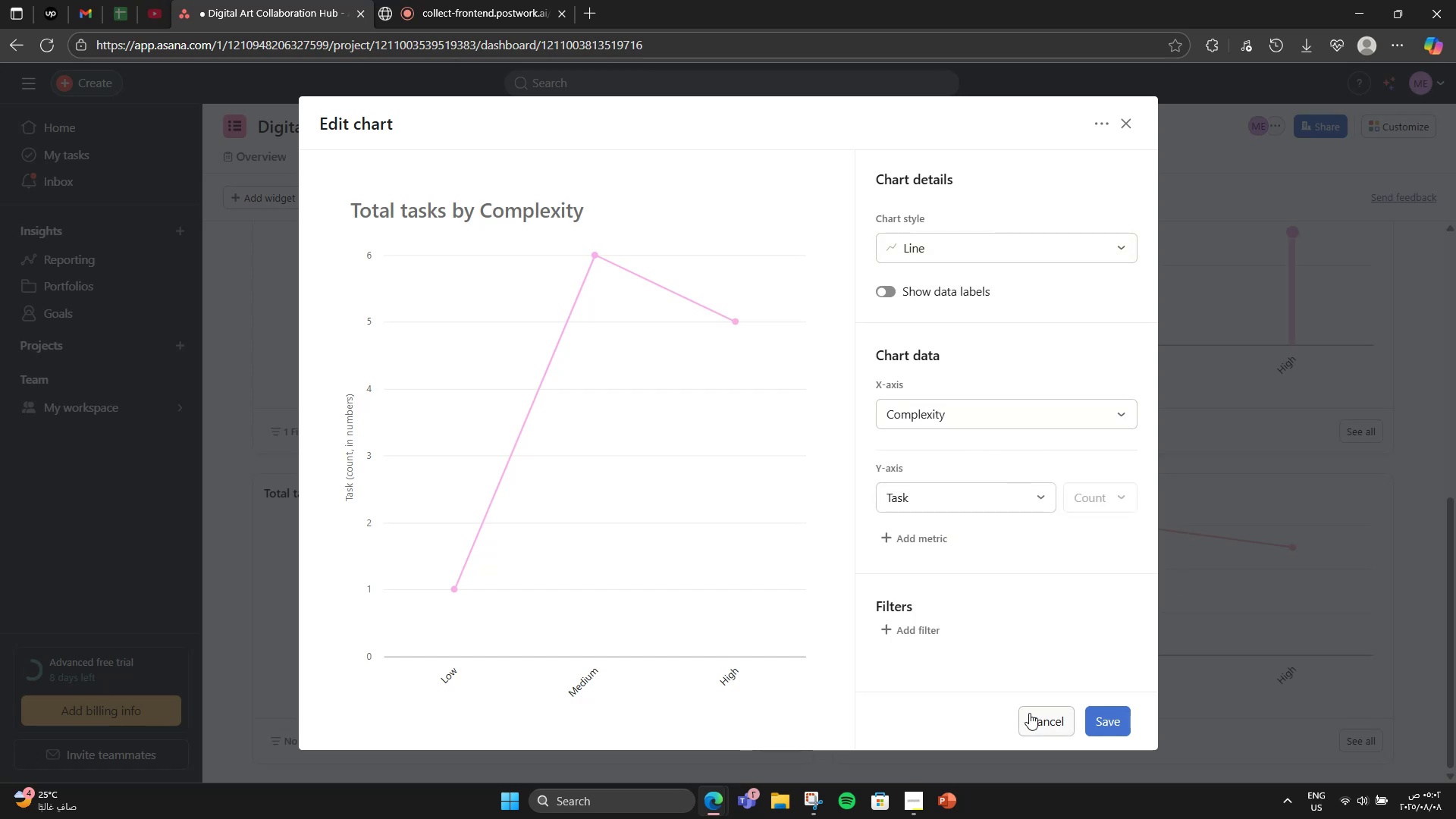 
left_click([1033, 715])
 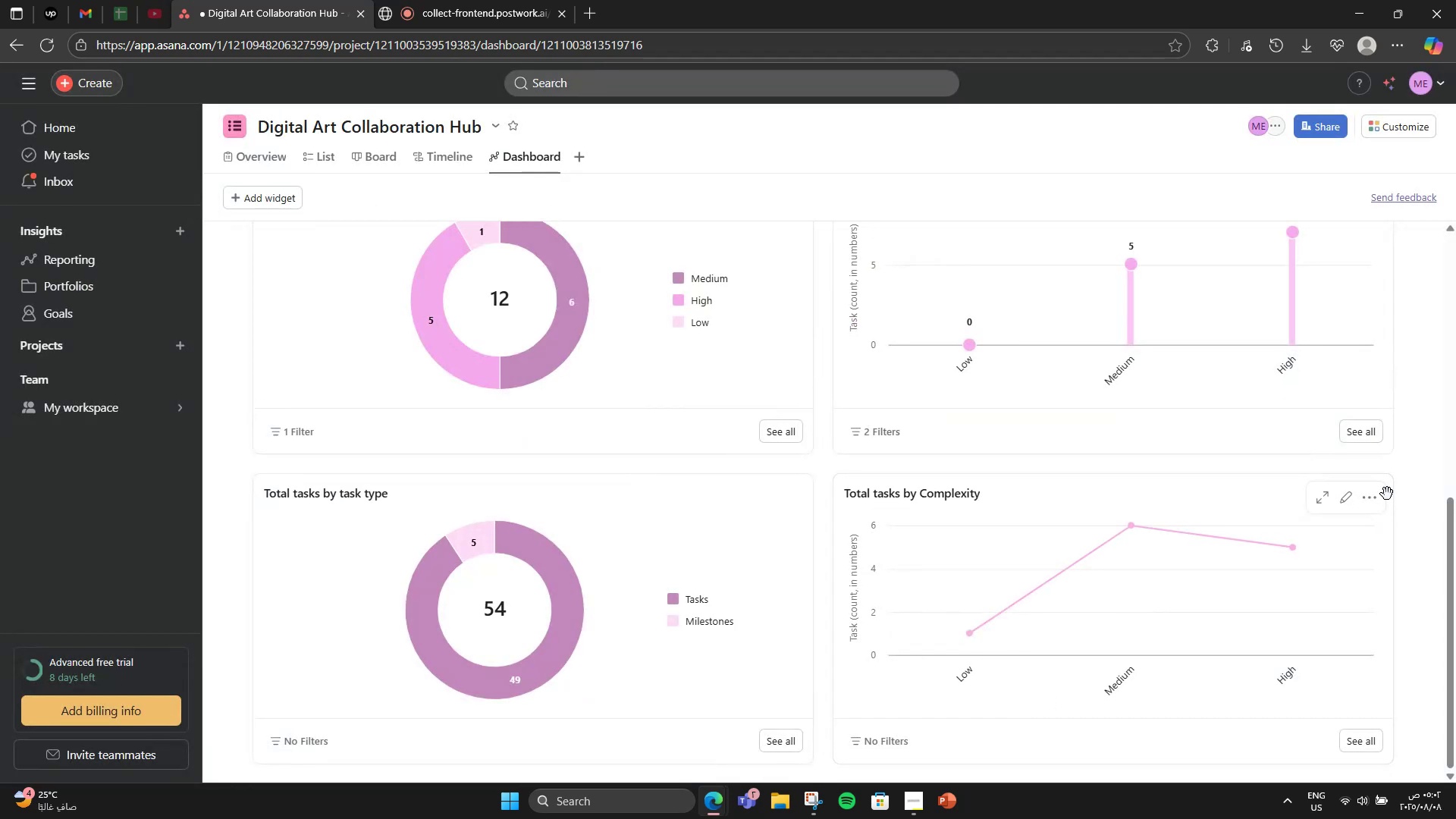 
left_click([1375, 500])
 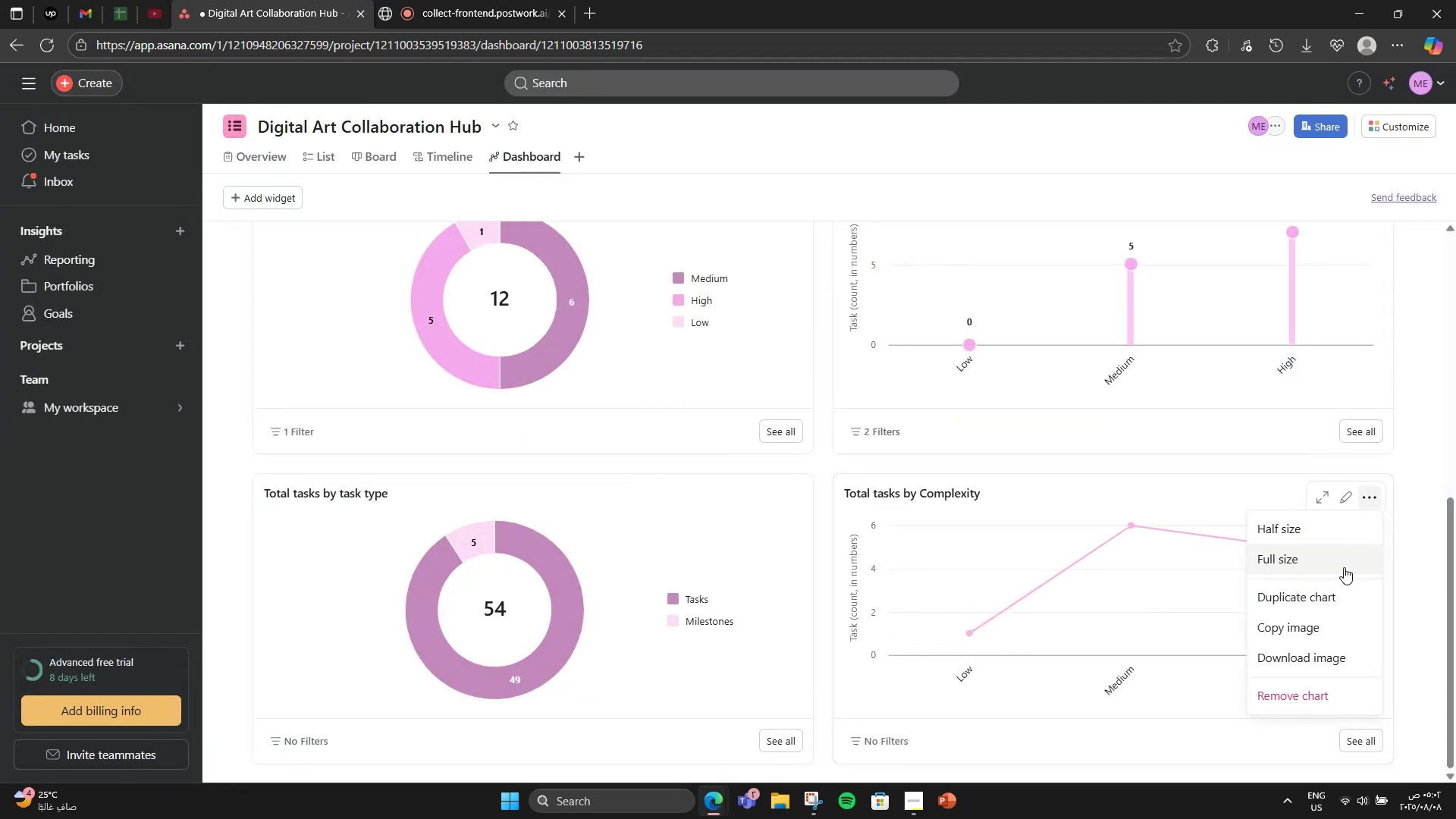 
left_click([1343, 560])
 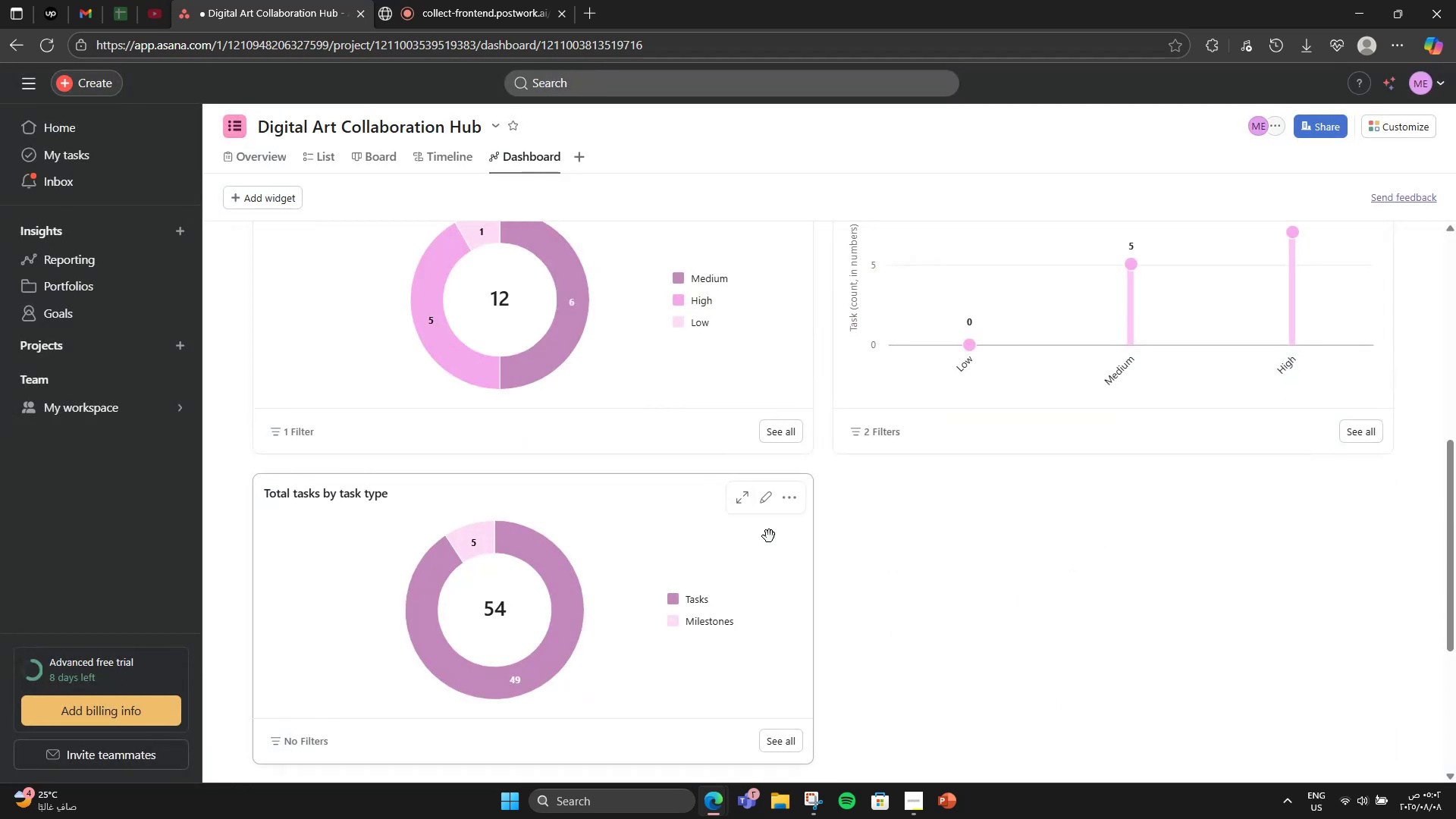 
scroll: coordinate [946, 554], scroll_direction: down, amount: 3.0
 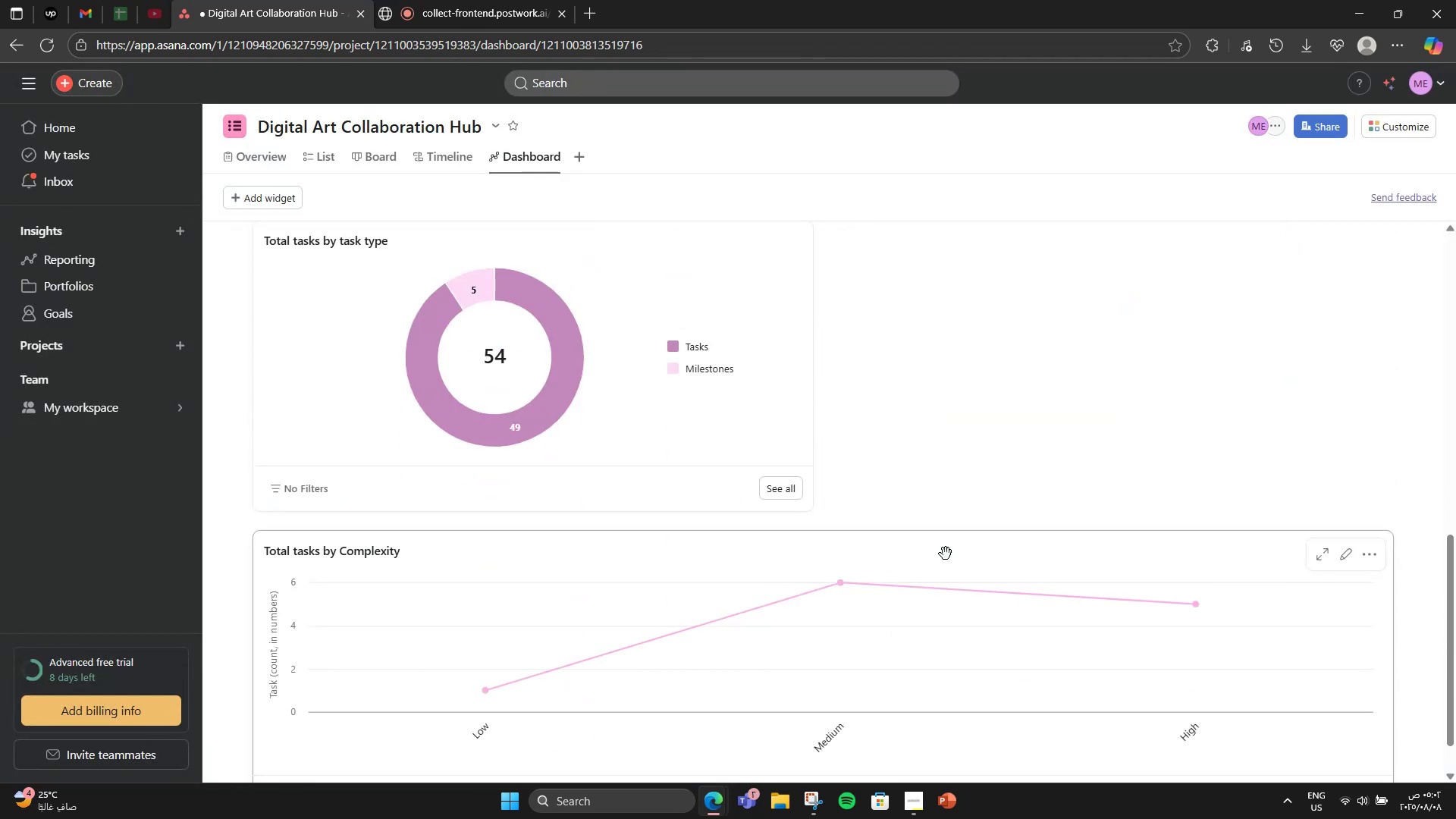 
scroll: coordinate [886, 560], scroll_direction: up, amount: 7.0
 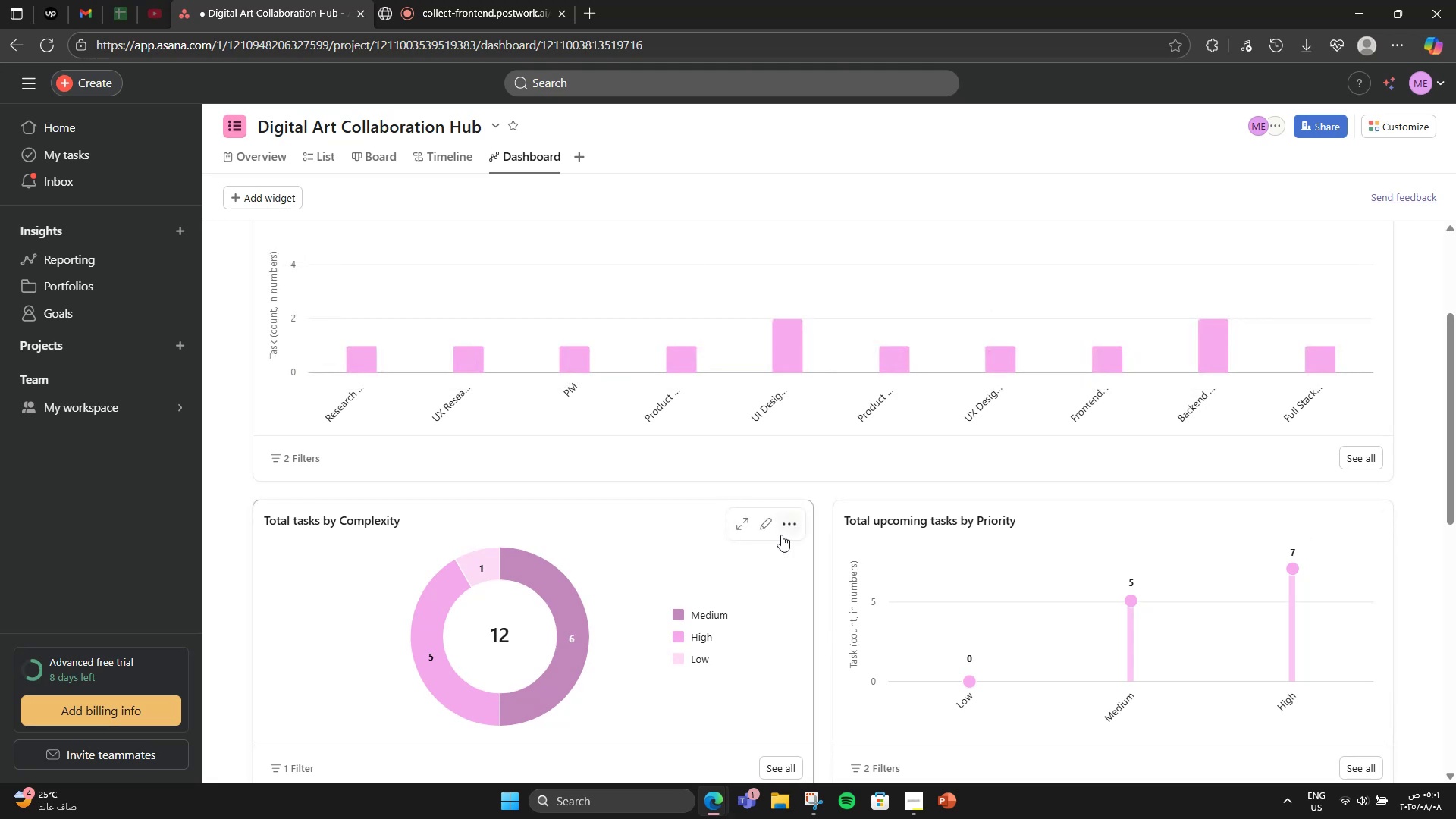 
left_click([781, 535])
 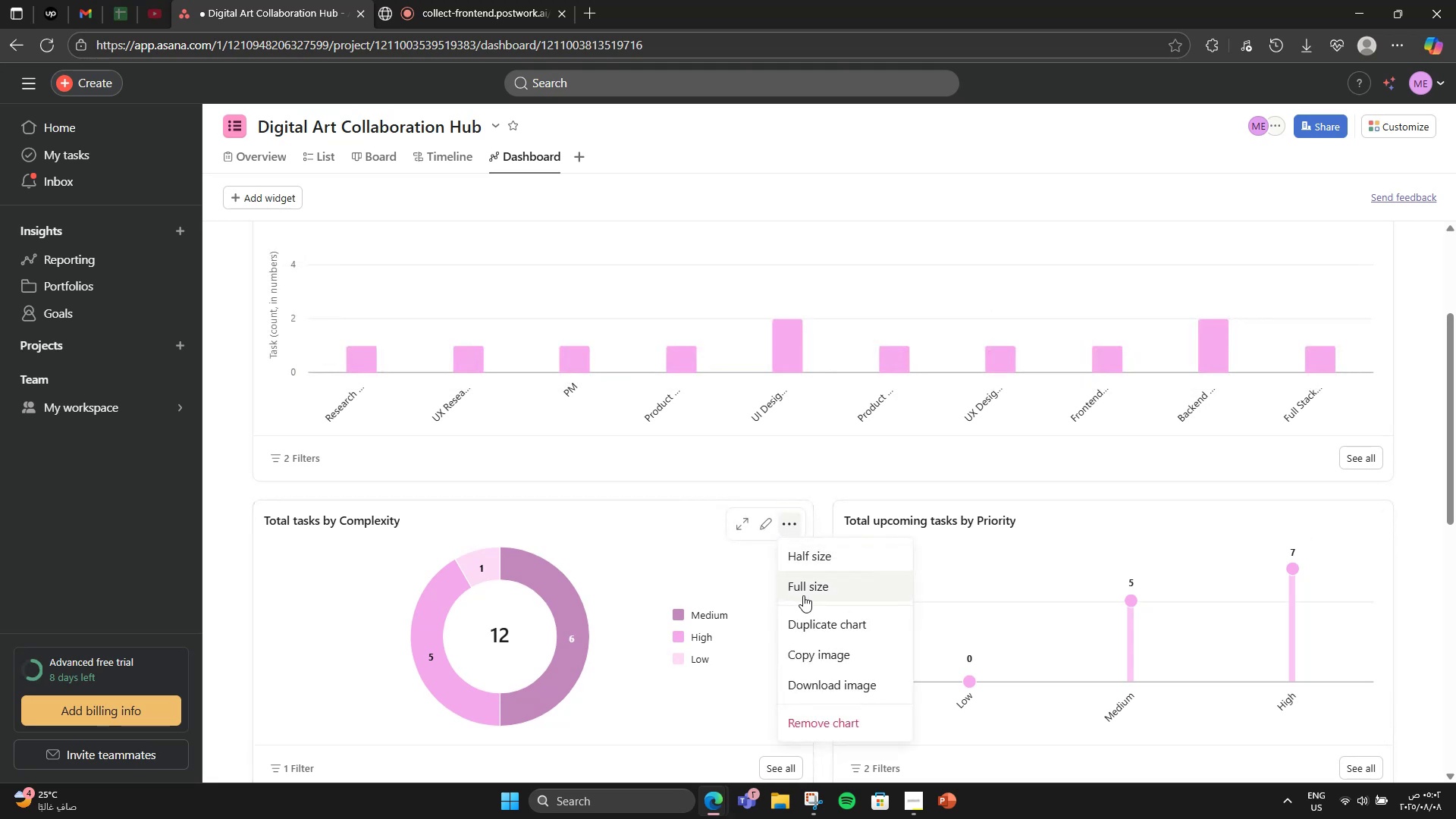 
left_click([803, 595])
 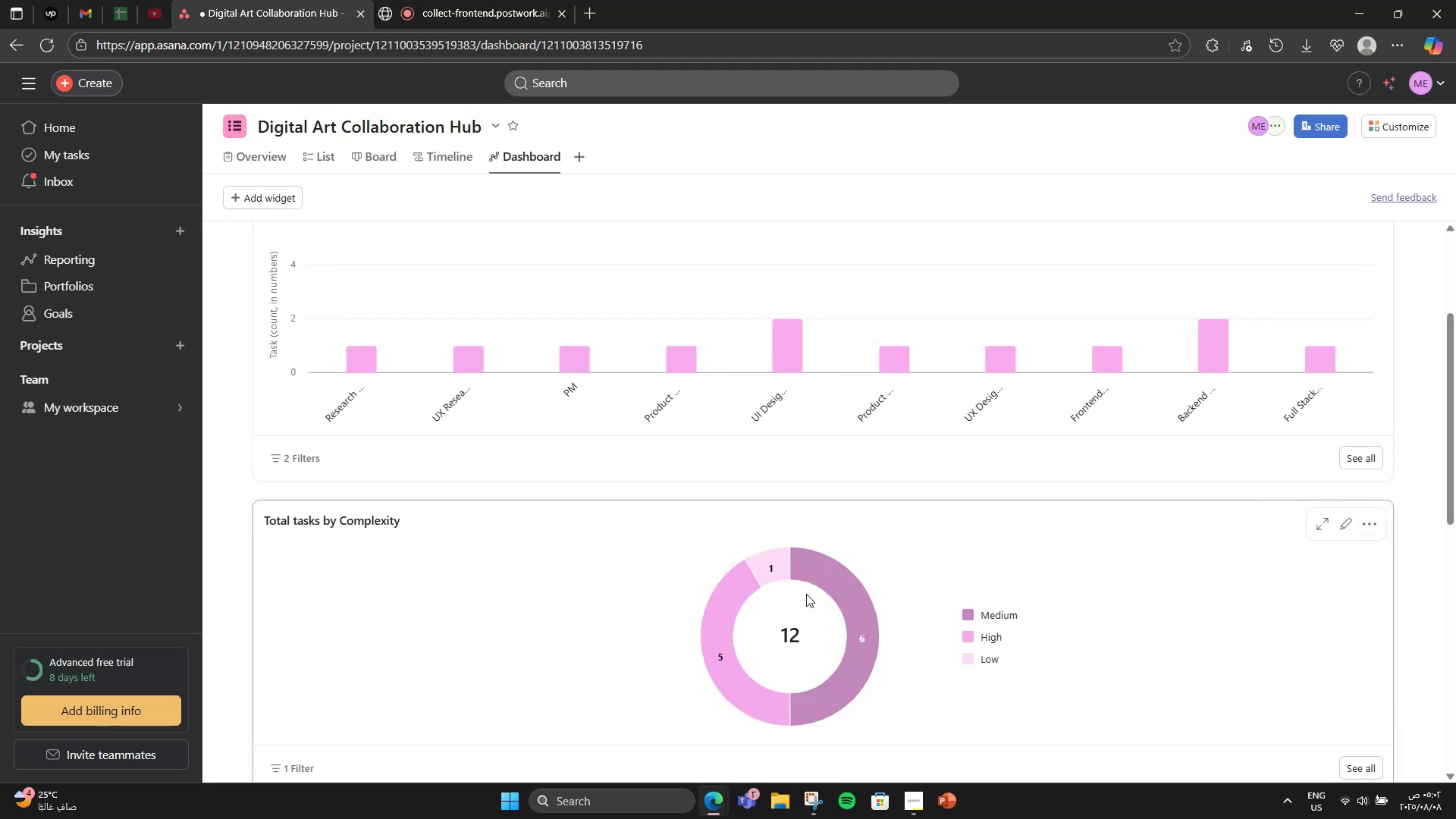 
scroll: coordinate [1024, 545], scroll_direction: down, amount: 4.0
 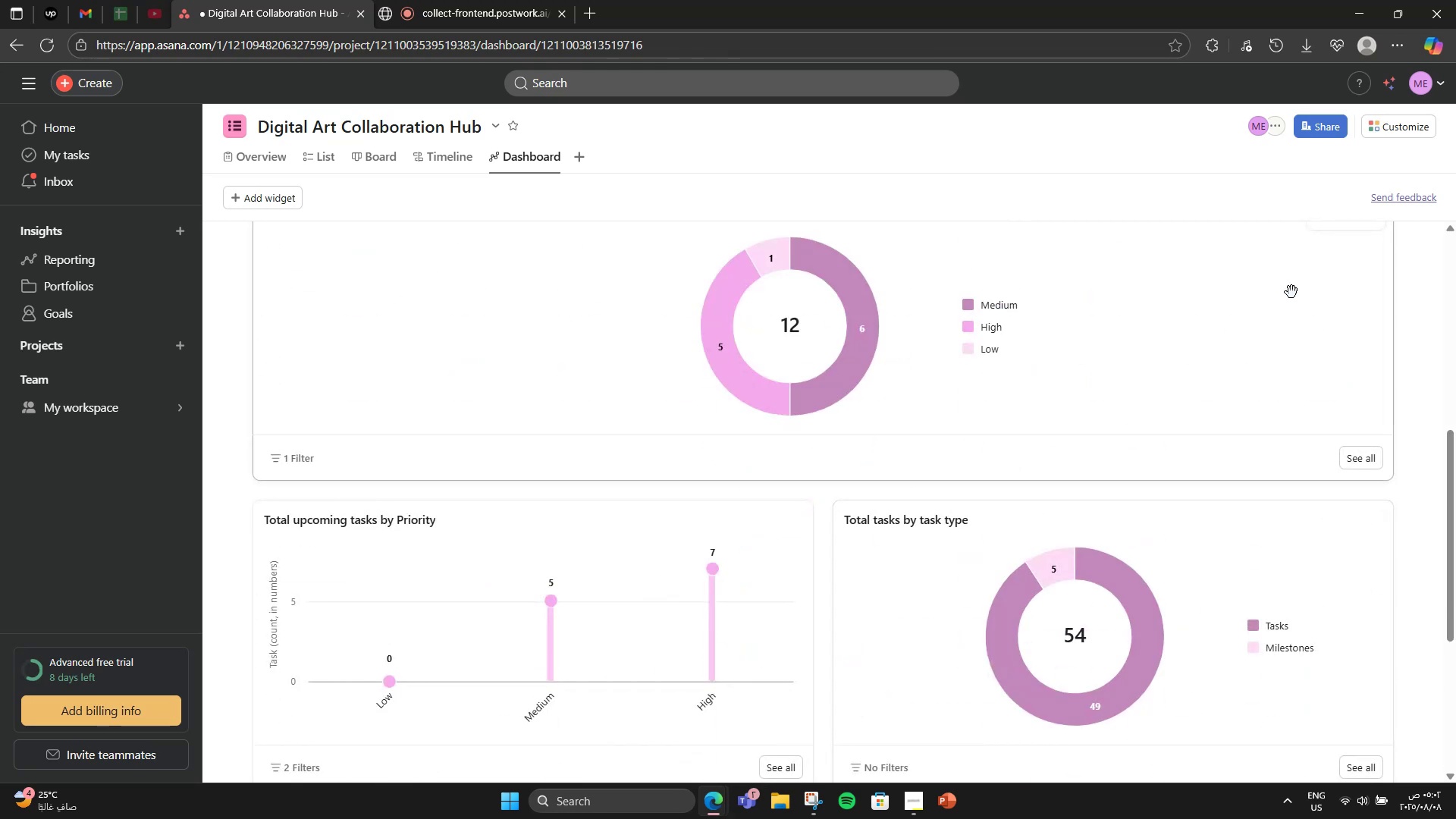 
scroll: coordinate [1307, 364], scroll_direction: up, amount: 2.0
 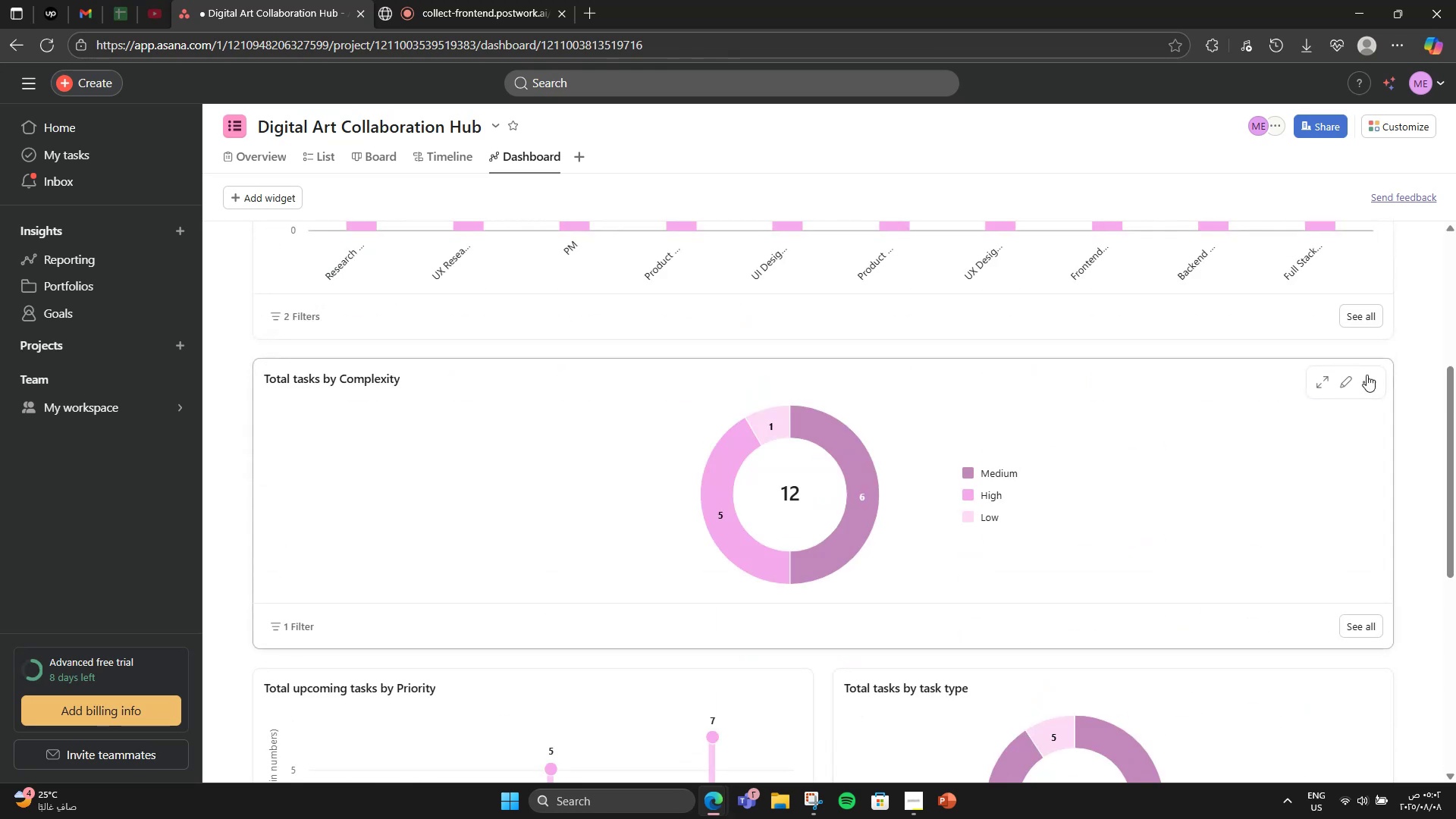 
left_click([1367, 375])
 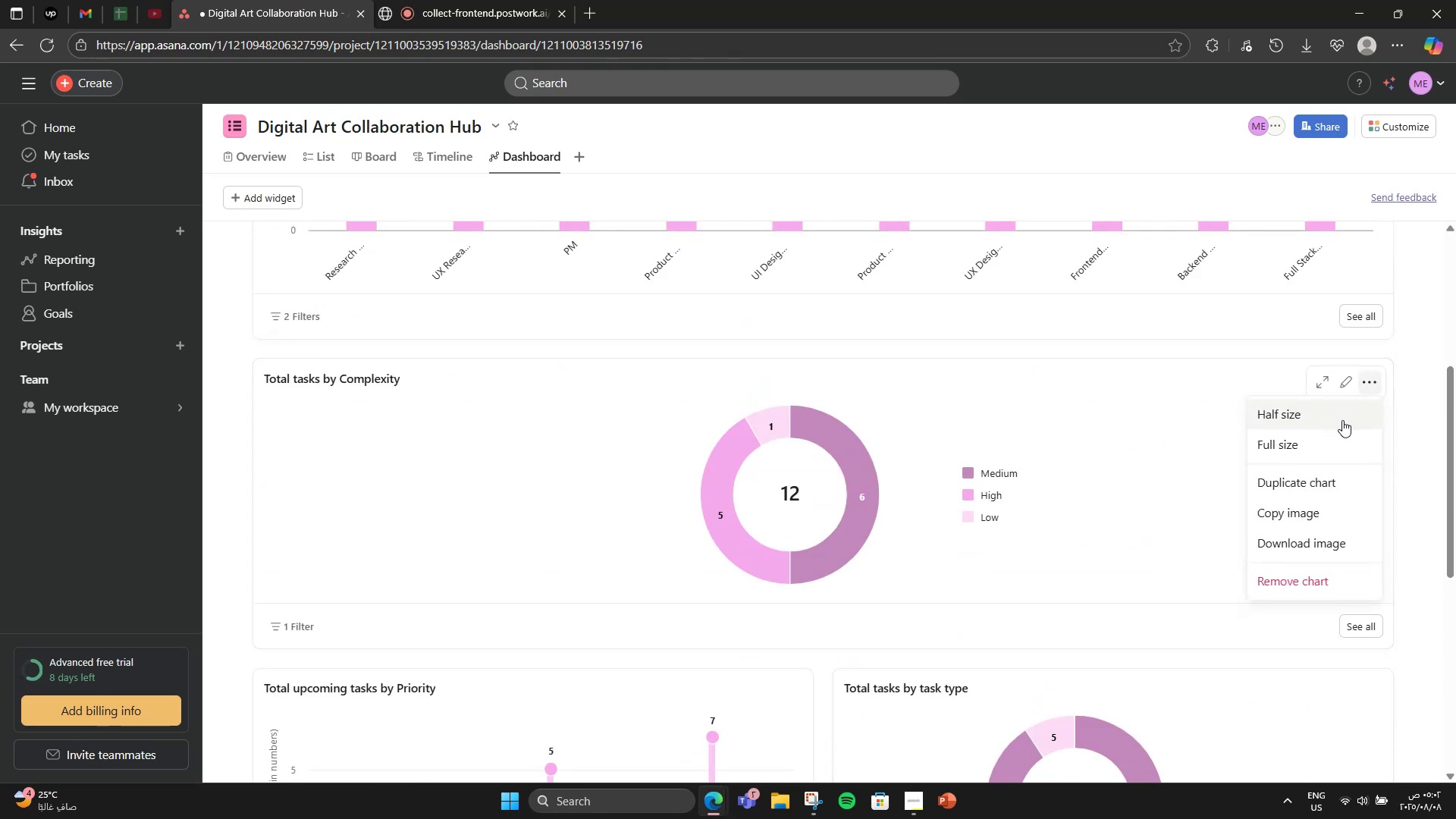 
left_click([1342, 420])
 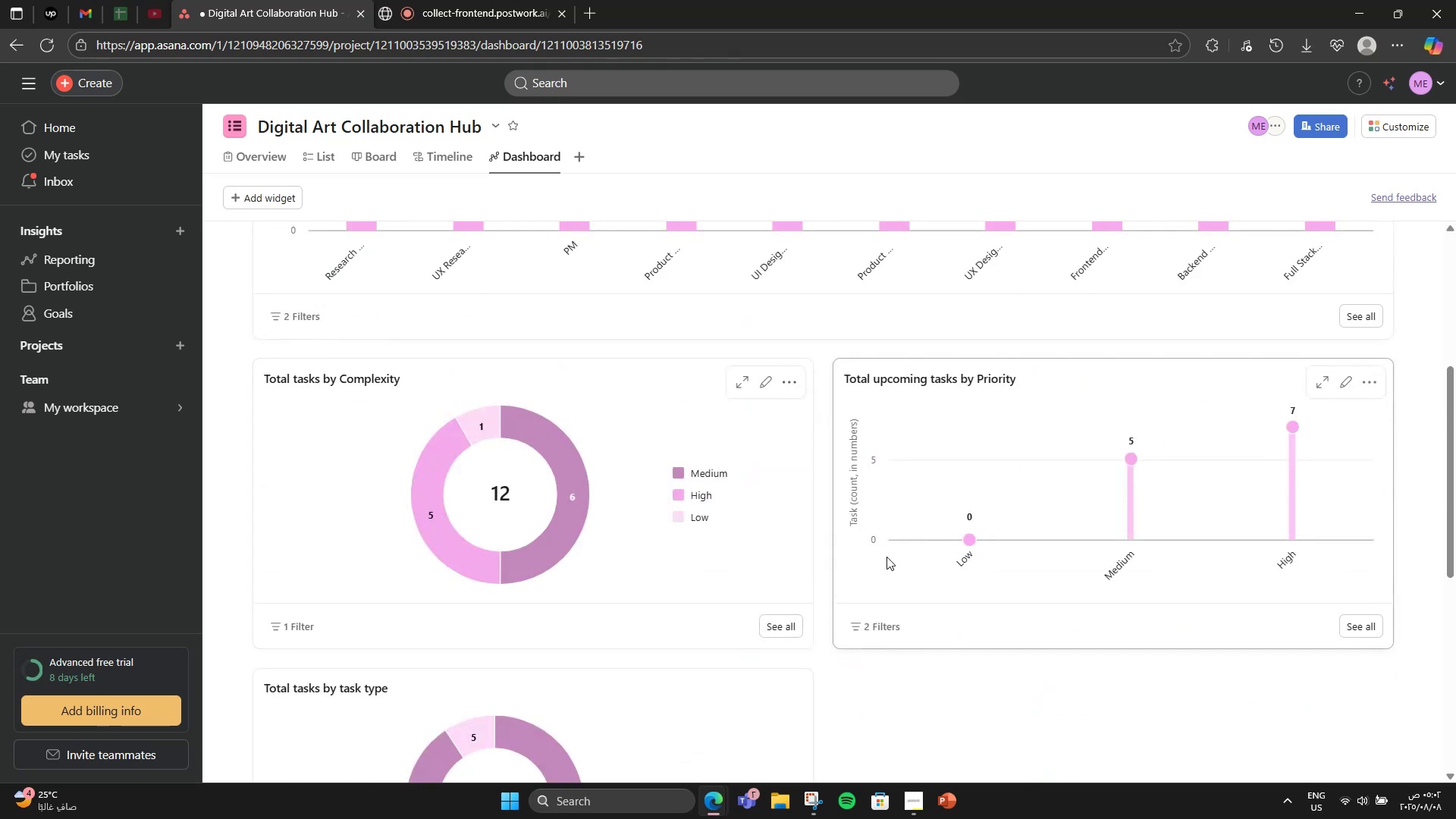 
scroll: coordinate [885, 557], scroll_direction: down, amount: 2.0
 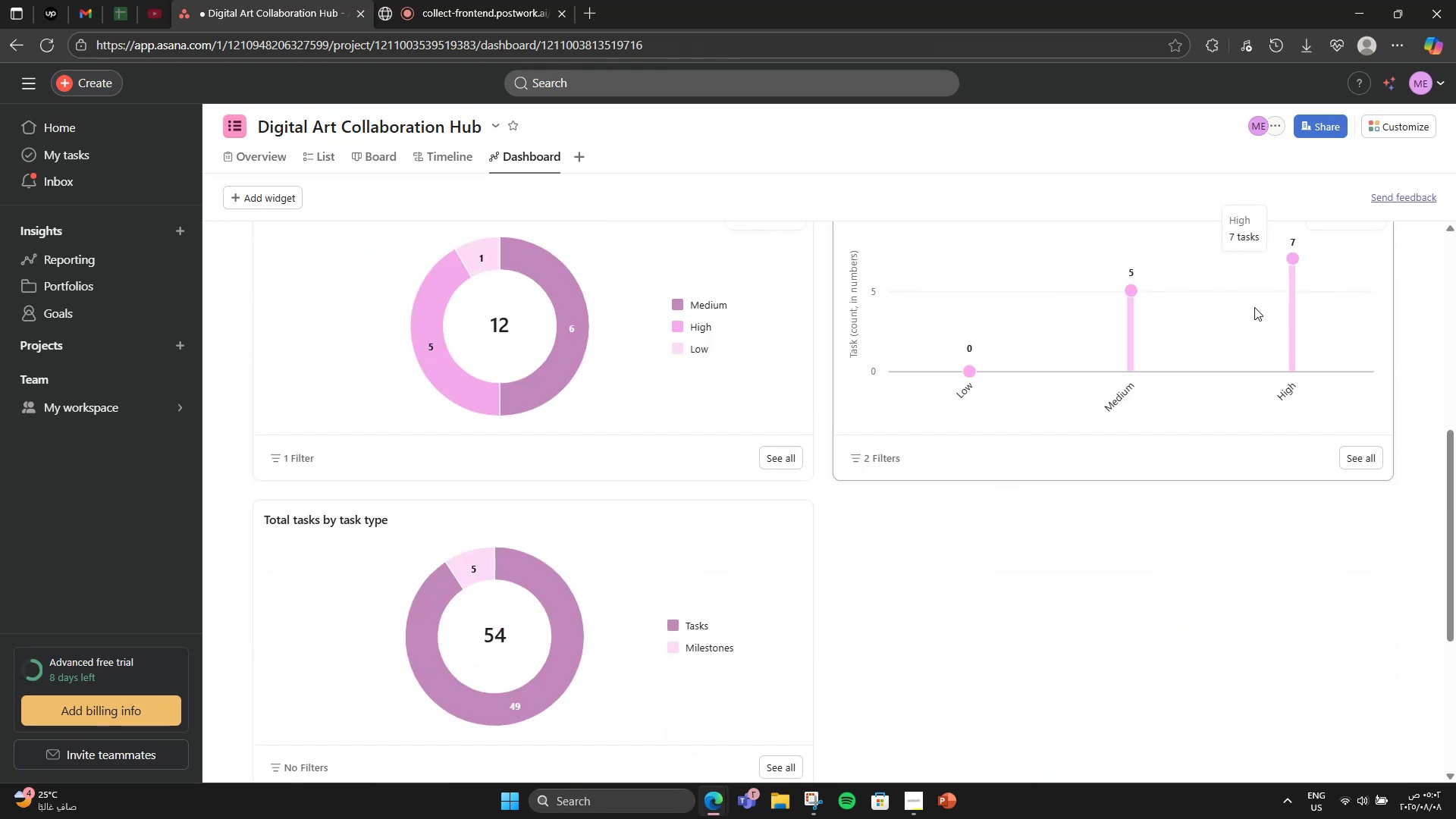 
scroll: coordinate [1330, 318], scroll_direction: up, amount: 2.0
 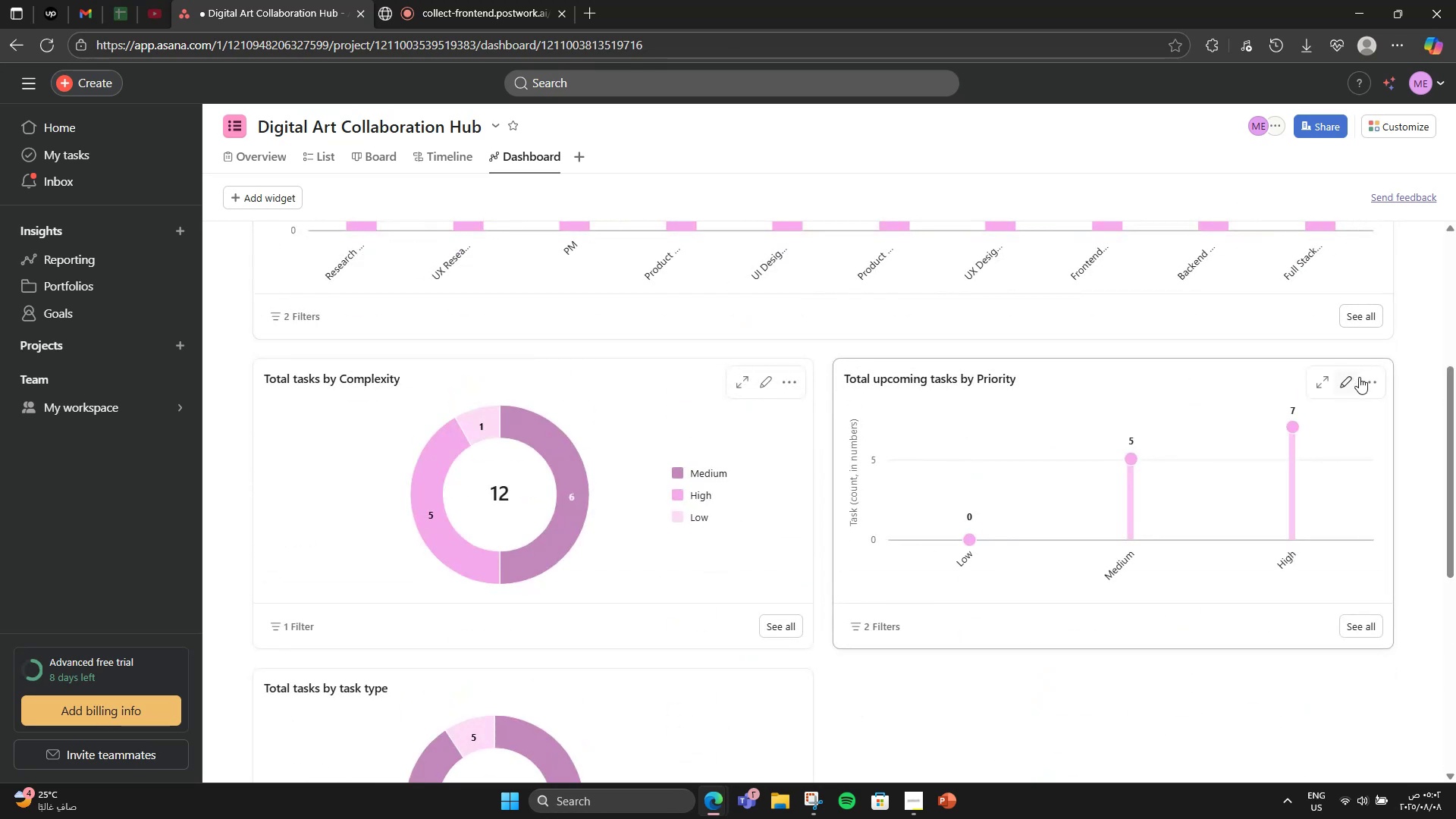 
left_click([1364, 380])
 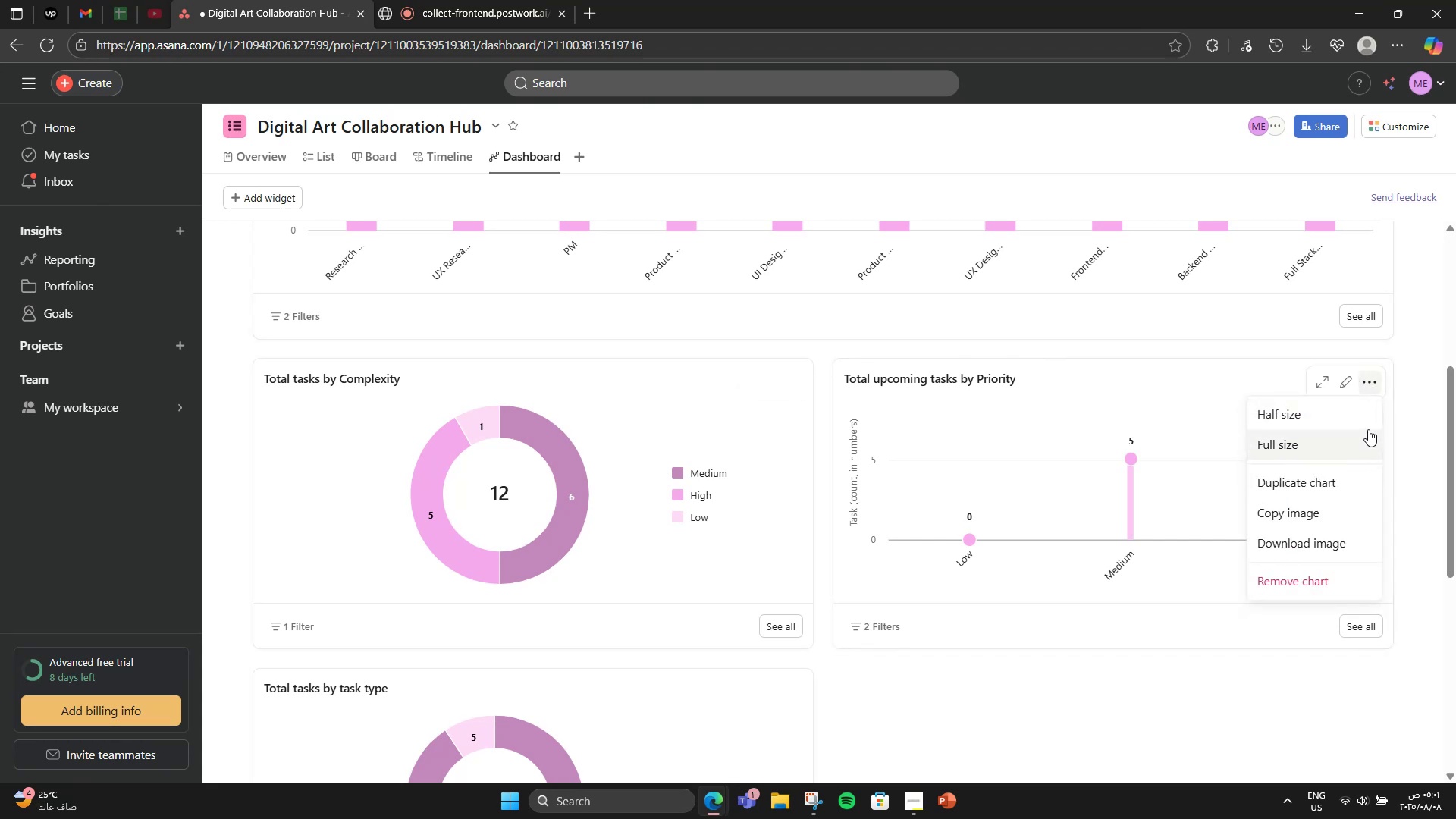 
left_click([1367, 425])
 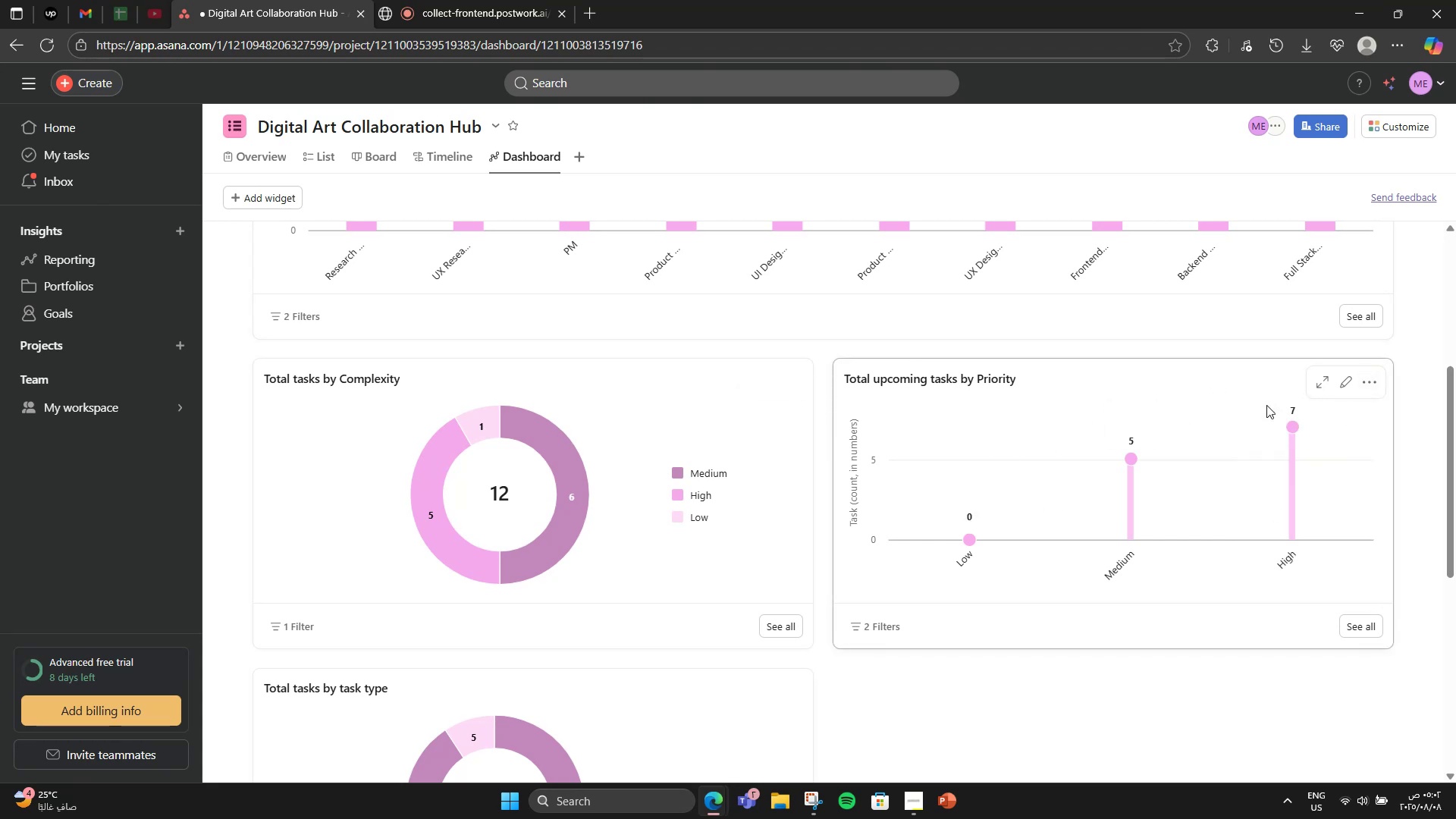 
left_click([1378, 381])
 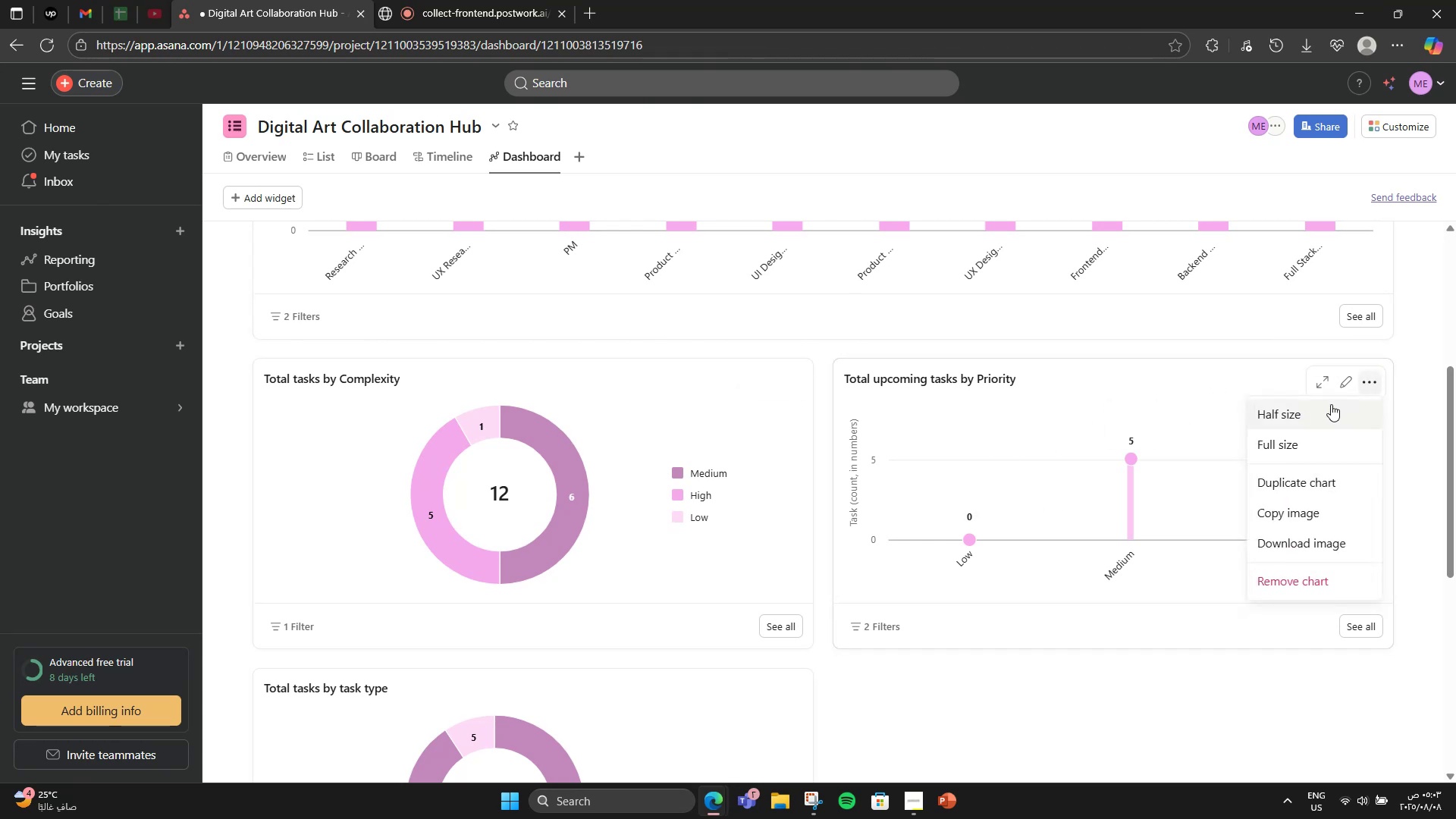 
left_click([1325, 408])
 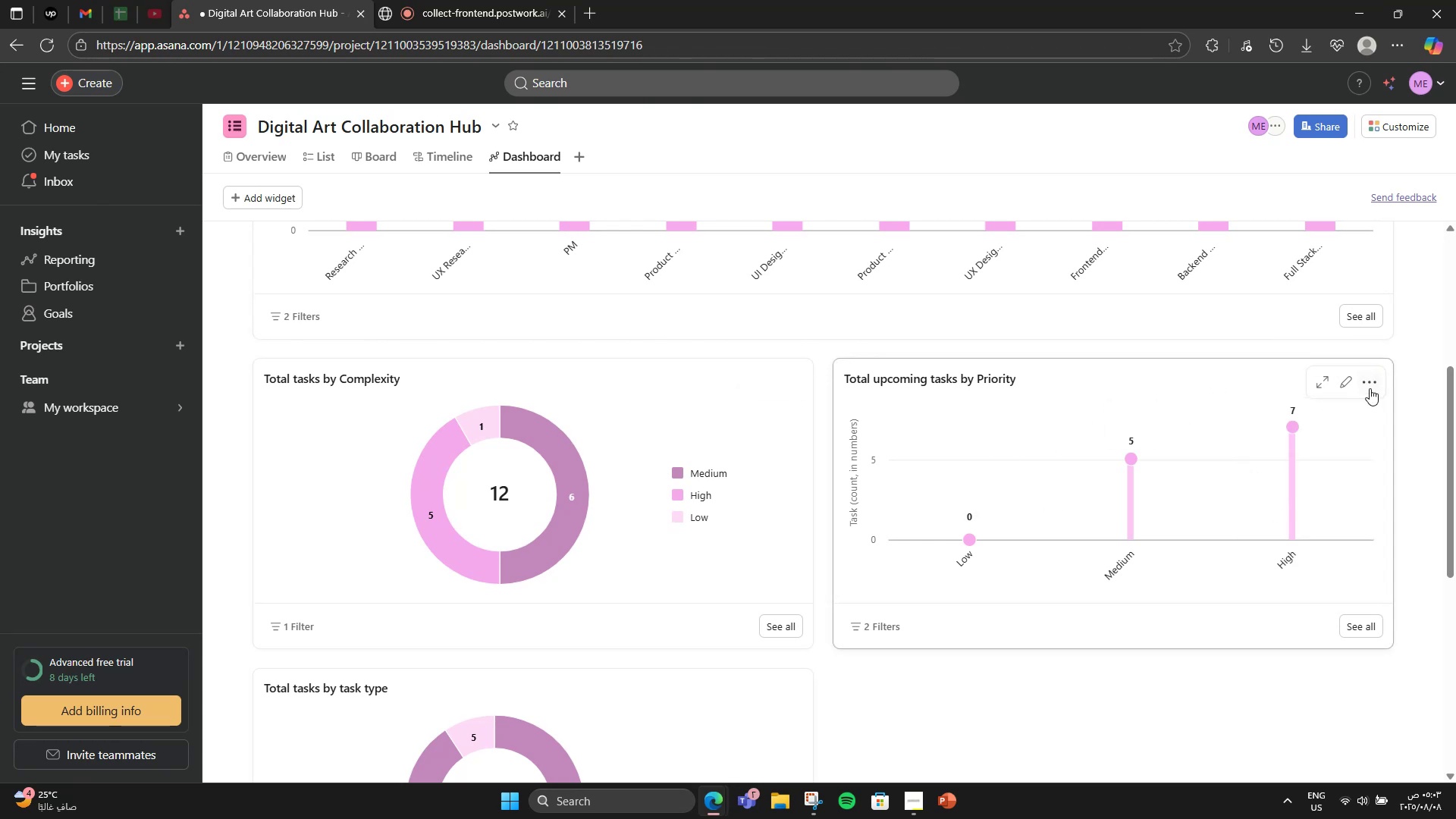 
left_click([1370, 388])
 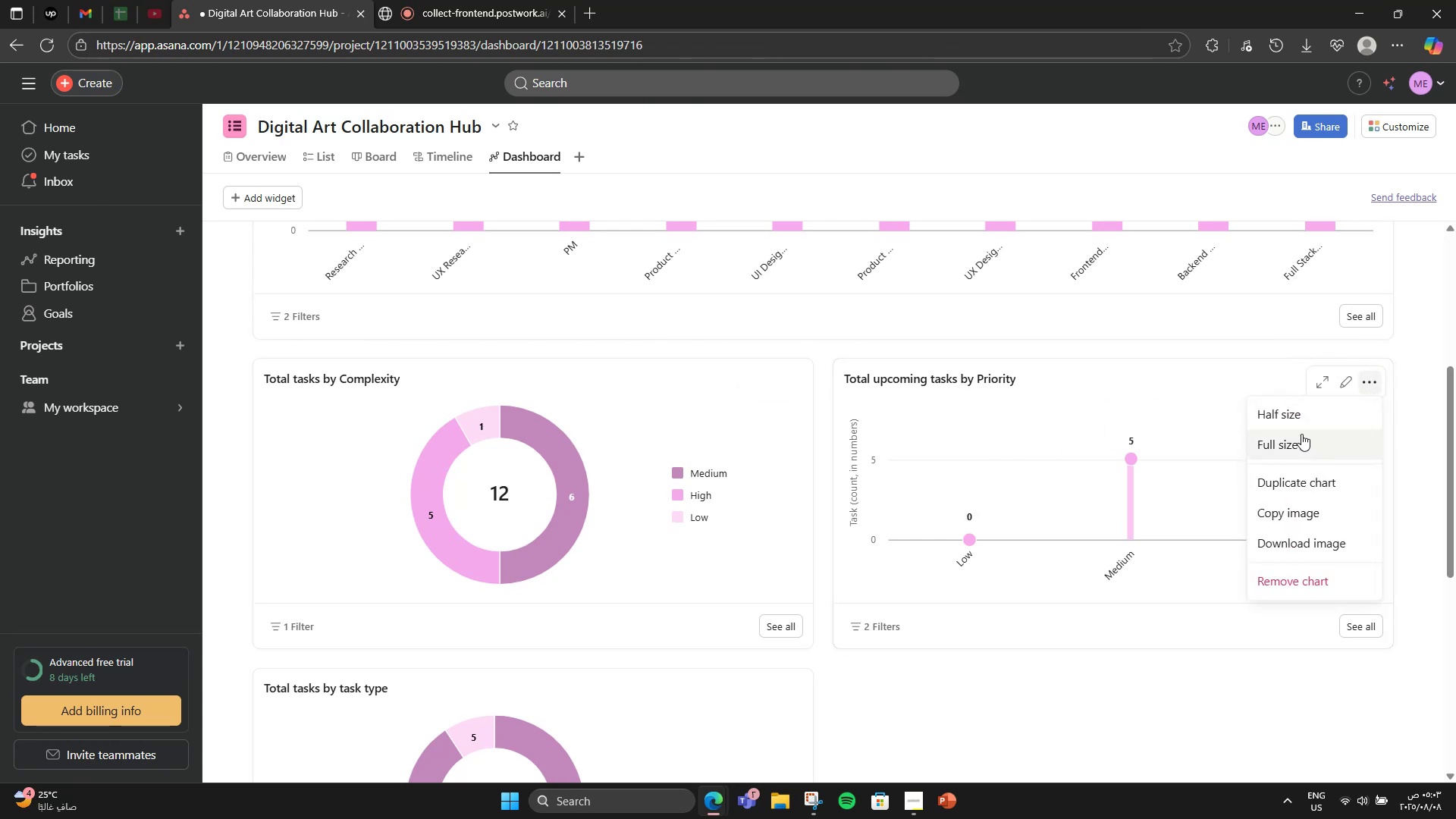 
left_click([1298, 440])
 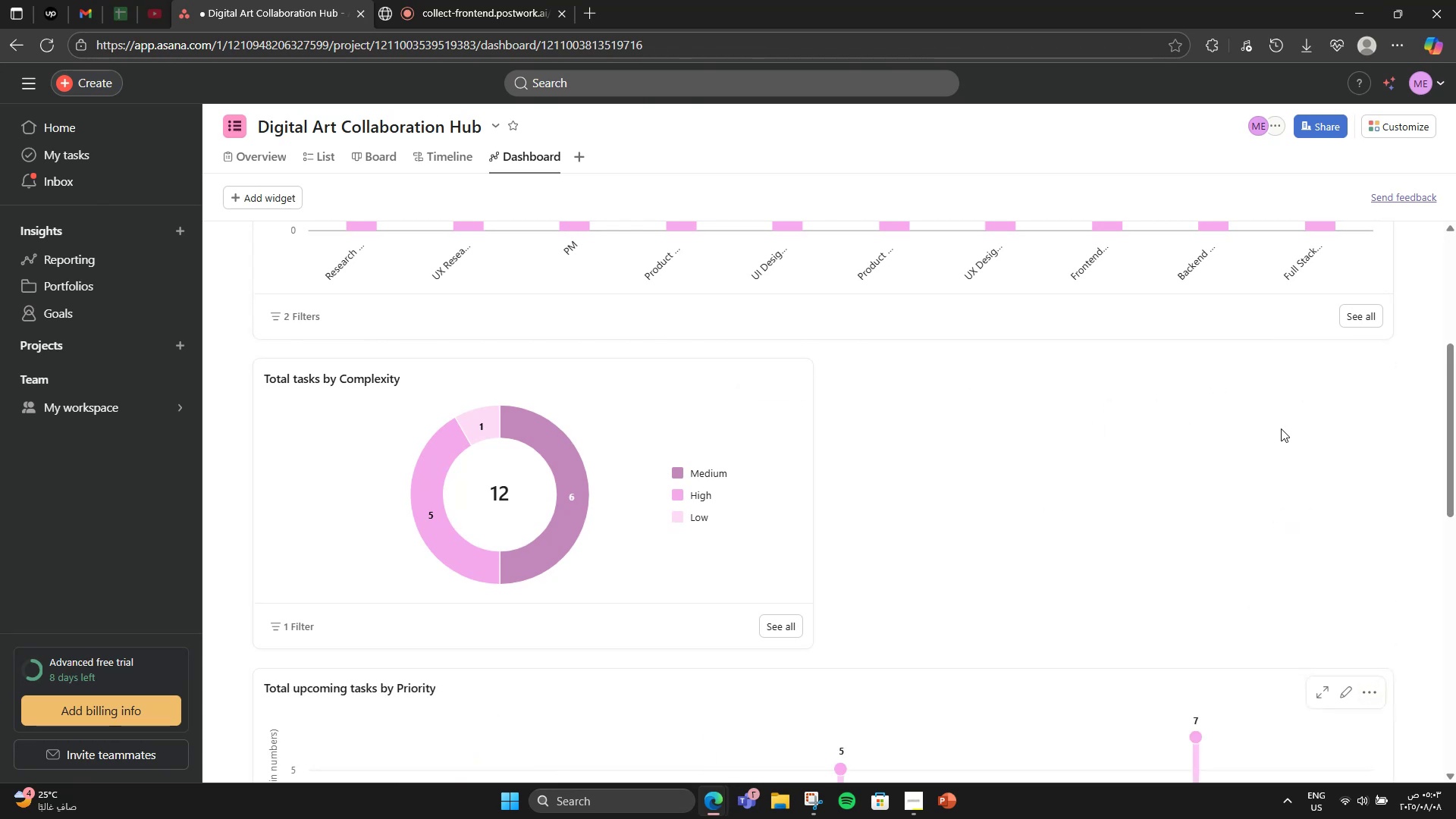 
scroll: coordinate [989, 420], scroll_direction: down, amount: 6.0
 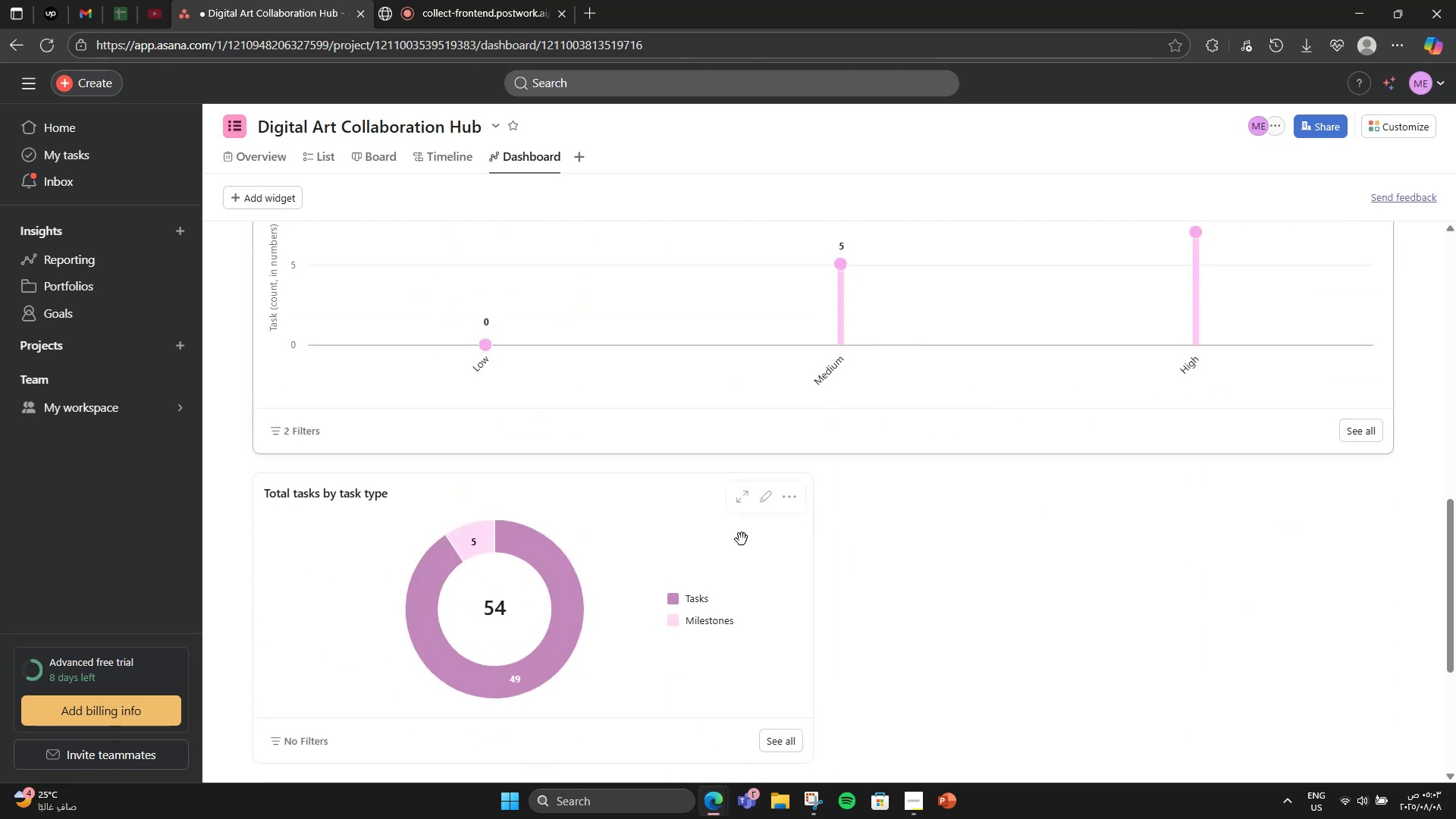 
left_click_drag(start_coordinate=[637, 575], to_coordinate=[799, 355])
 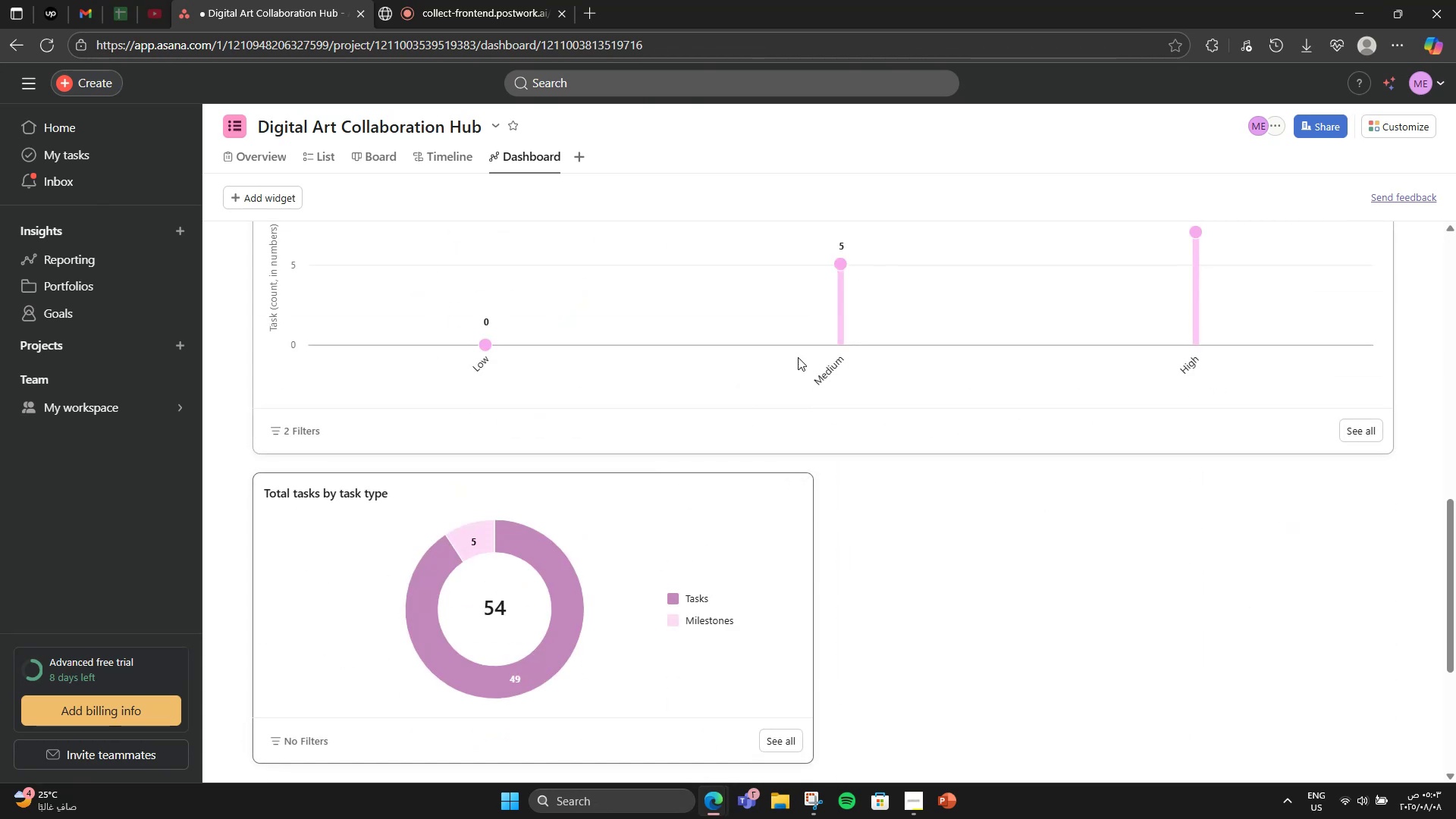 
left_click([799, 355])
 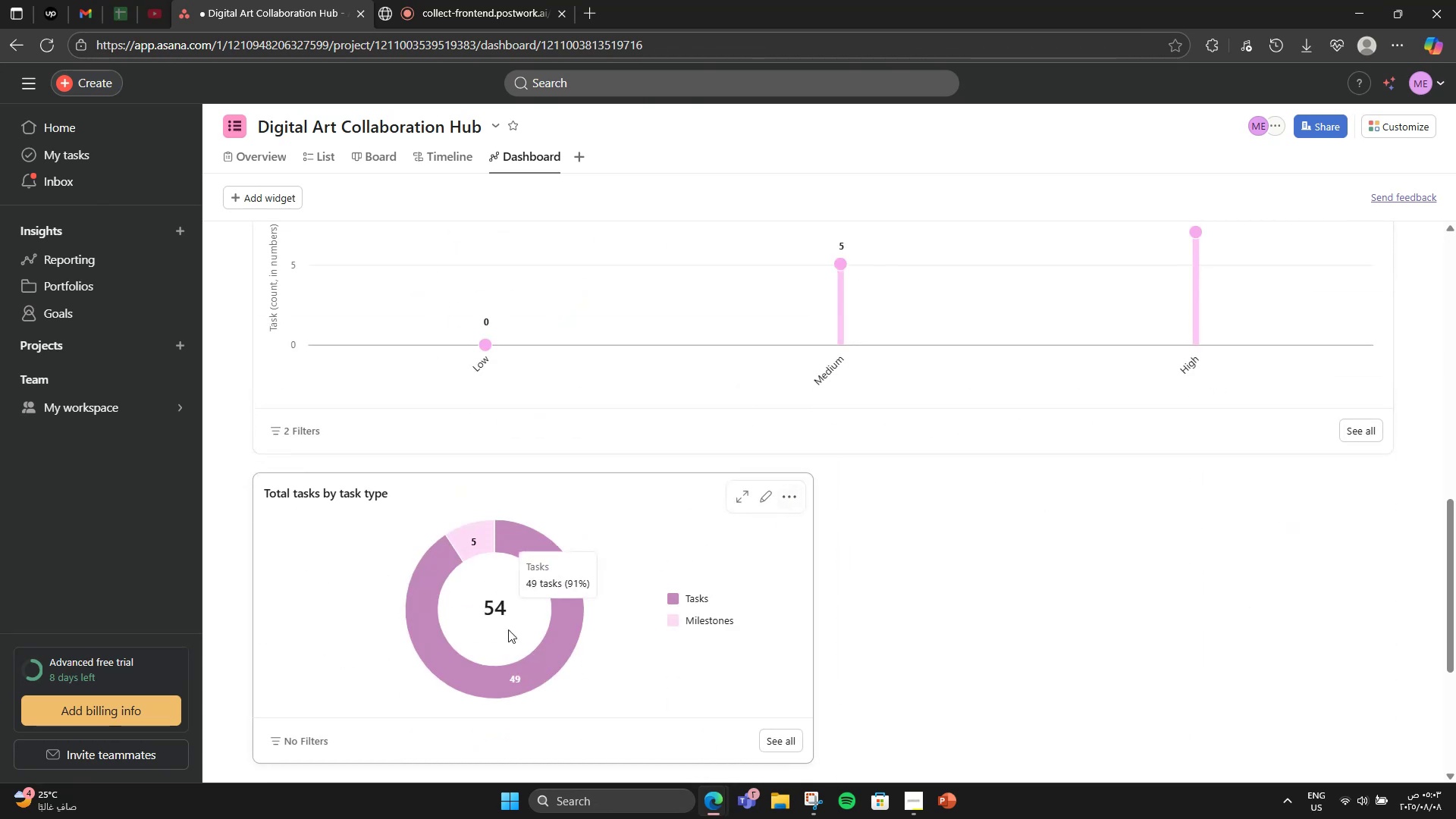 
left_click_drag(start_coordinate=[306, 548], to_coordinate=[944, 345])
 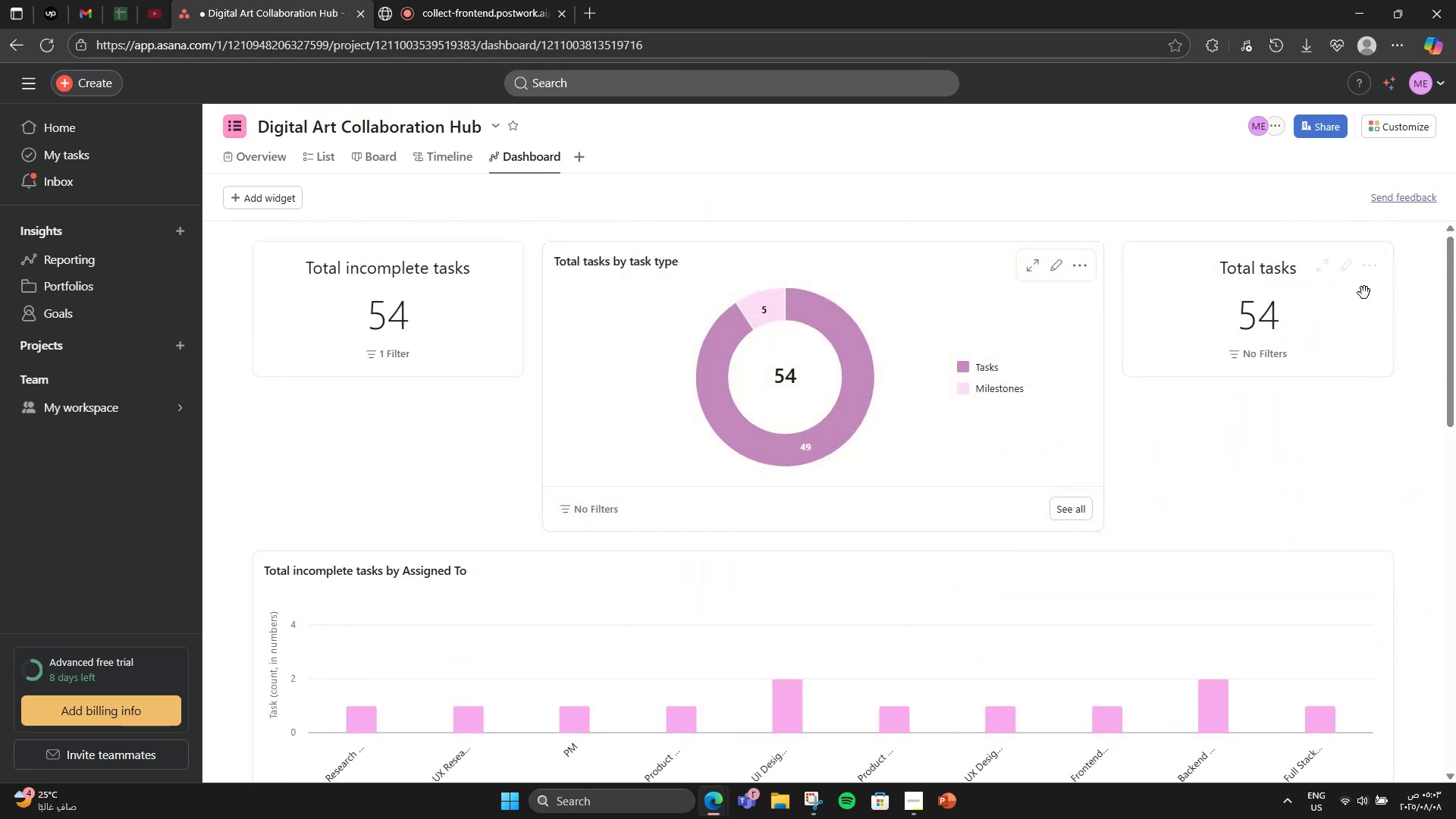 
left_click_drag(start_coordinate=[1324, 300], to_coordinate=[512, 446])
 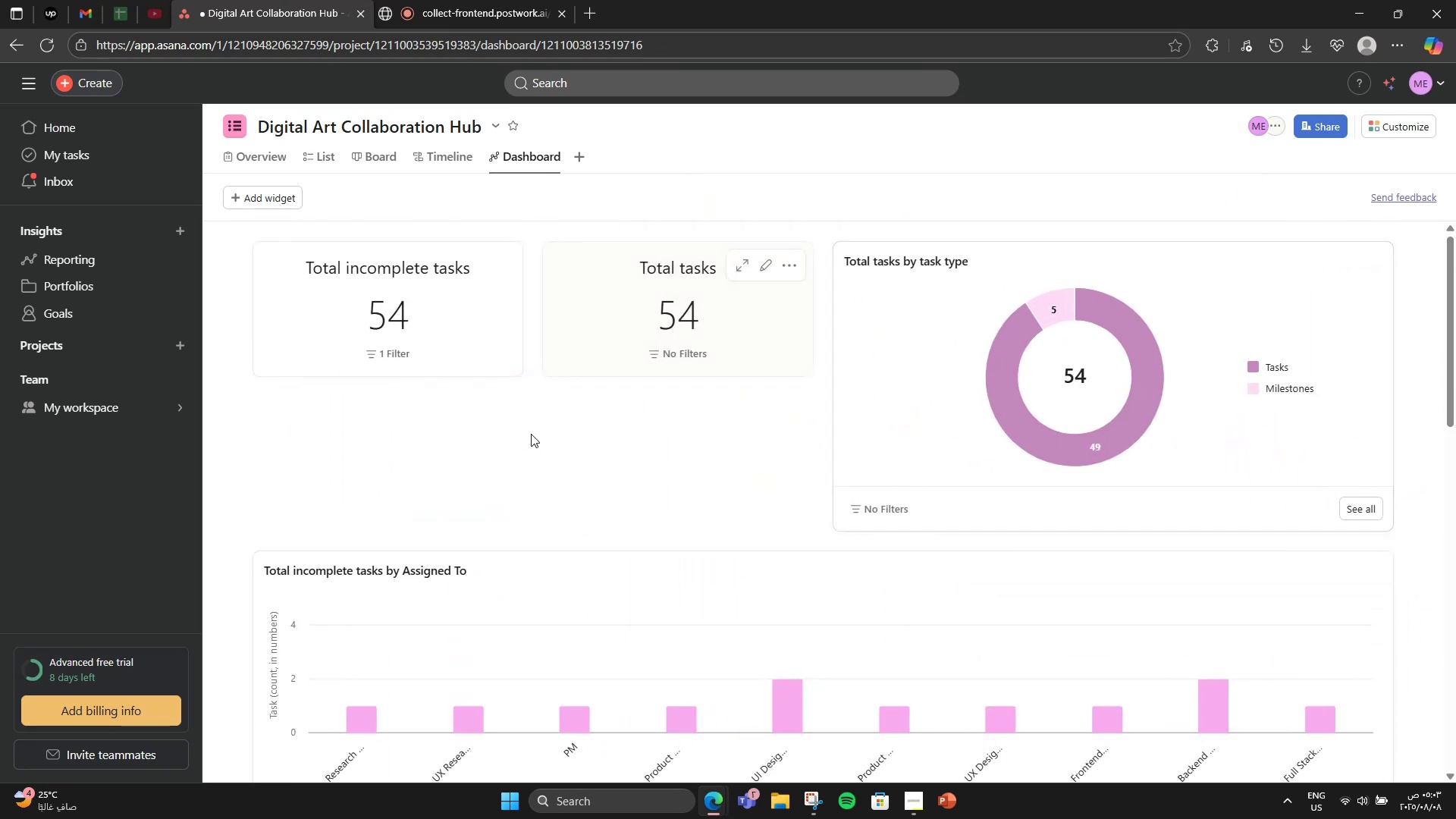 
scroll: coordinate [793, 507], scroll_direction: down, amount: 5.0
 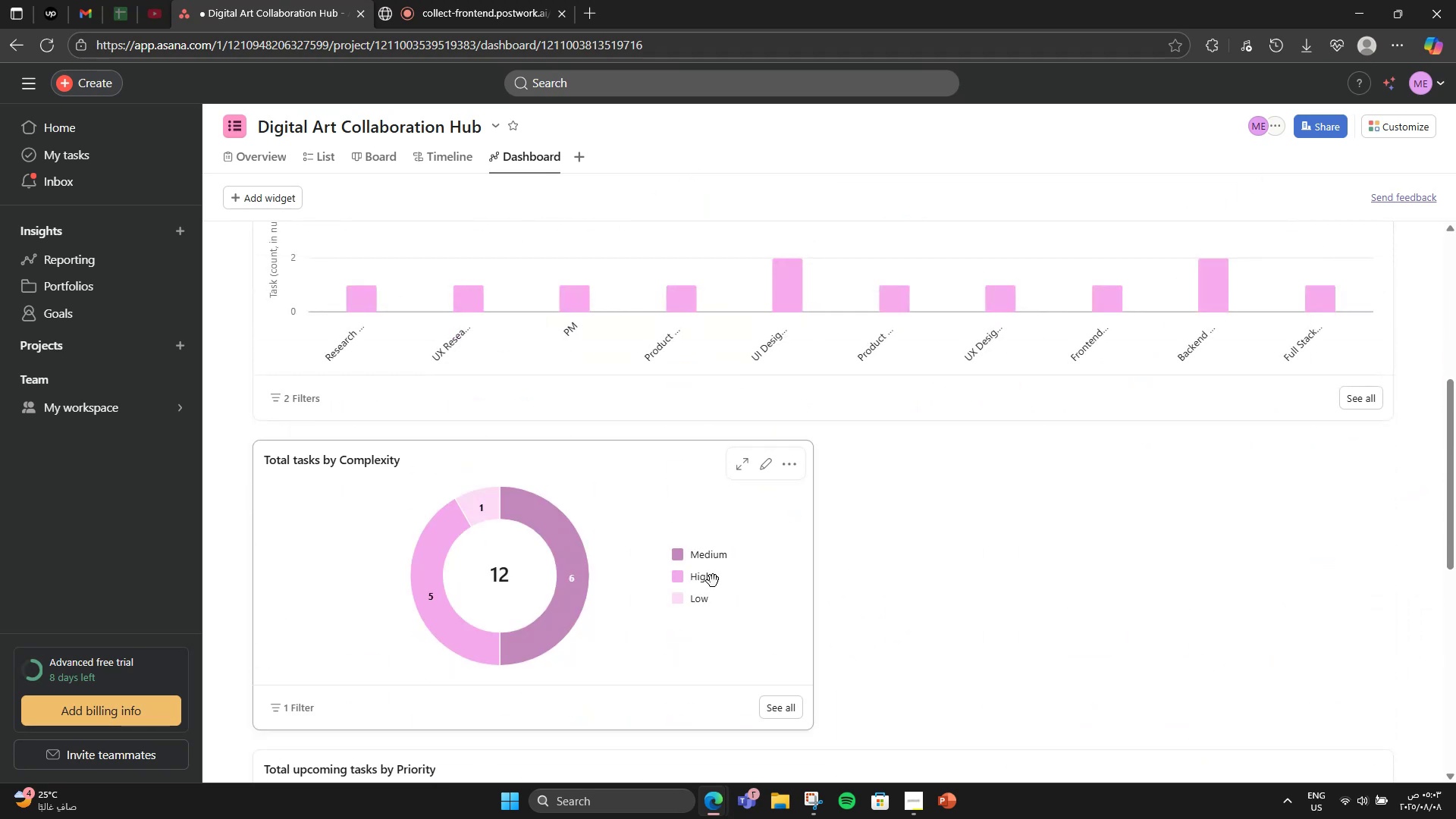 
left_click_drag(start_coordinate=[698, 587], to_coordinate=[1263, 540])
 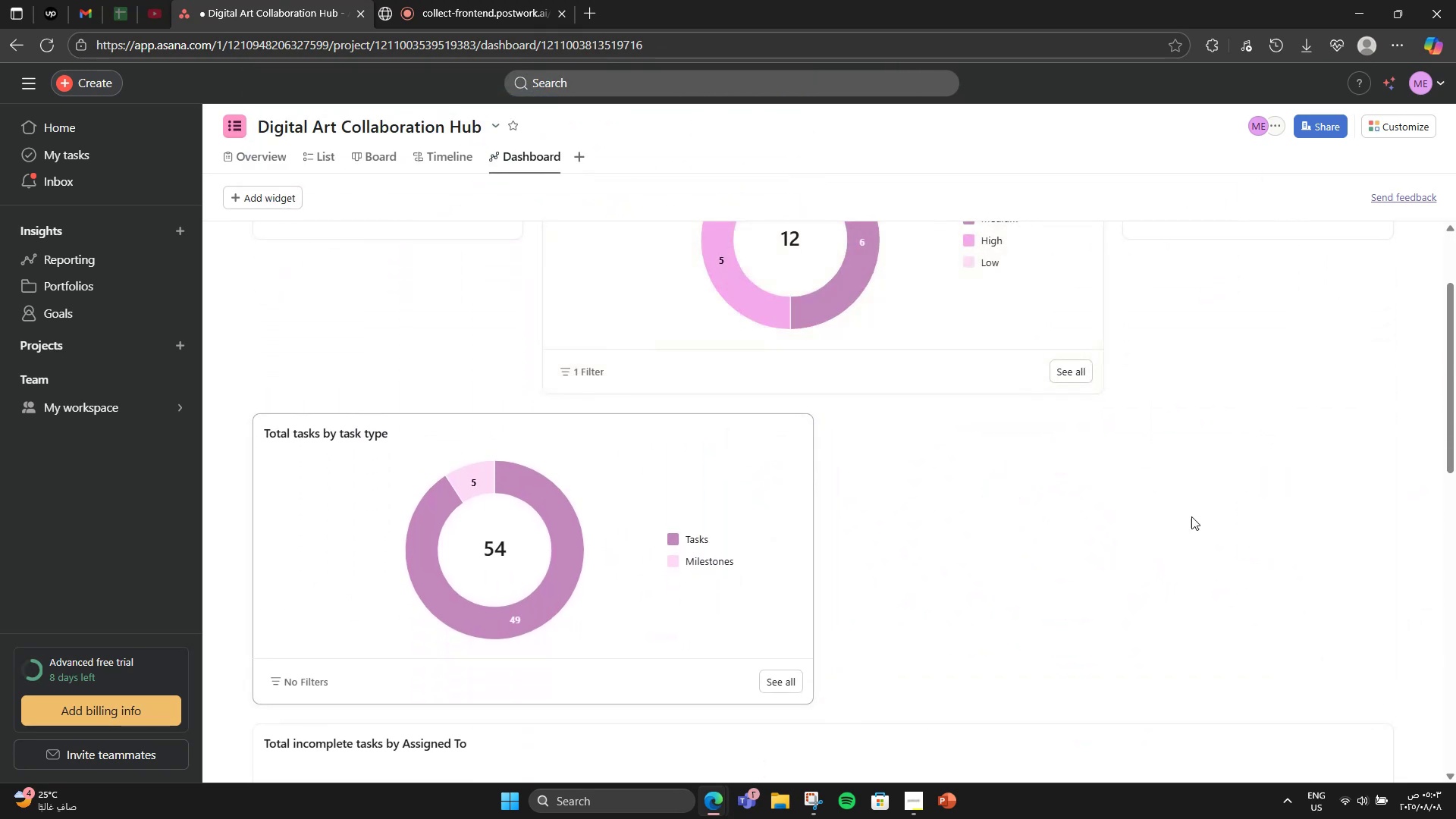 
scroll: coordinate [1008, 542], scroll_direction: up, amount: 3.0
 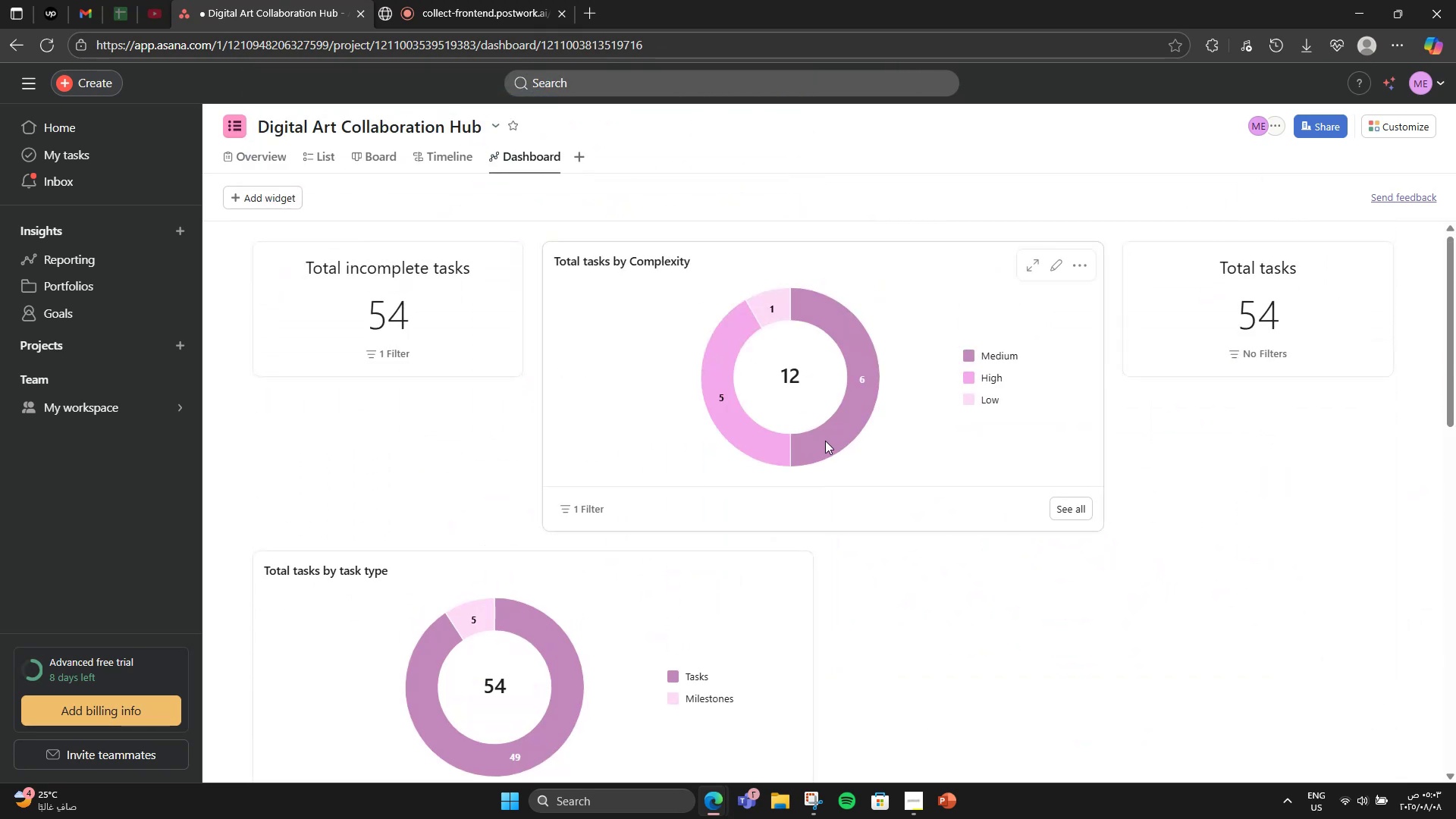 
left_click_drag(start_coordinate=[736, 377], to_coordinate=[1018, 629])
 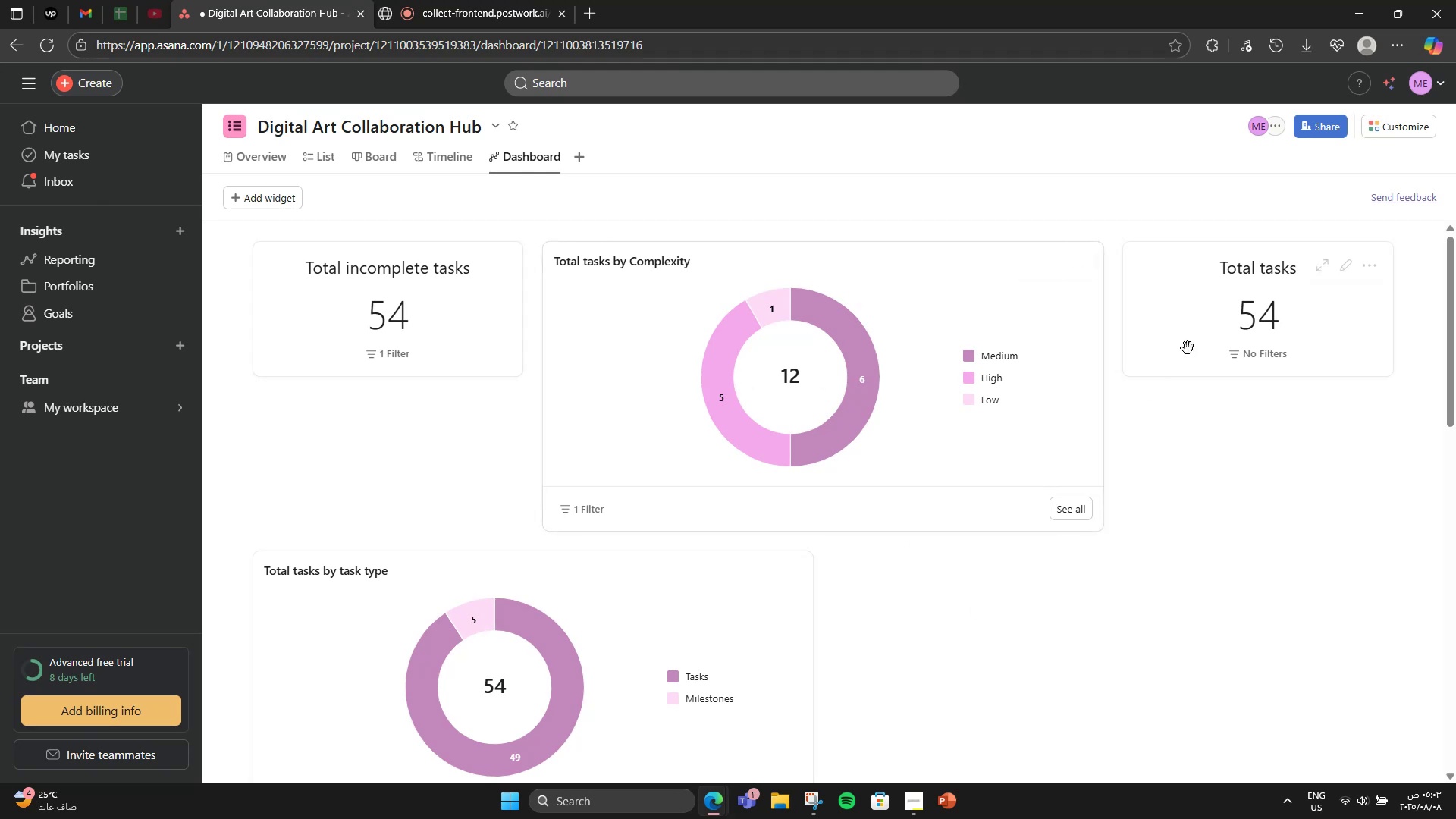 
left_click_drag(start_coordinate=[1213, 334], to_coordinate=[619, 368])
 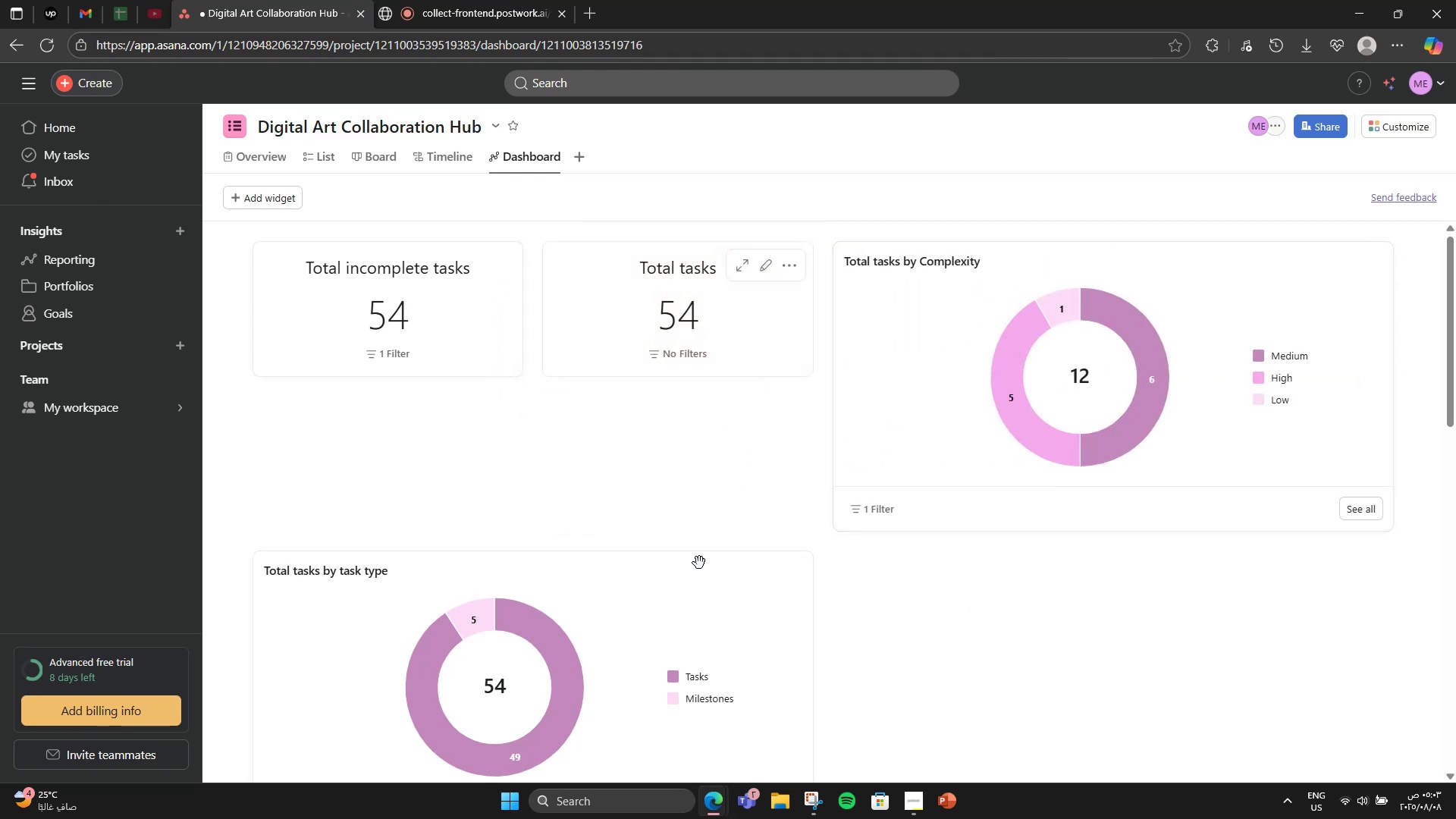 
scroll: coordinate [721, 168], scroll_direction: down, amount: 2.0
 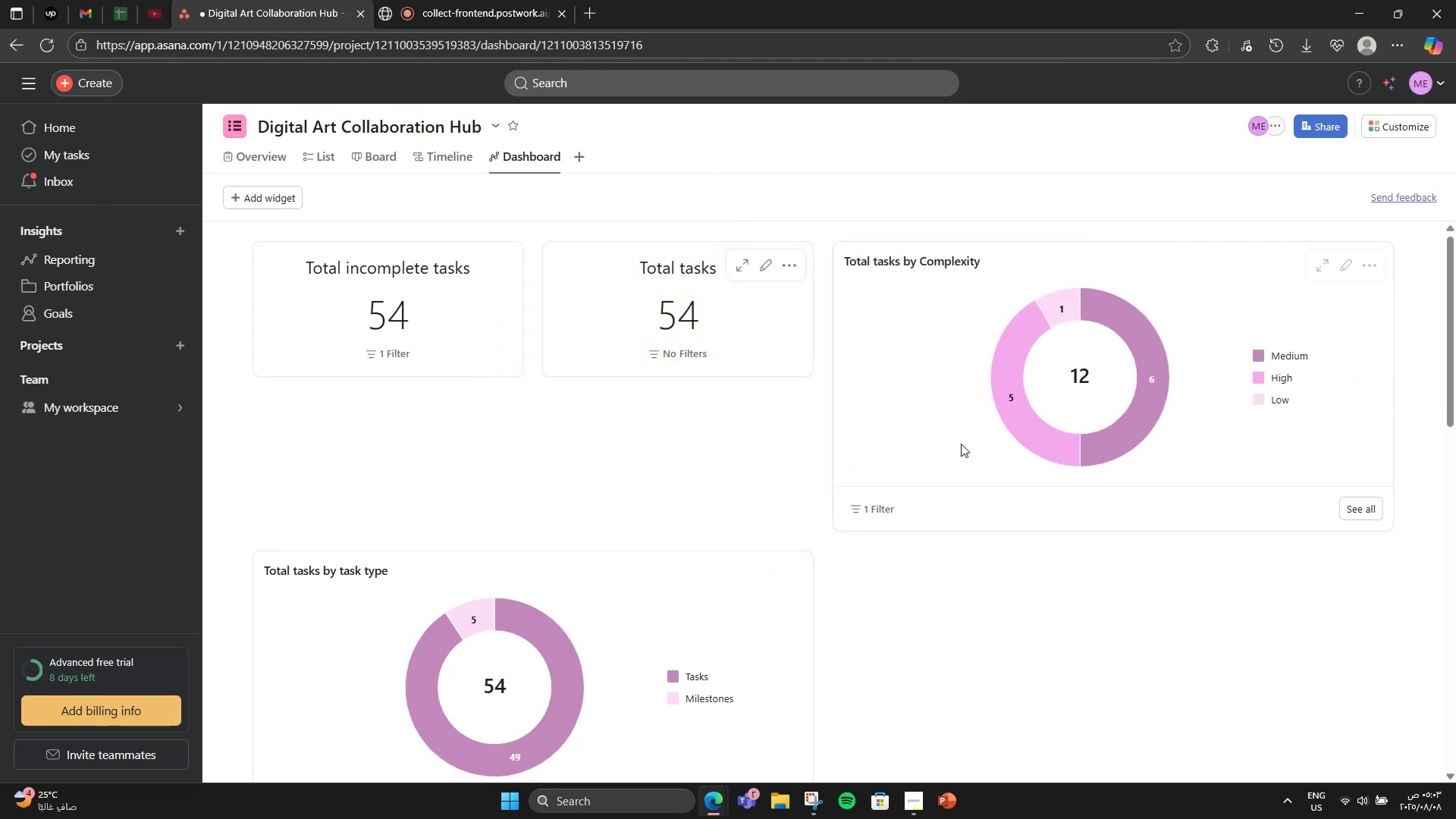 
left_click_drag(start_coordinate=[1015, 408], to_coordinate=[1009, 643])
 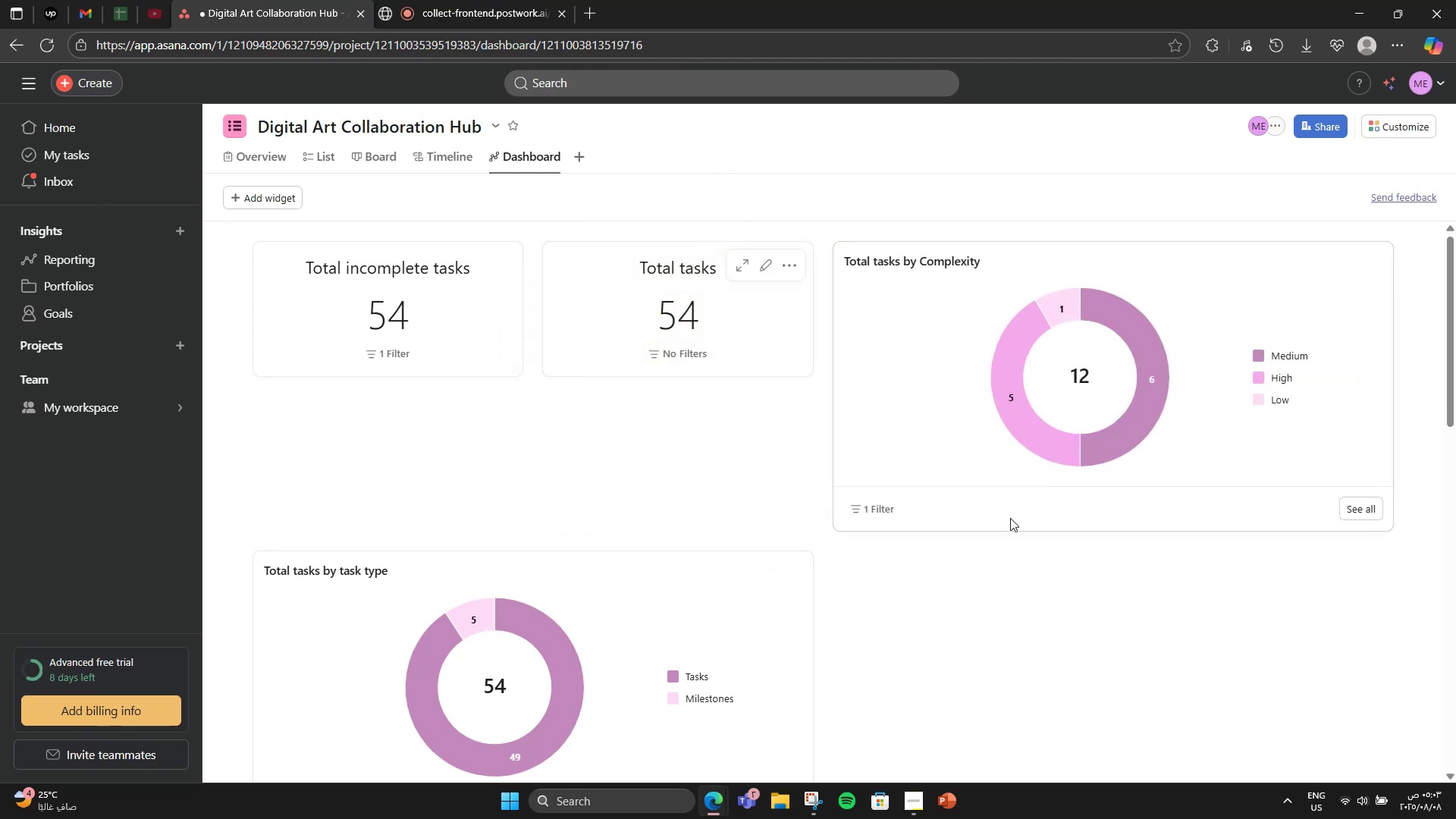 
scroll: coordinate [947, 313], scroll_direction: down, amount: 2.0
 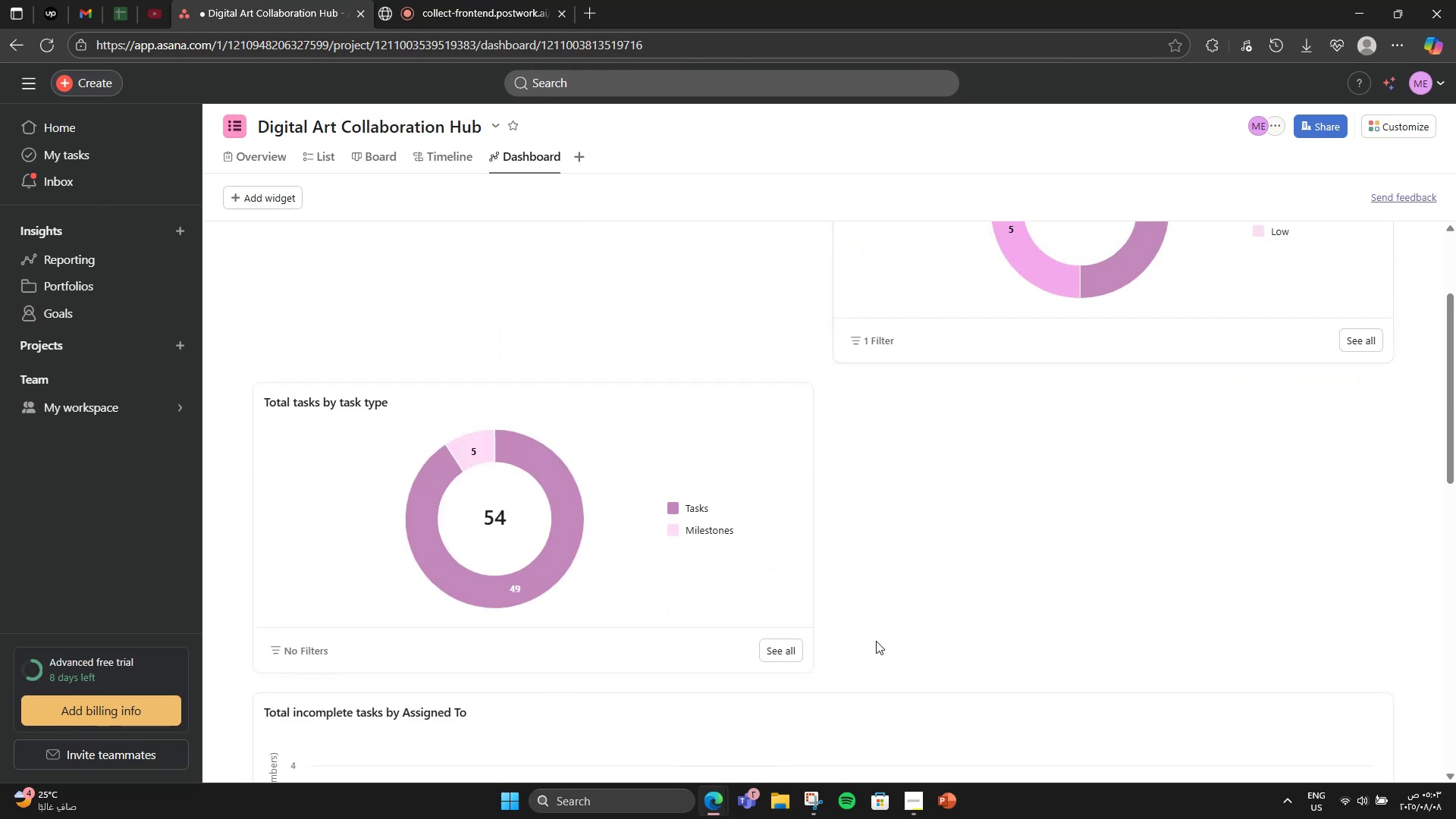 
left_click_drag(start_coordinate=[813, 733], to_coordinate=[981, 323])
 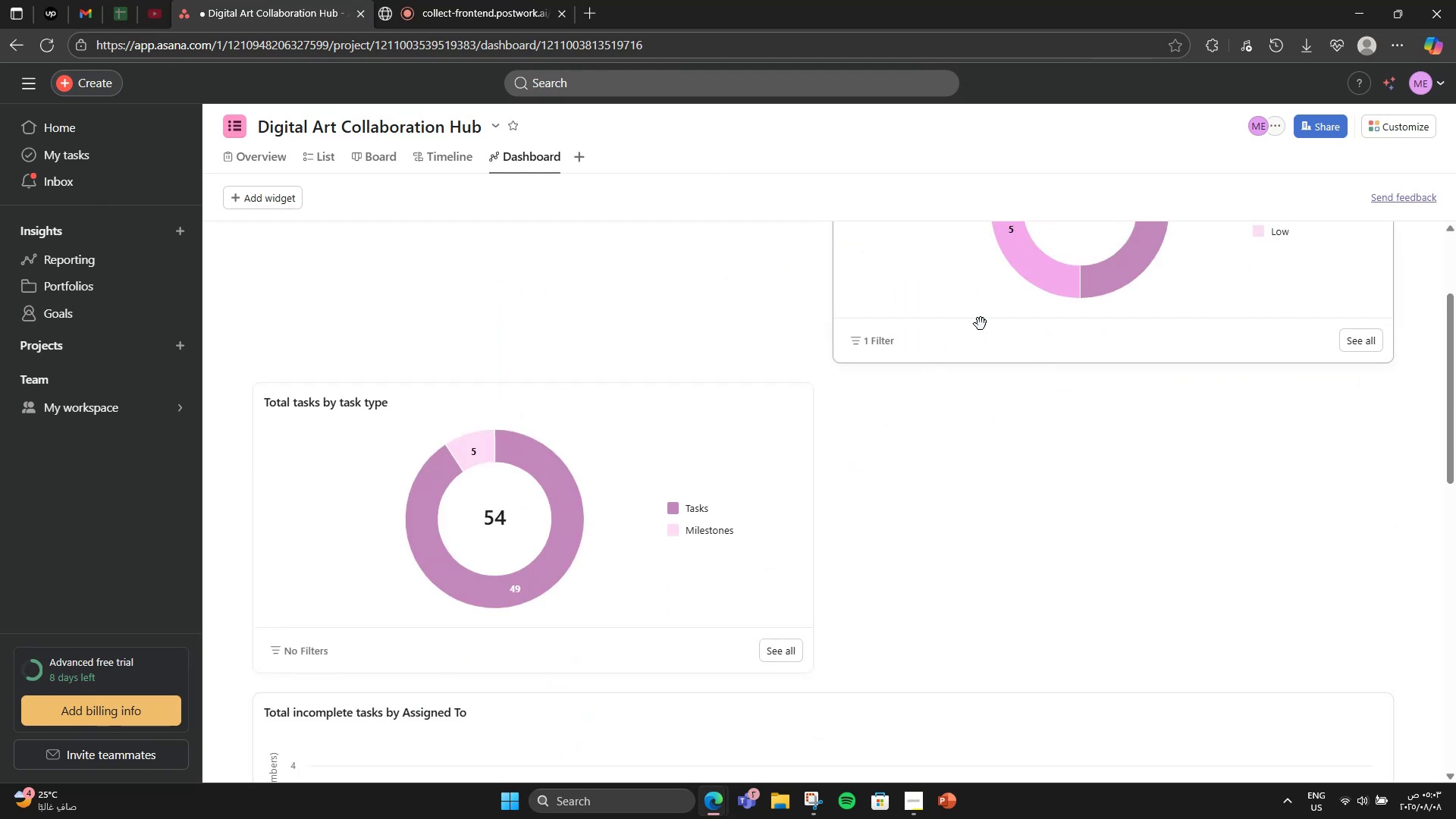 
scroll: coordinate [1354, 548], scroll_direction: down, amount: 8.0
 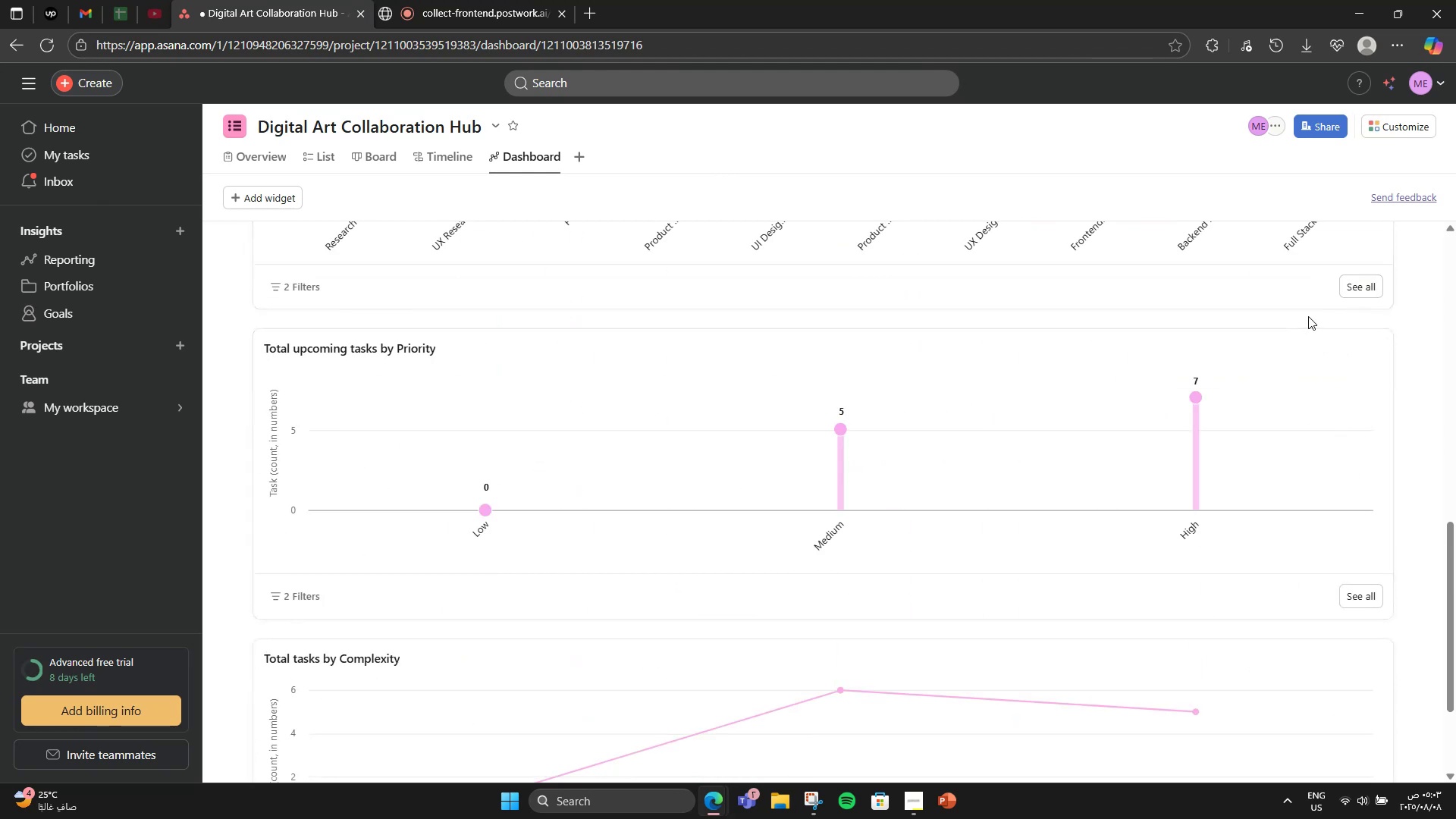 
left_click([1365, 345])
 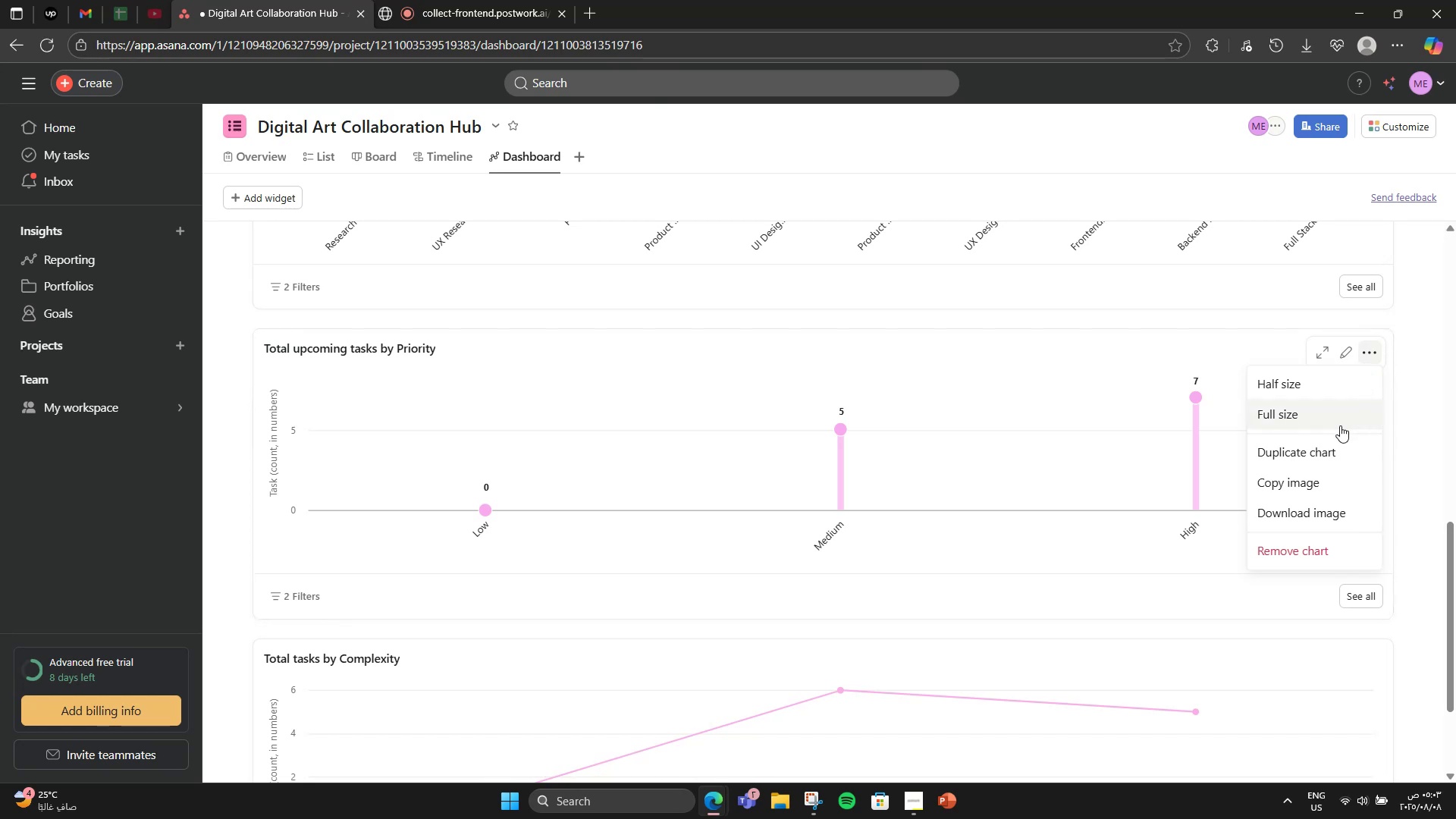 
left_click([1324, 384])
 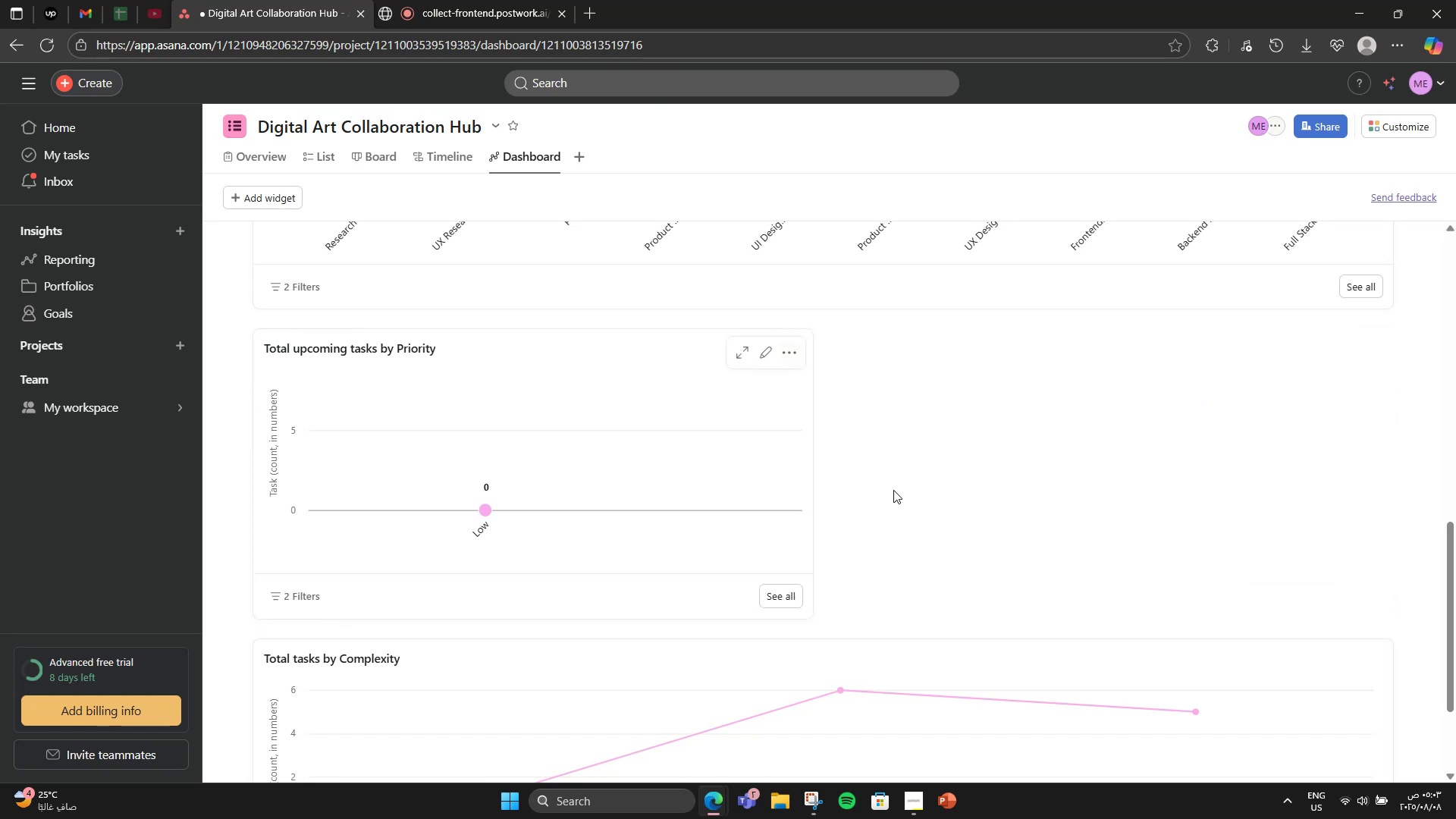 
scroll: coordinate [817, 544], scroll_direction: up, amount: 3.0
 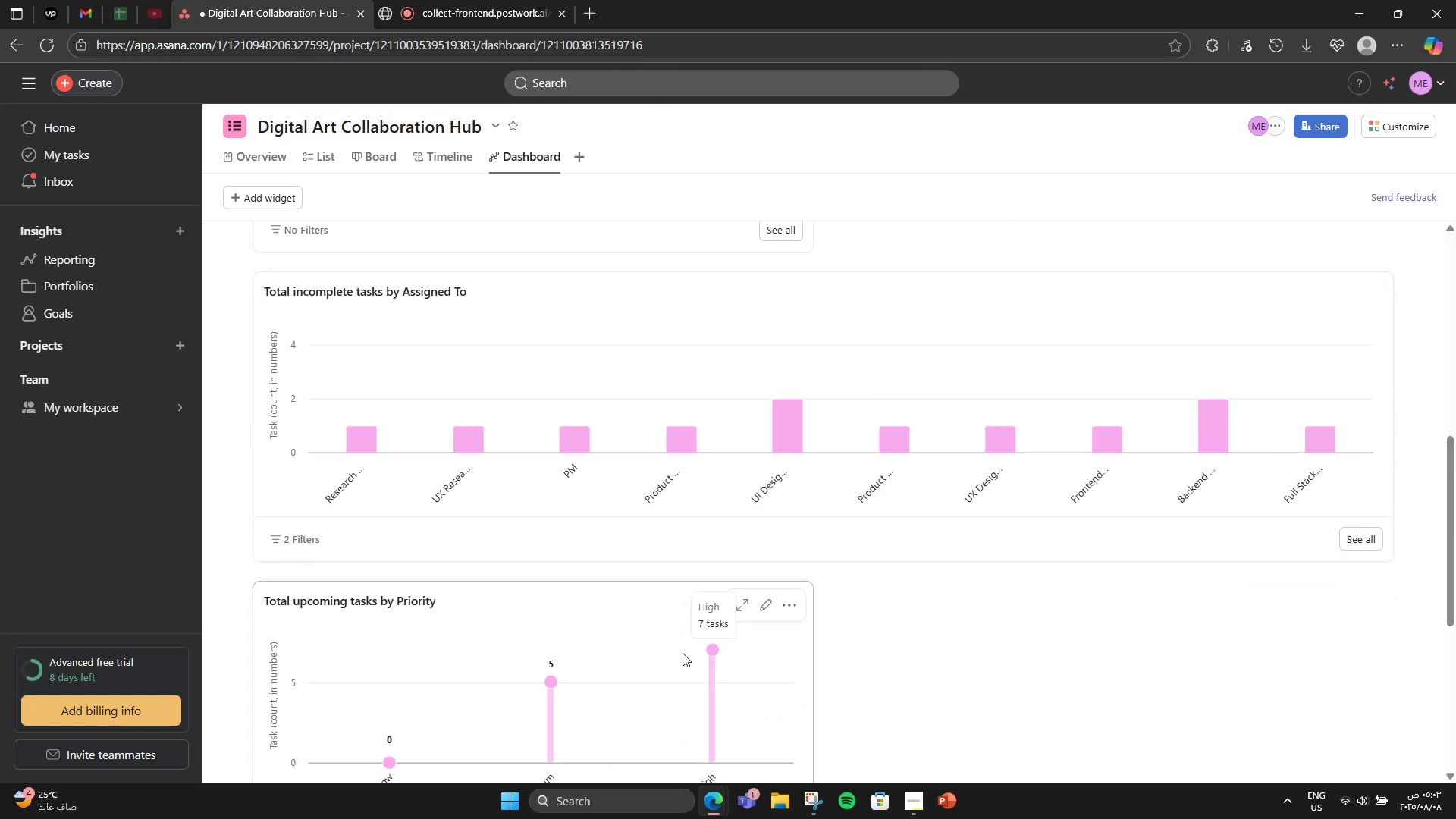 
left_click_drag(start_coordinate=[629, 711], to_coordinate=[1009, 265])
 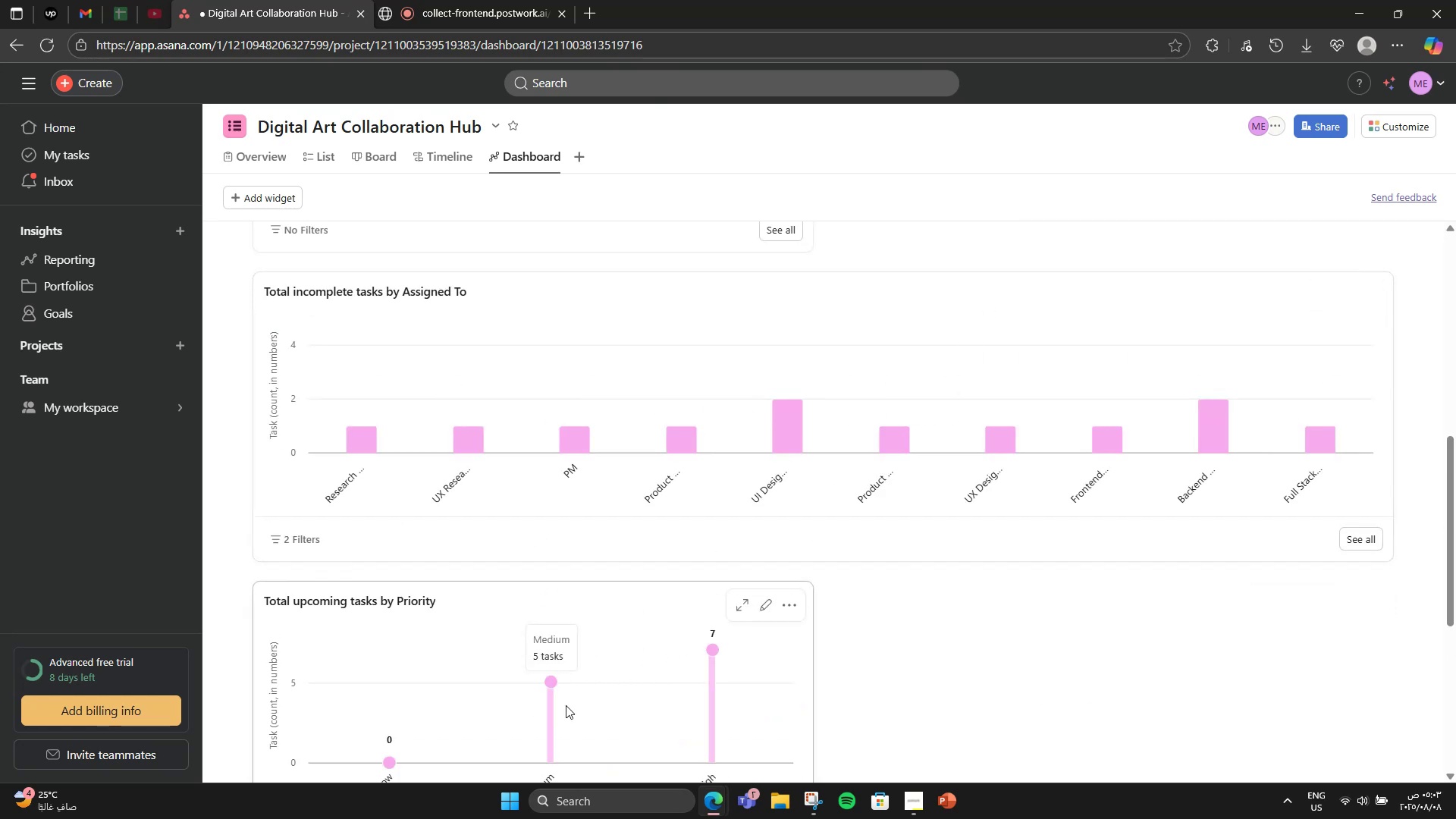 
left_click_drag(start_coordinate=[554, 715], to_coordinate=[558, 715])
 